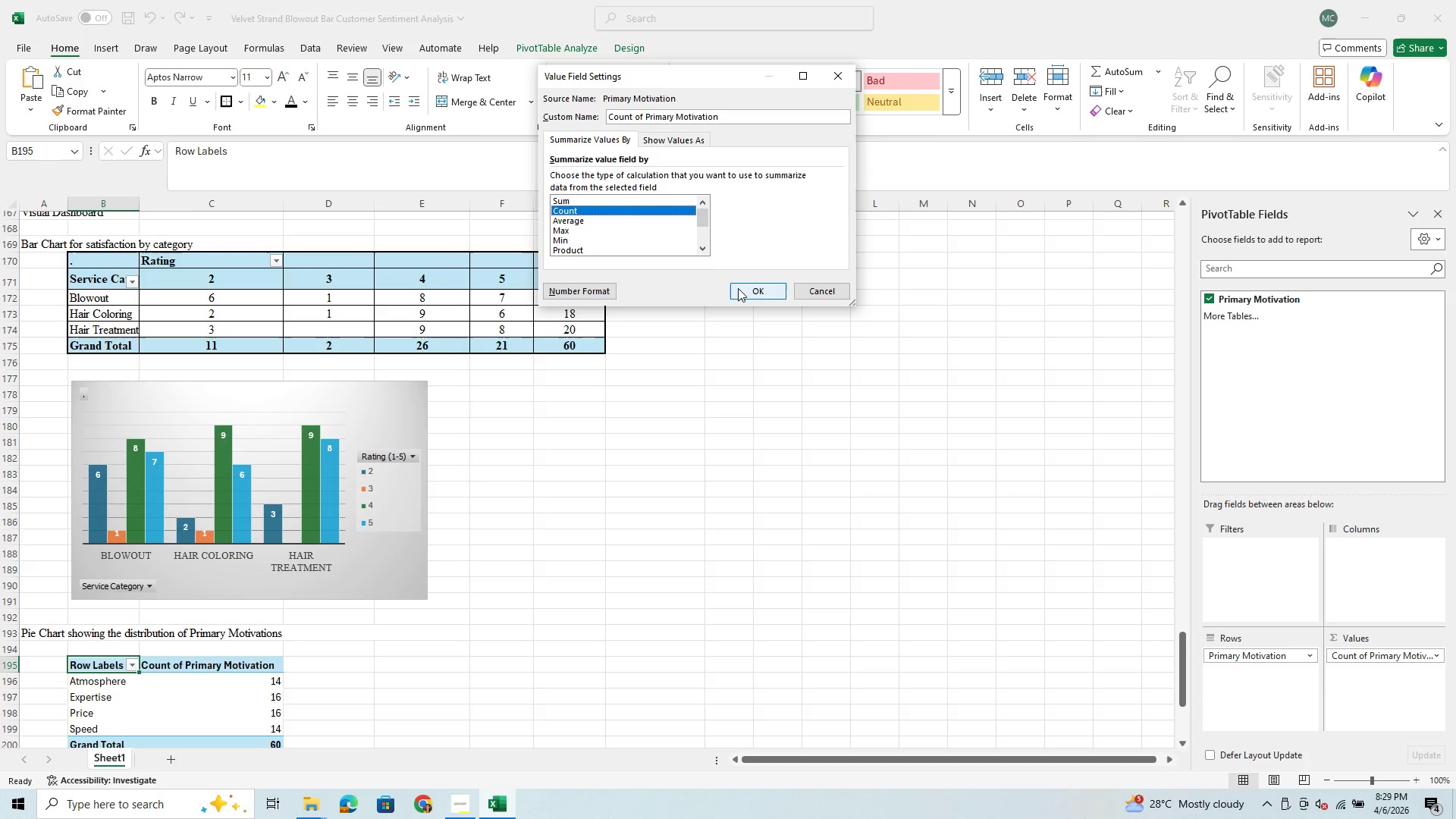 
left_click([745, 288])
 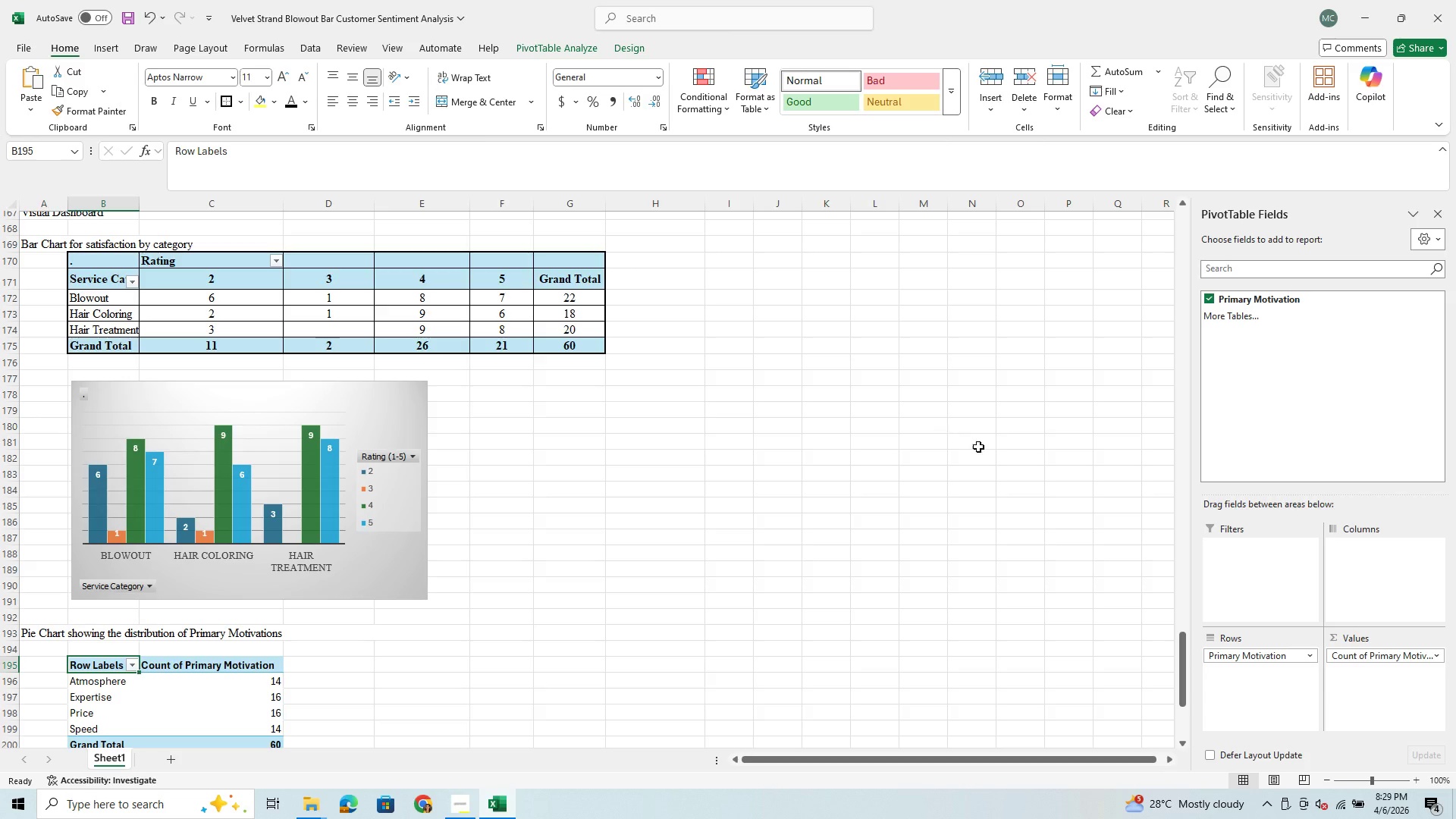 
scroll: coordinate [1027, 576], scroll_direction: down, amount: 2.0
 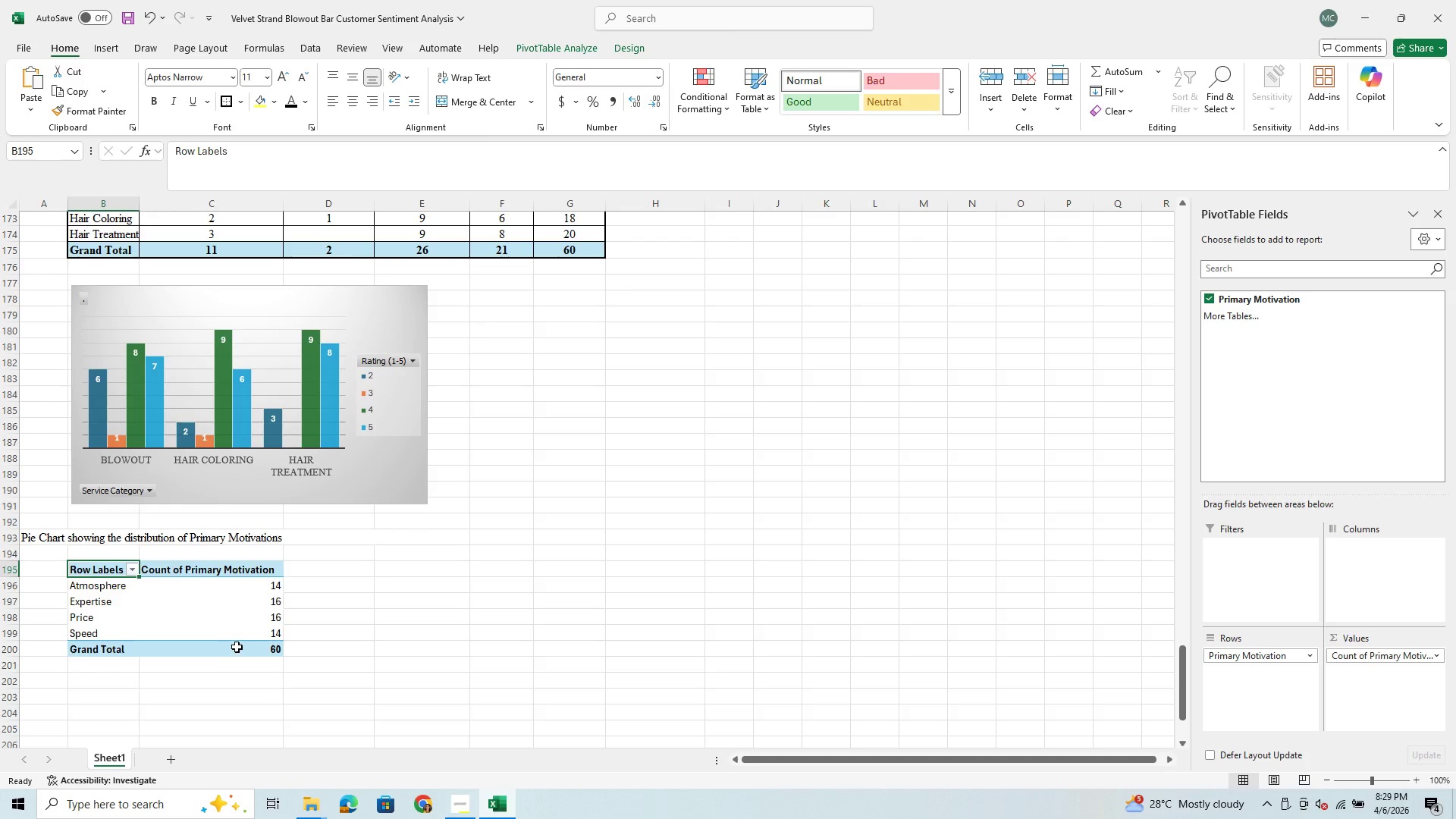 
wait(9.33)
 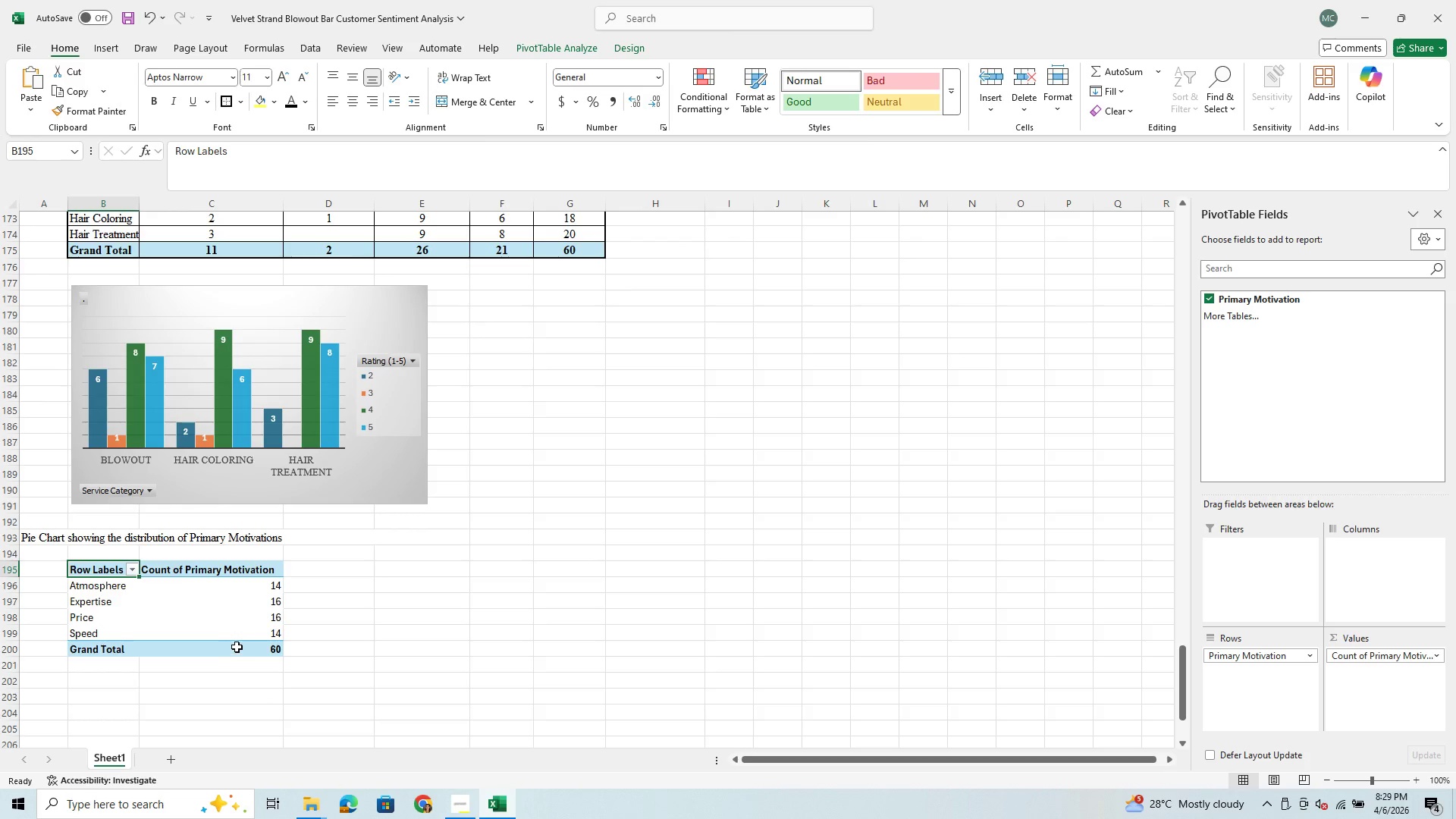 
left_click([277, 150])
 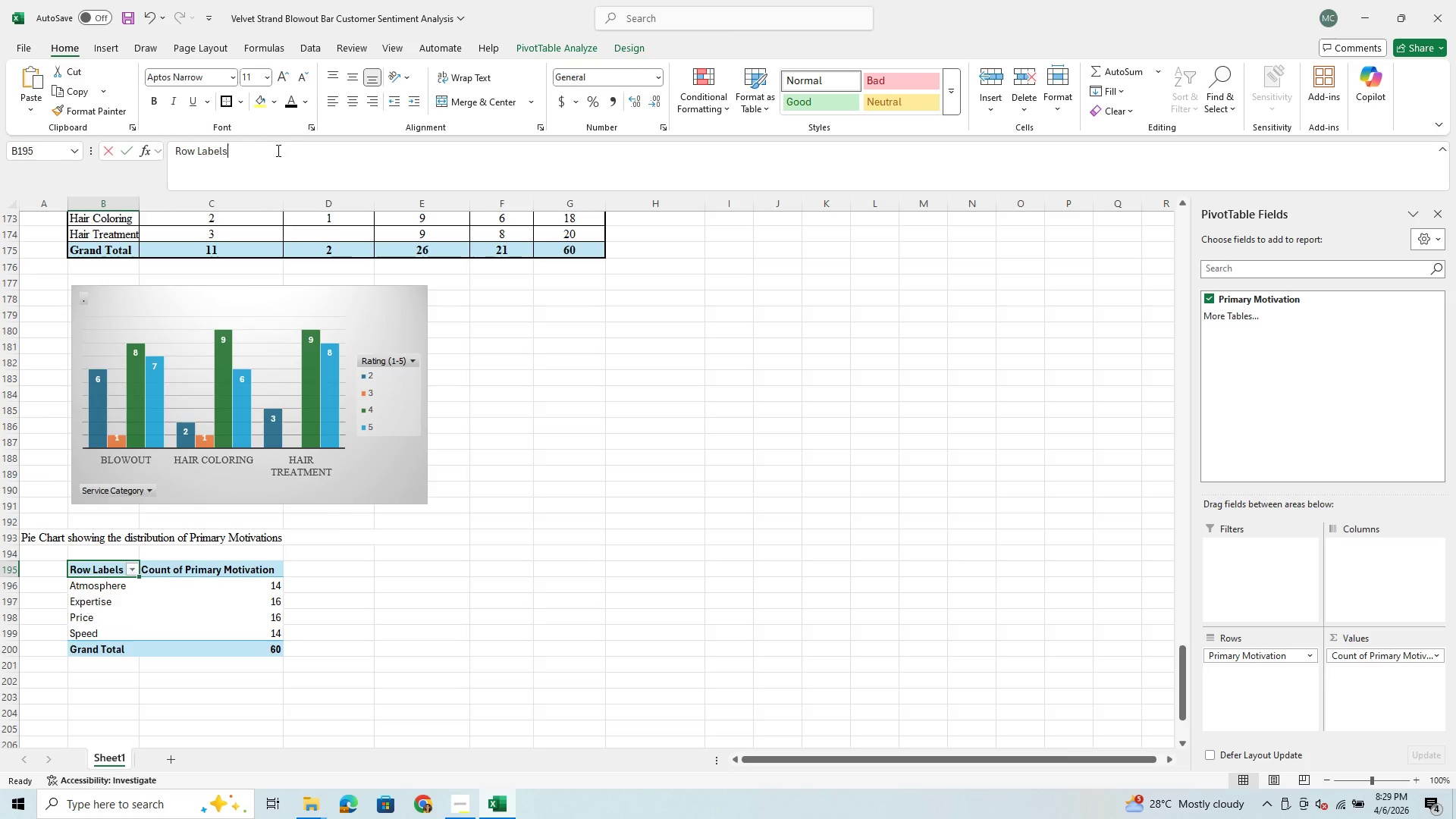 
left_click_drag(start_coordinate=[277, 150], to_coordinate=[142, 138])
 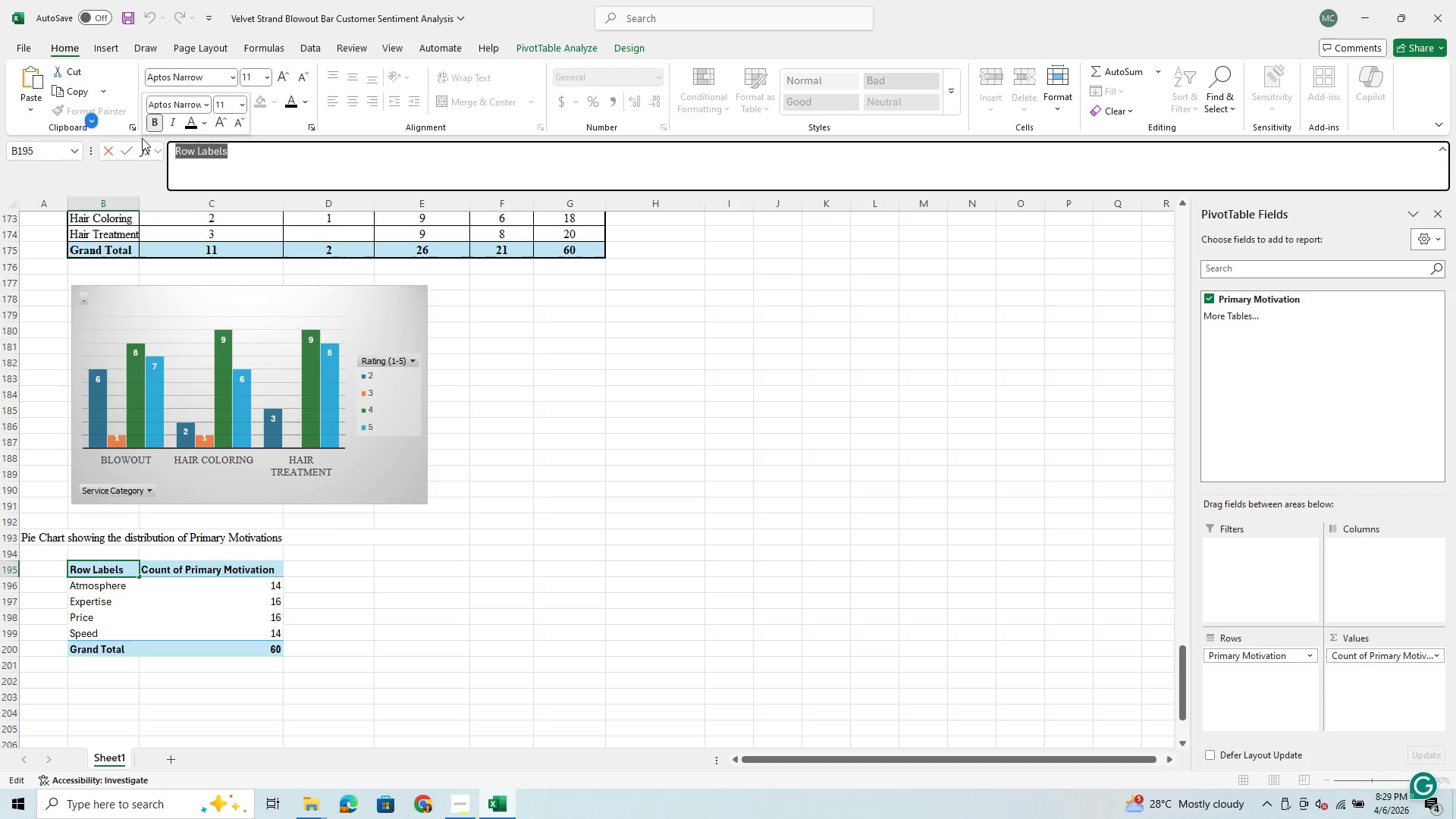 
key(CapsLock)
 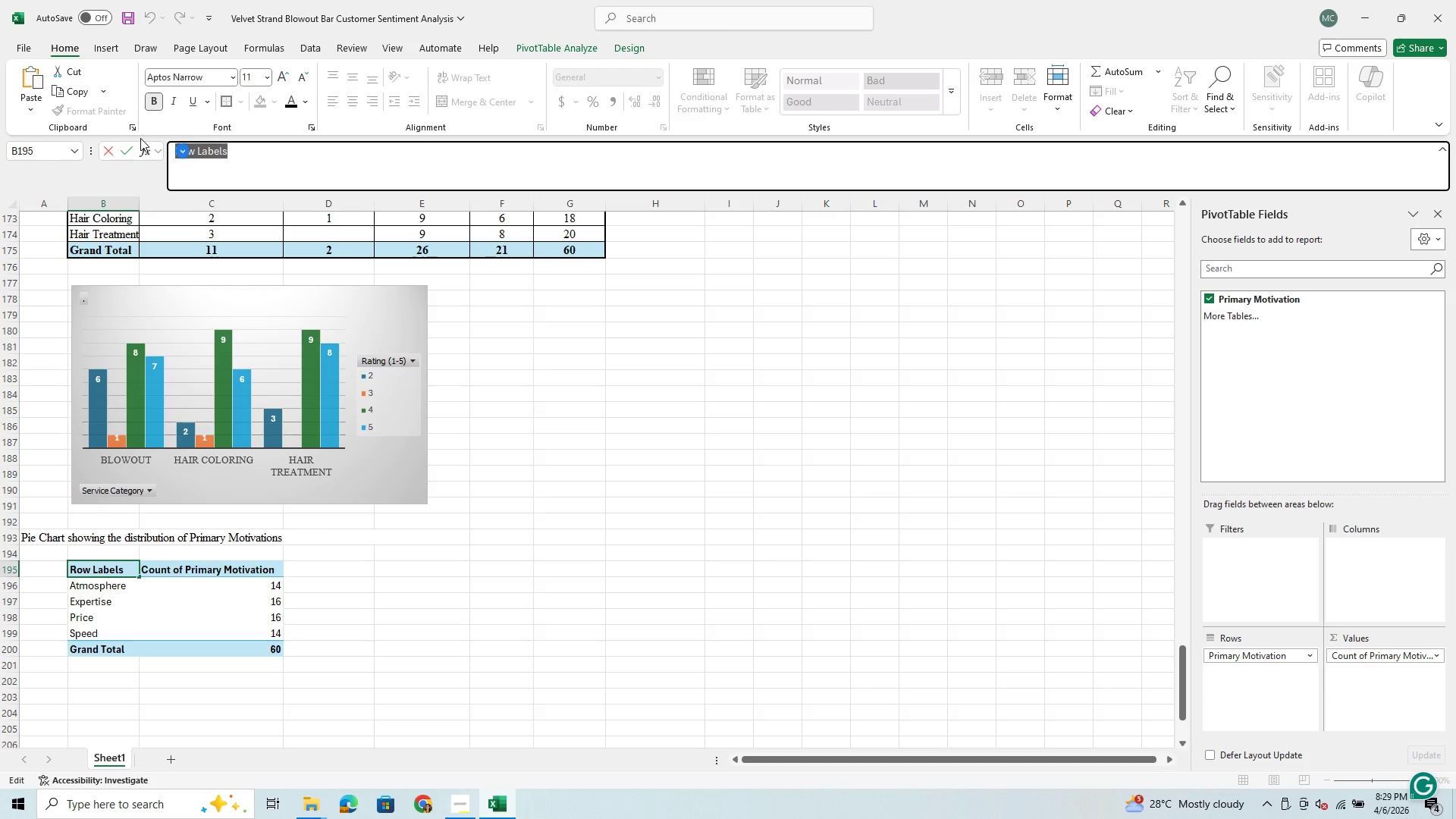 
key(S)
 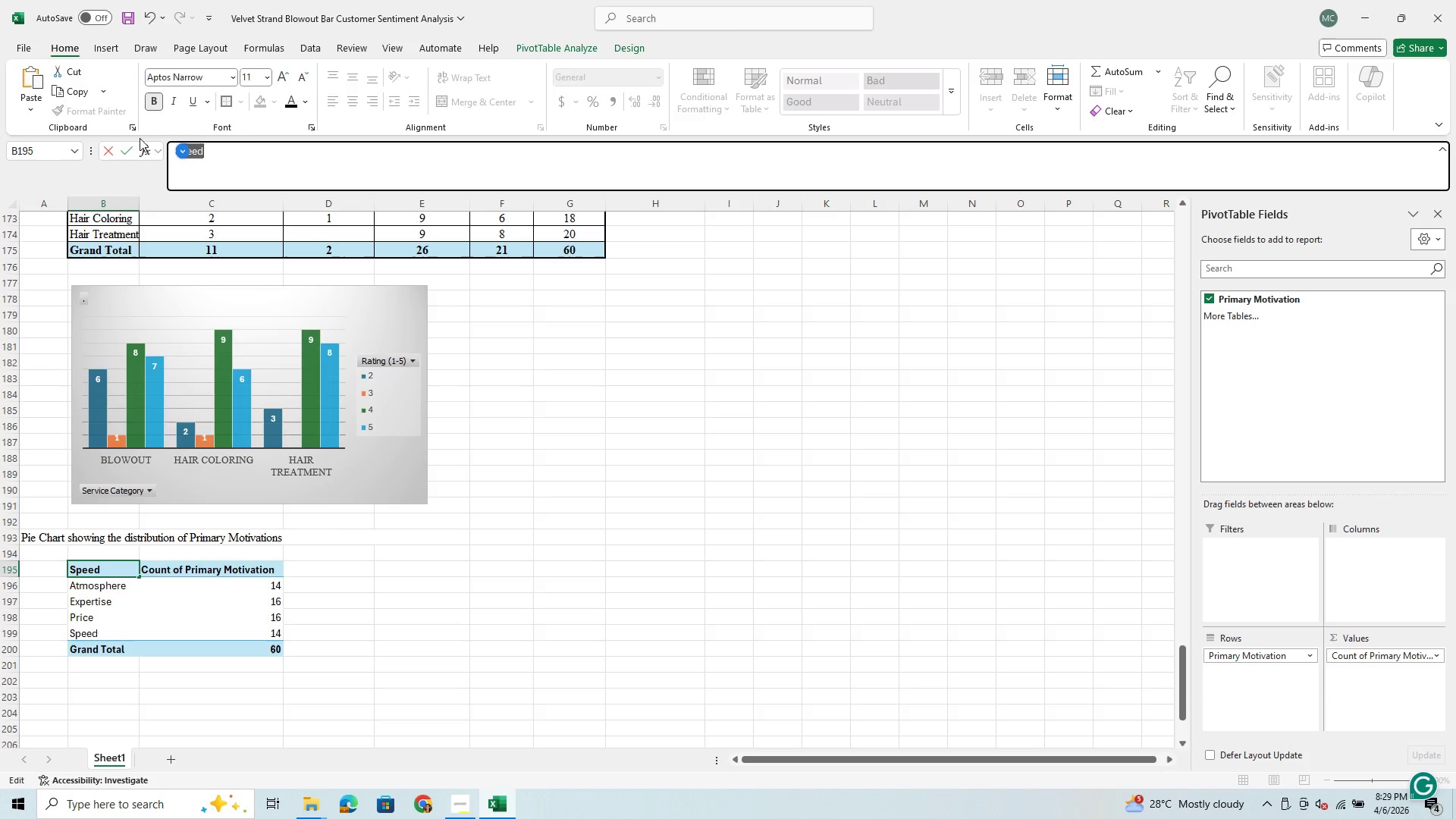 
key(CapsLock)
 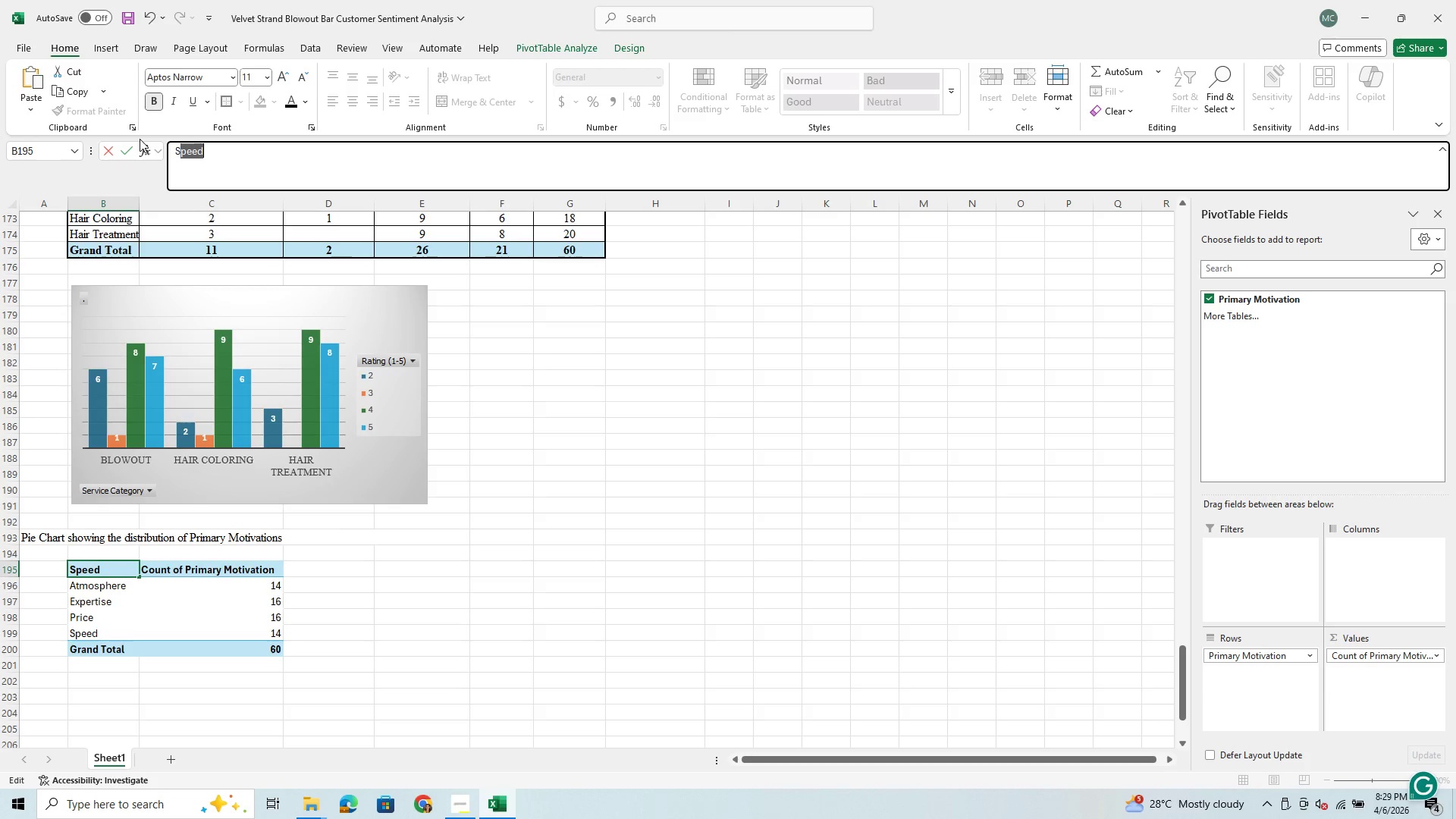 
key(Backspace)
key(Backspace)
type(R)
key(Backspace)
type(Priary Mota)
key(Backspace)
type(ivation)
 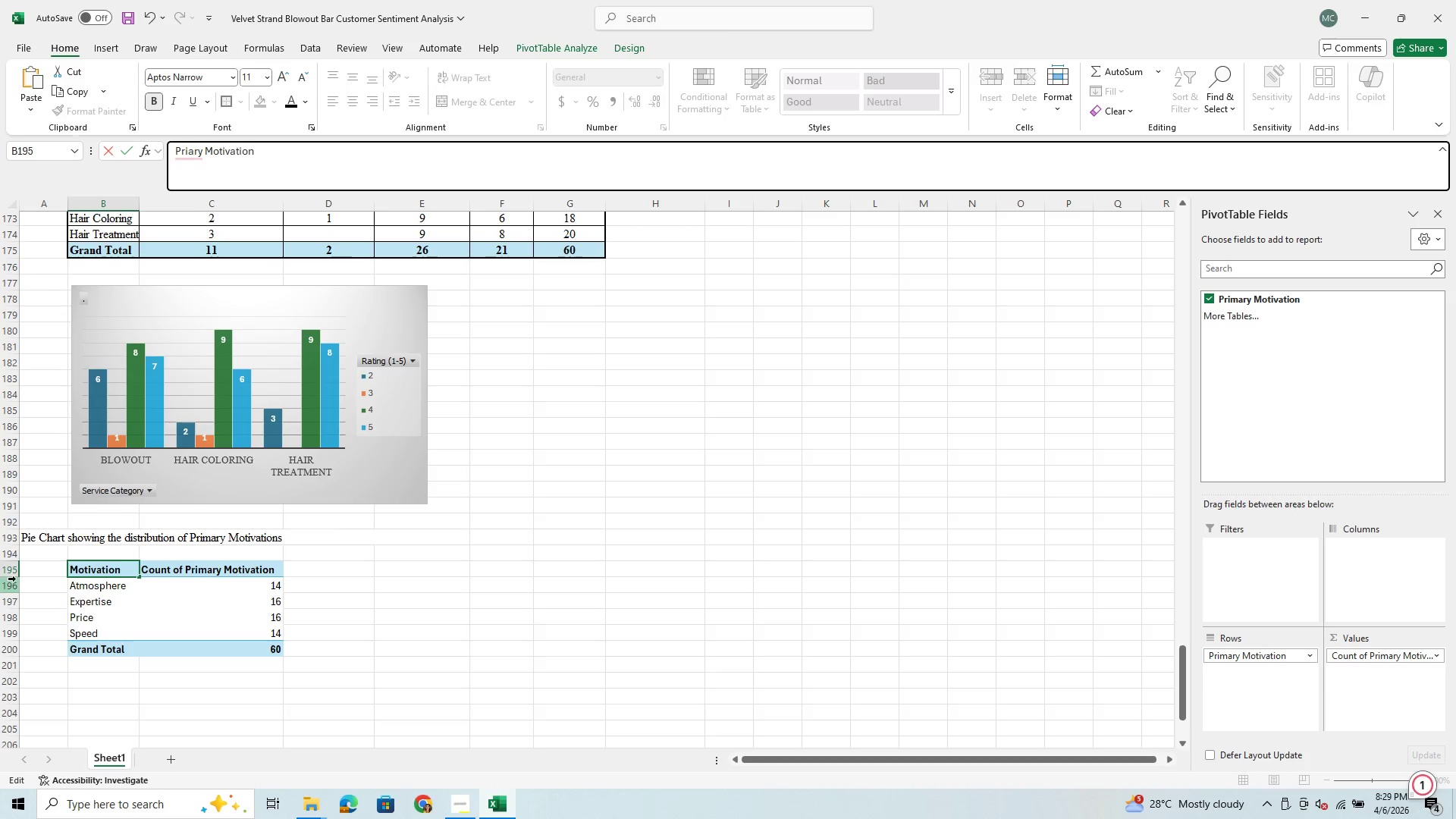 
left_click([17, 575])
 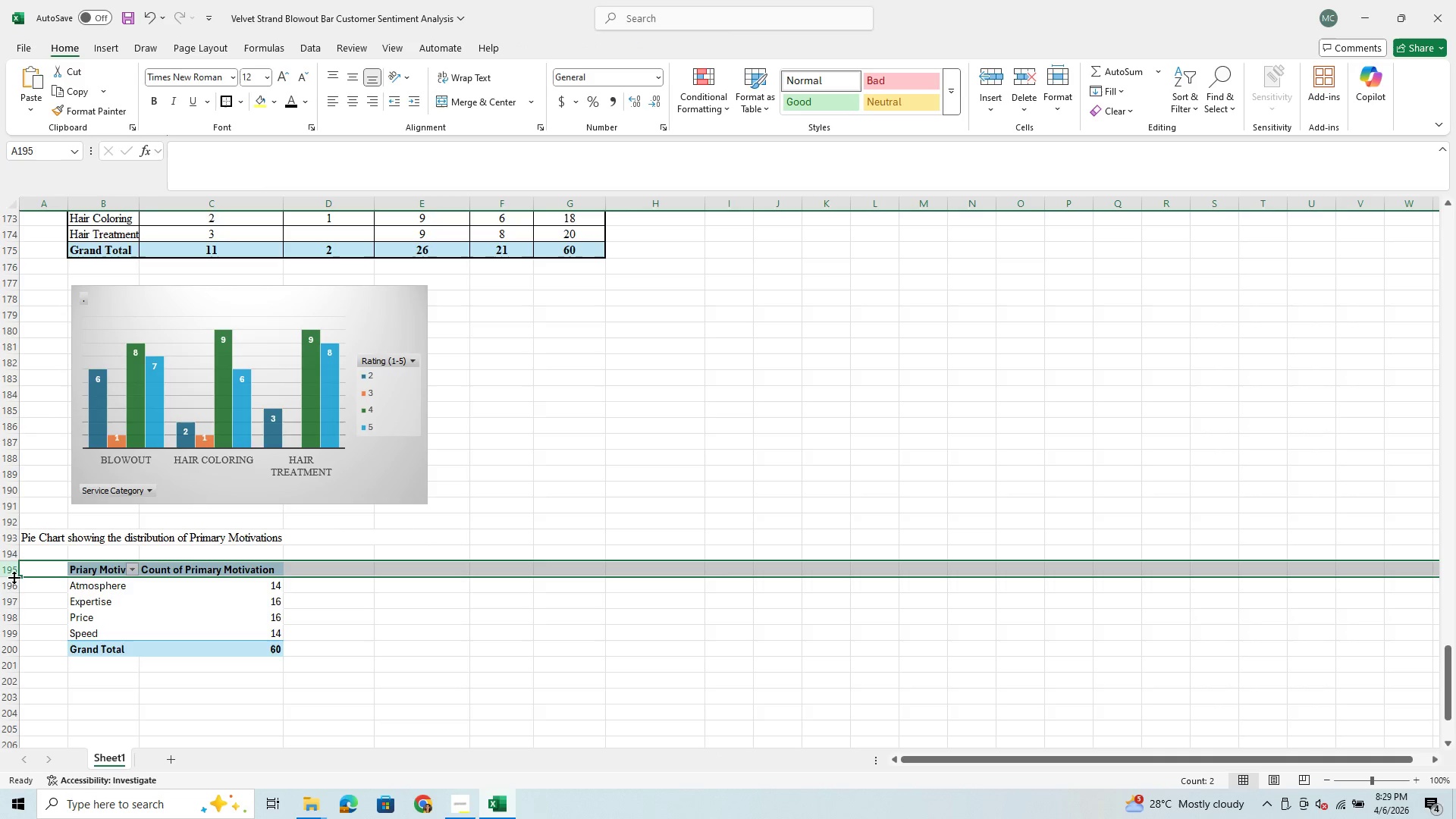 
left_click_drag(start_coordinate=[11, 579], to_coordinate=[11, 592])
 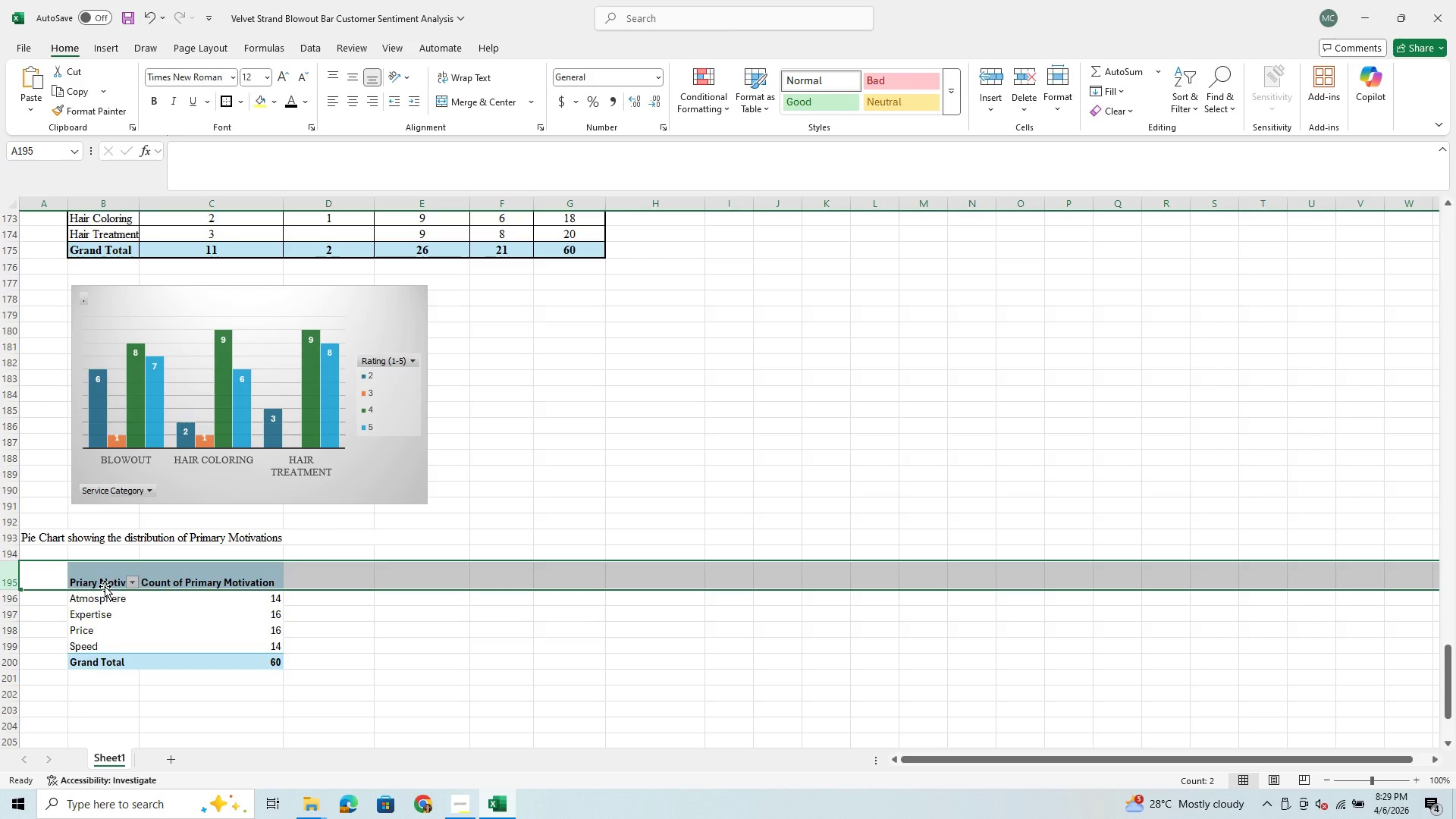 
left_click([108, 579])
 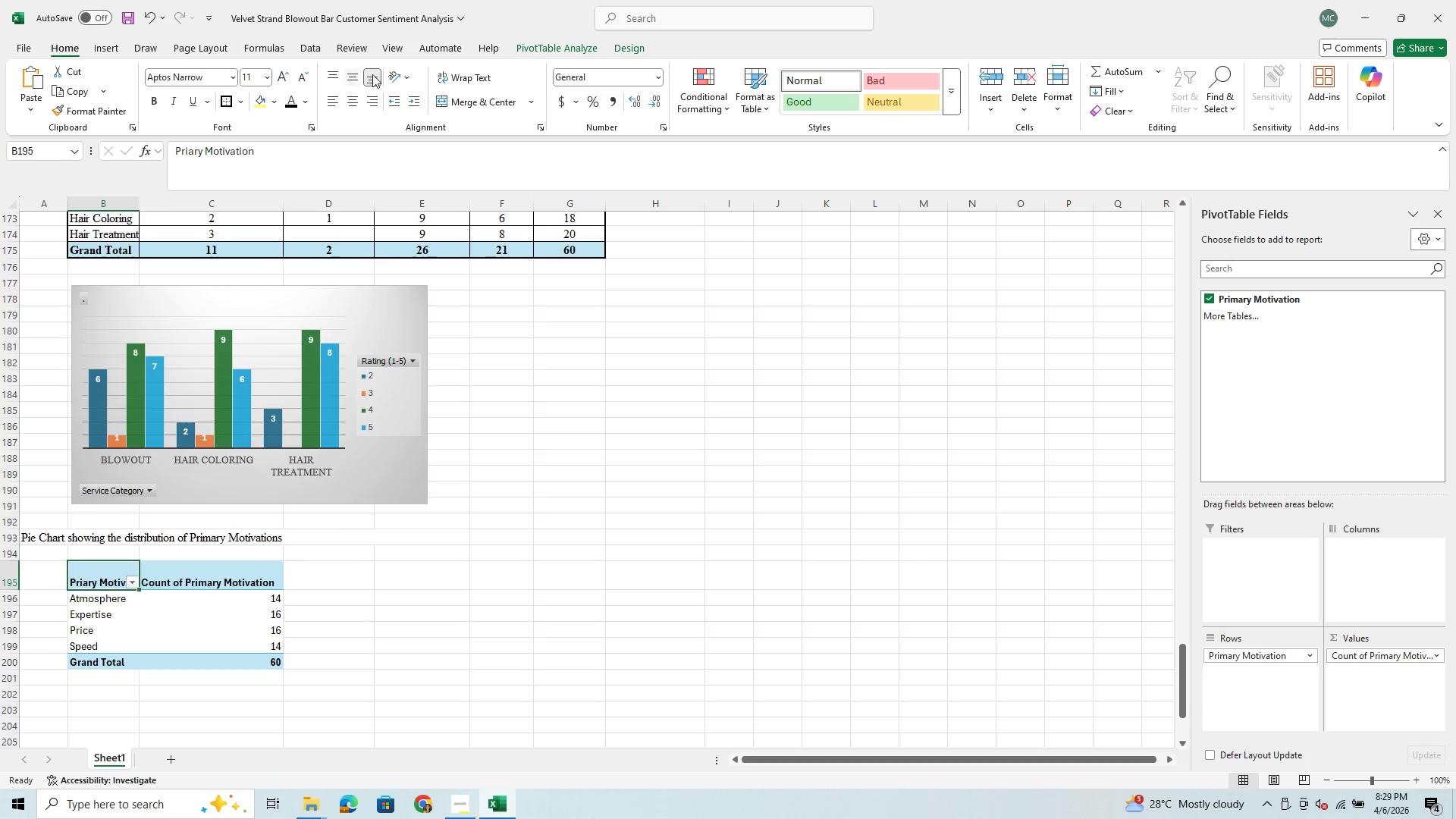 
left_click([487, 85])
 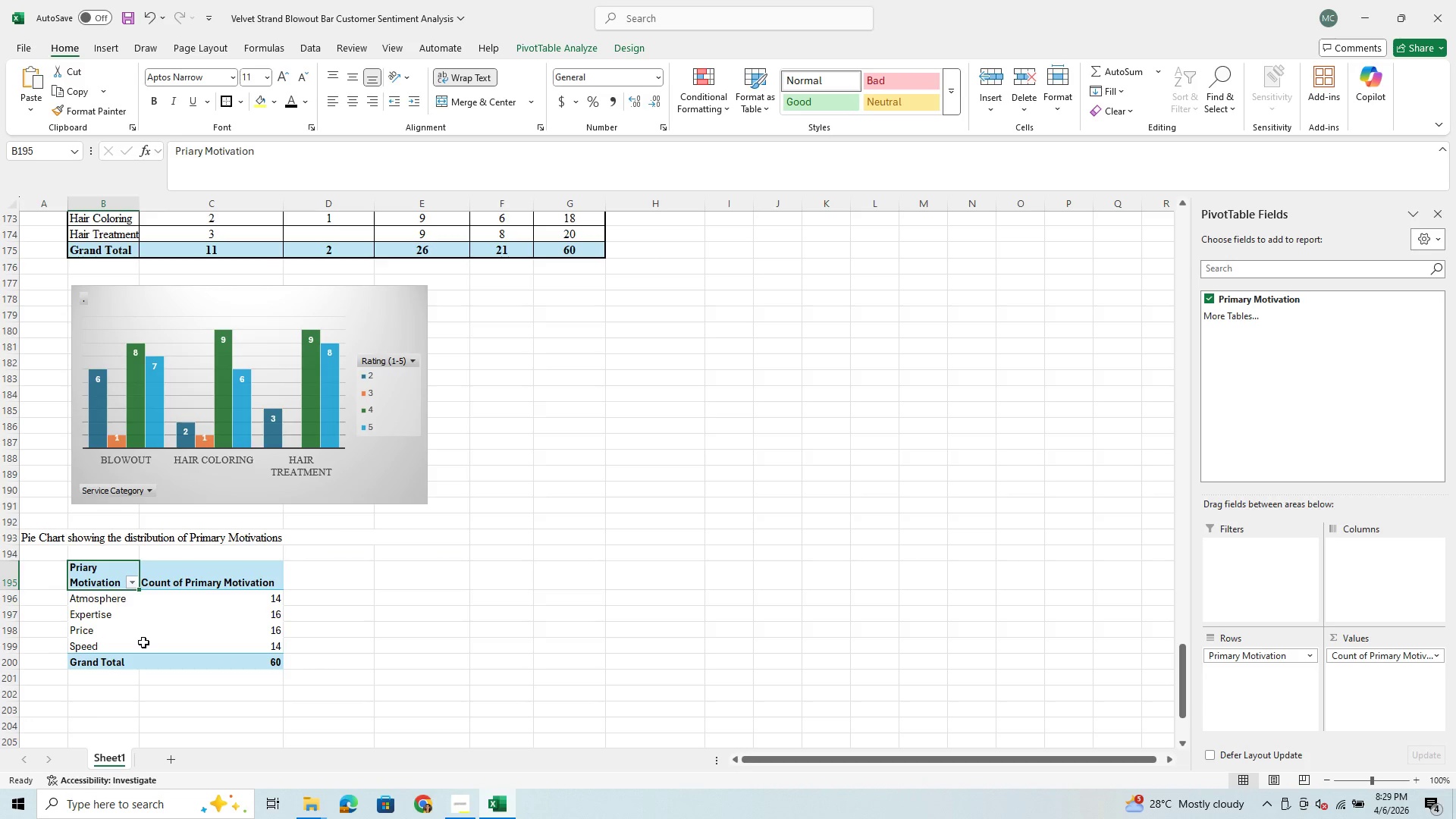 
wait(5.11)
 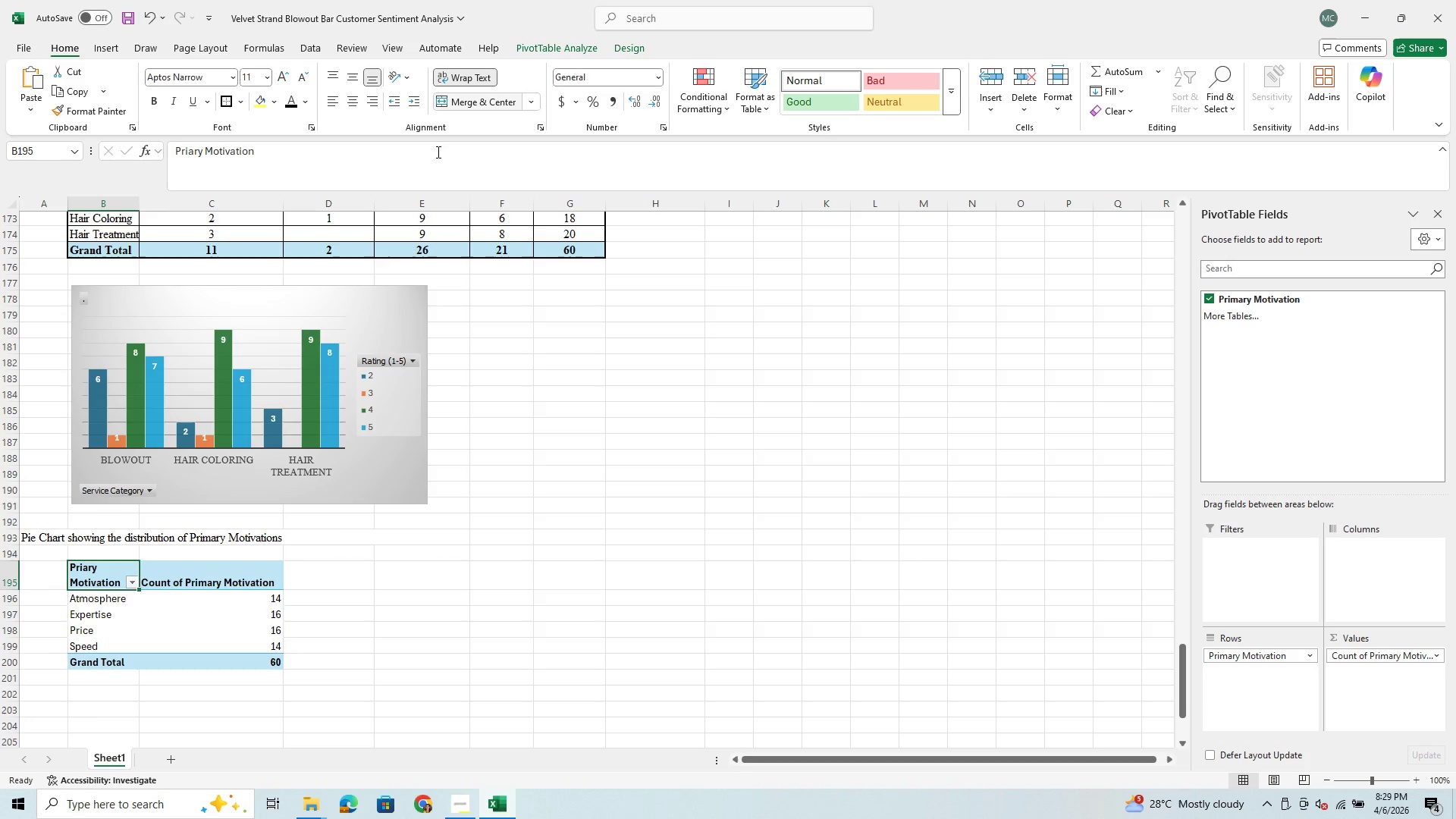 
scroll: coordinate [143, 642], scroll_direction: down, amount: 1.0
 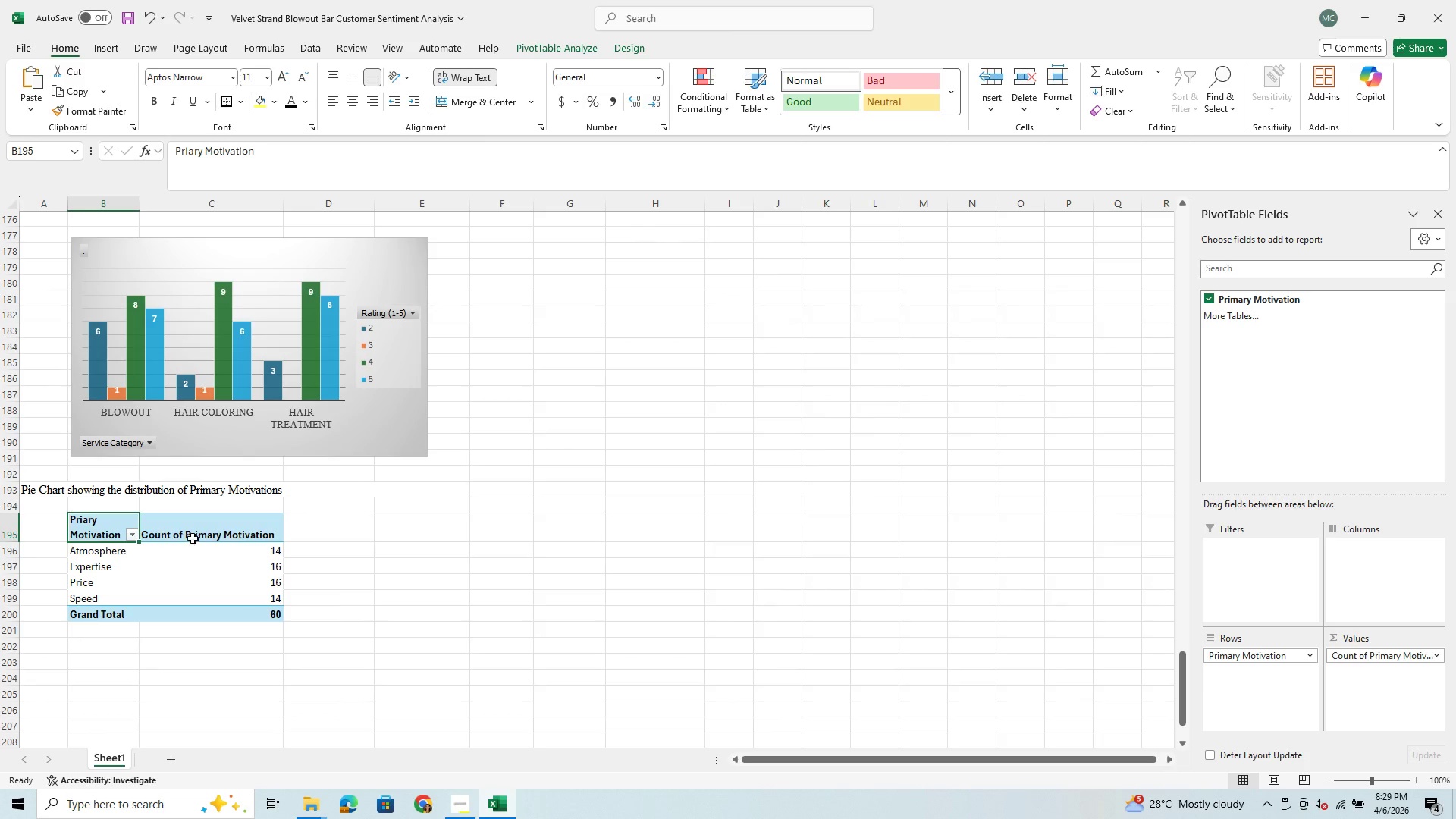 
left_click_drag(start_coordinate=[197, 530], to_coordinate=[203, 612])
 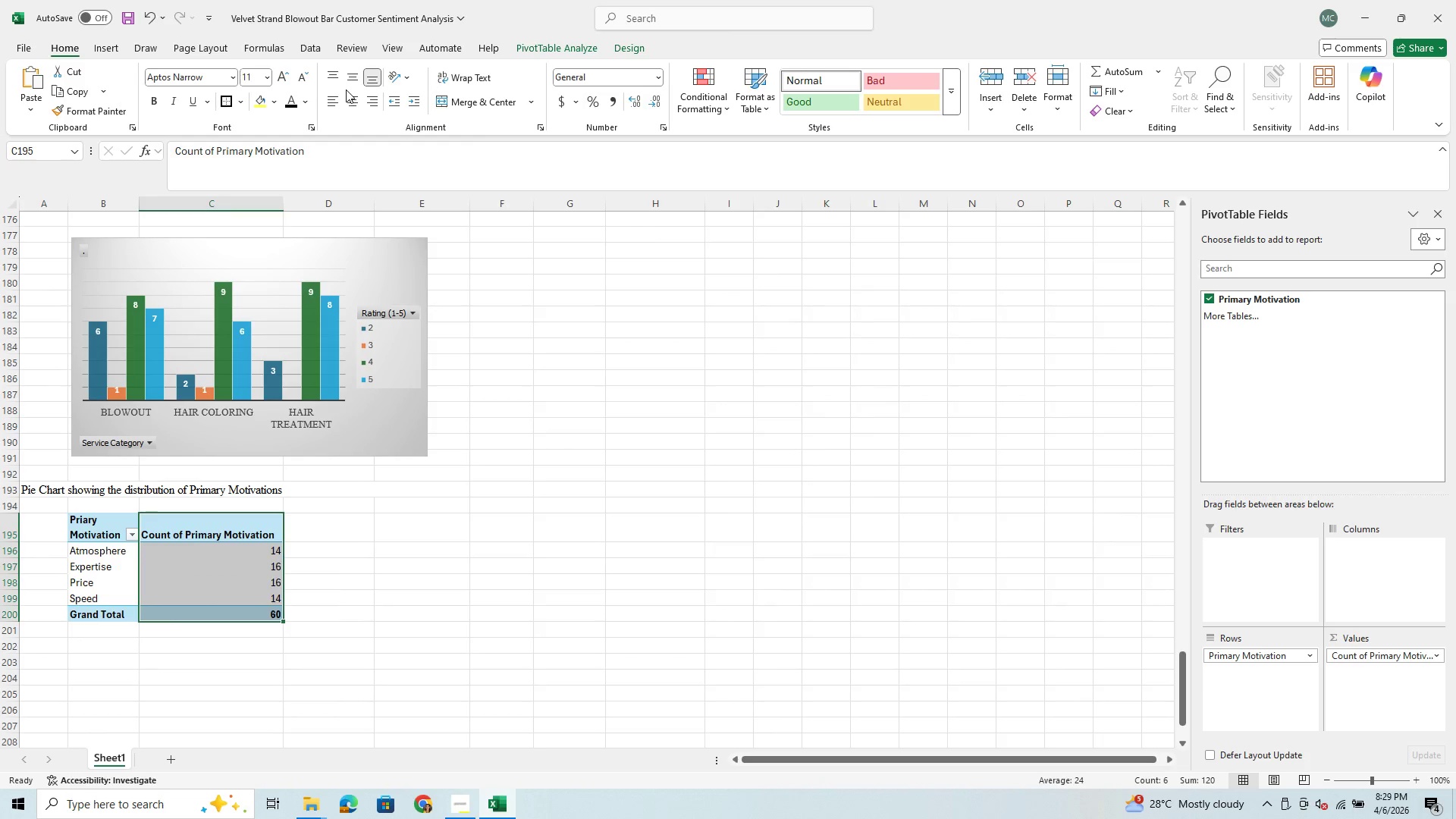 
left_click([352, 102])
 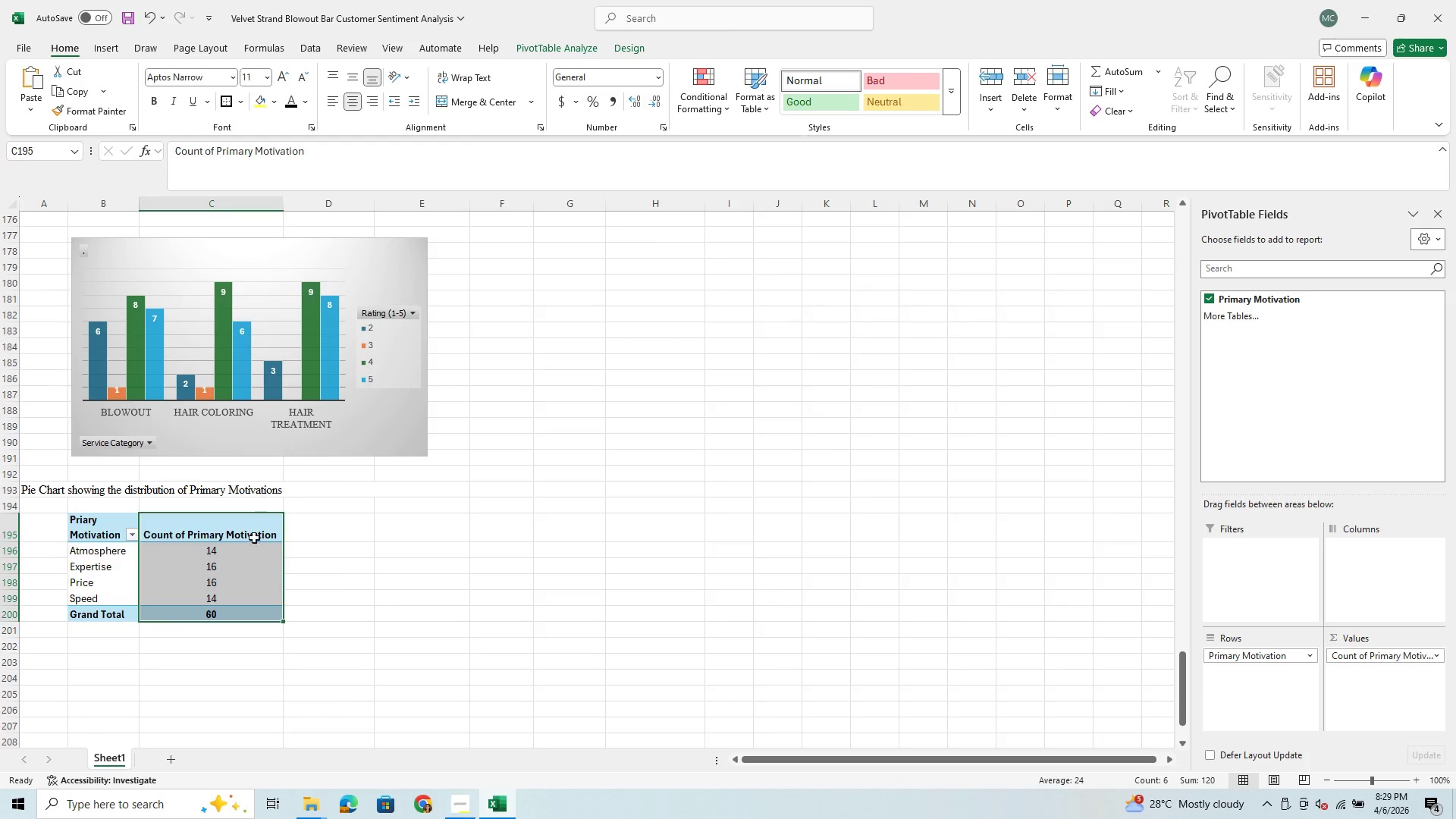 
left_click([218, 686])
 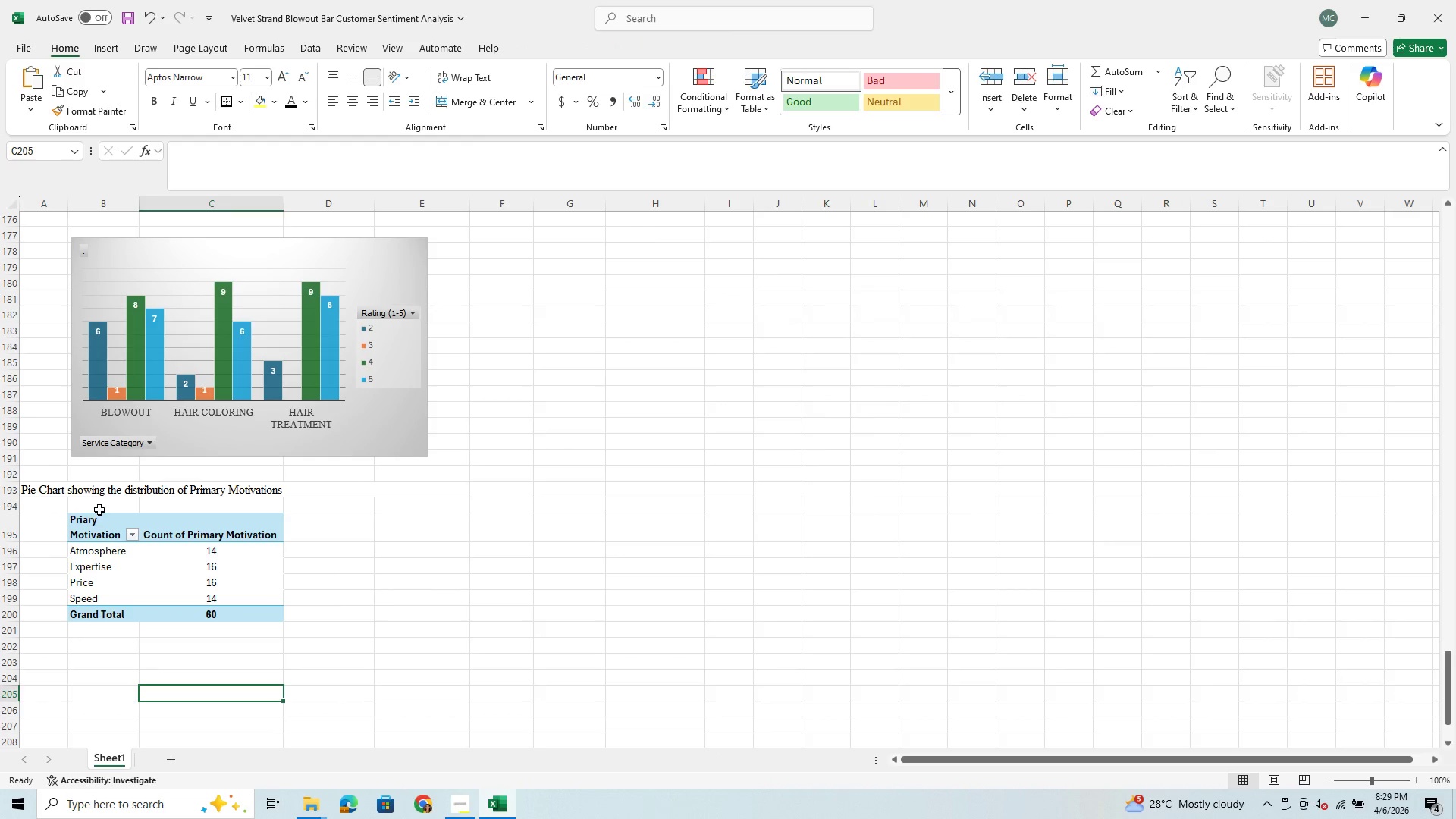 
left_click_drag(start_coordinate=[89, 521], to_coordinate=[190, 610])
 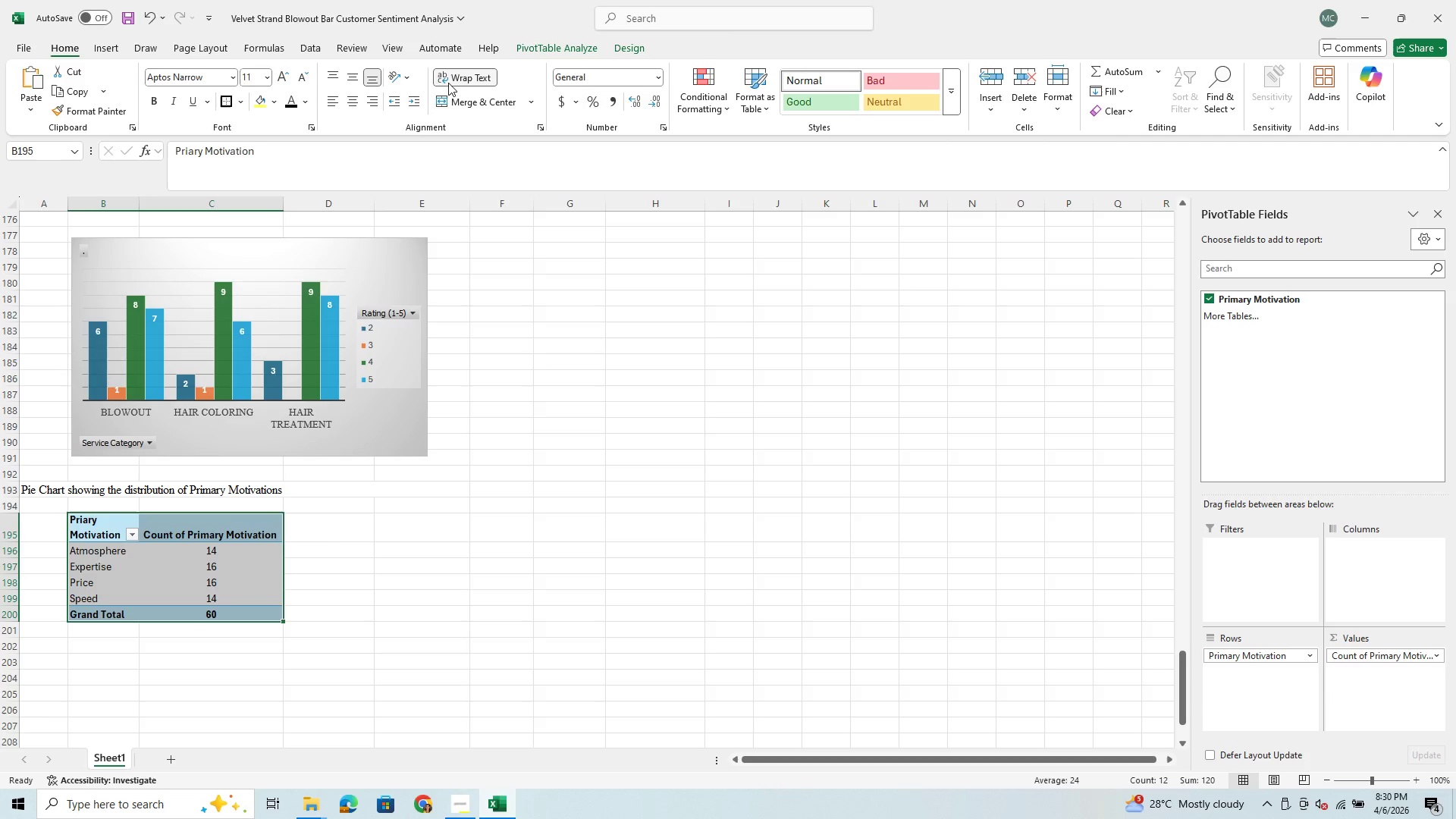 
mouse_move([340, 97])
 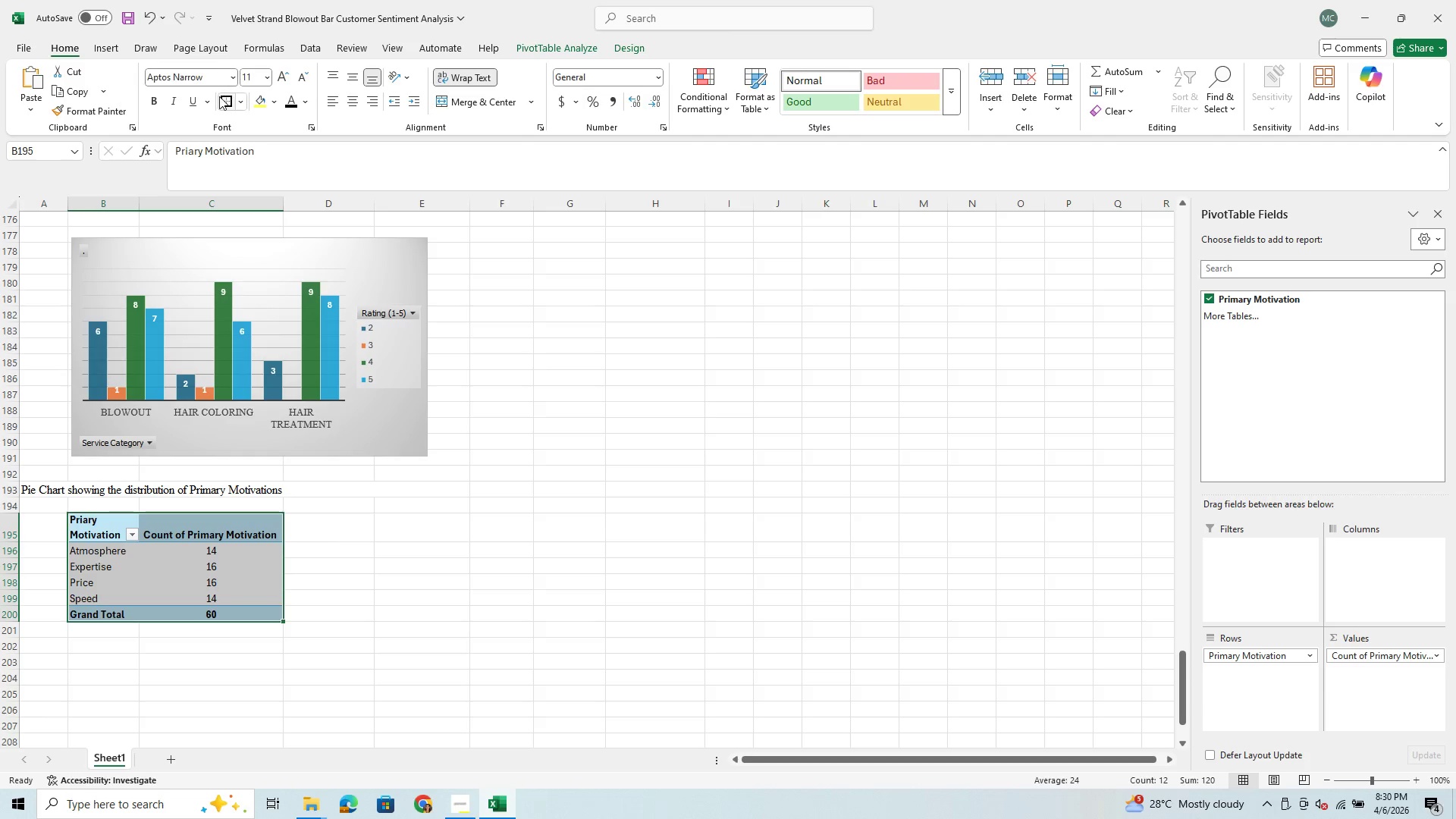 
left_click([219, 96])
 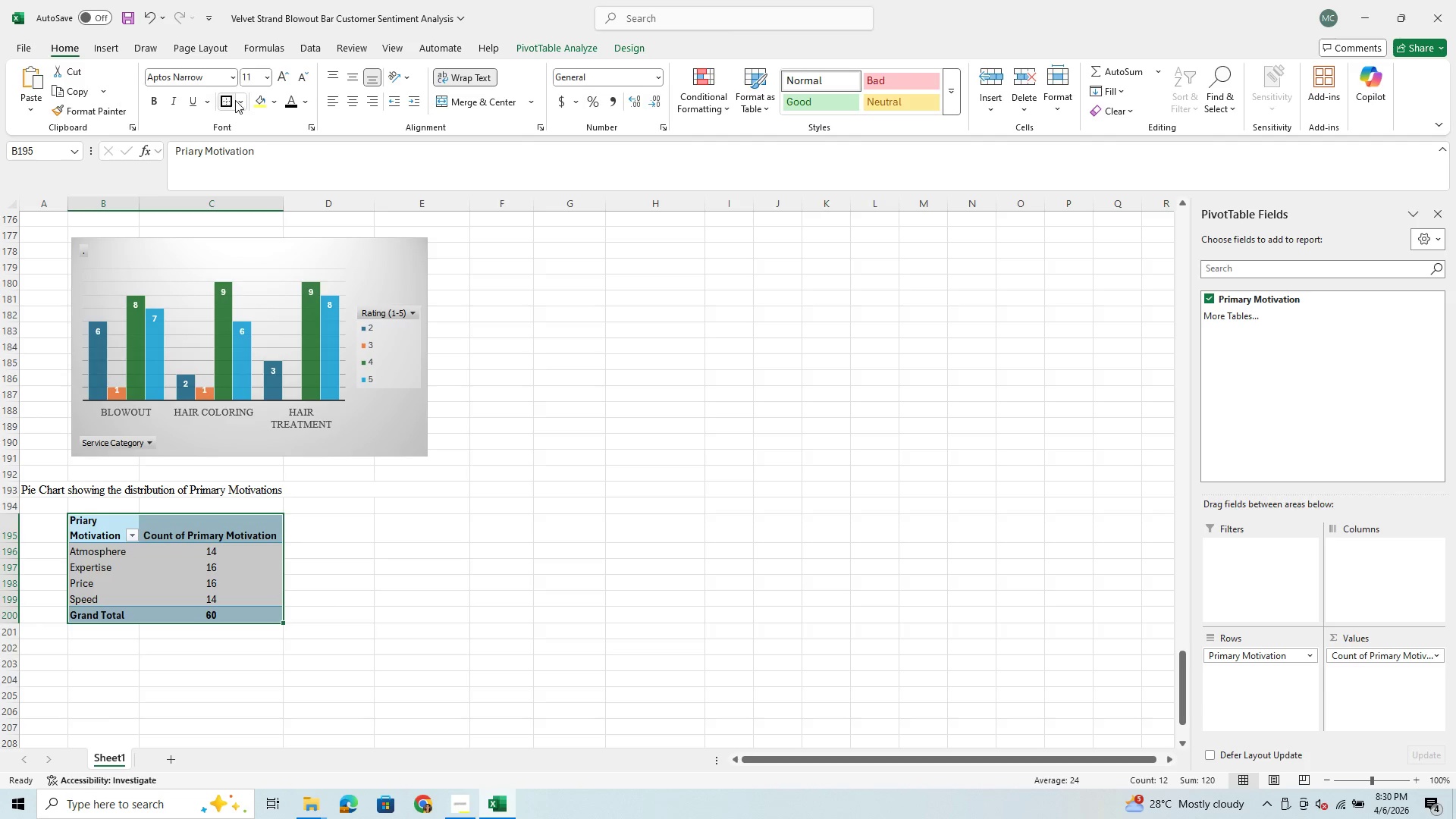 
left_click([238, 100])
 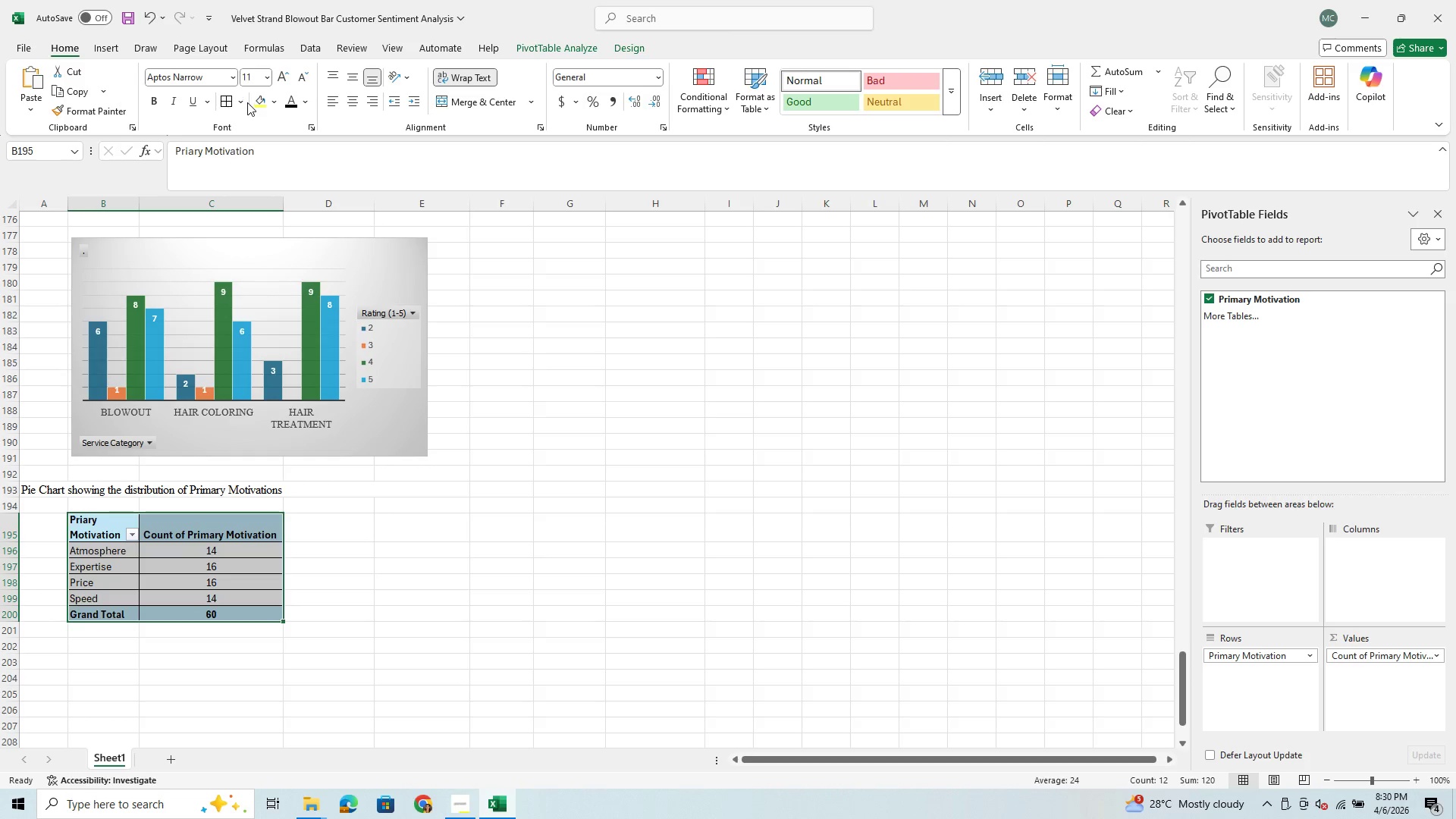 
left_click([237, 105])
 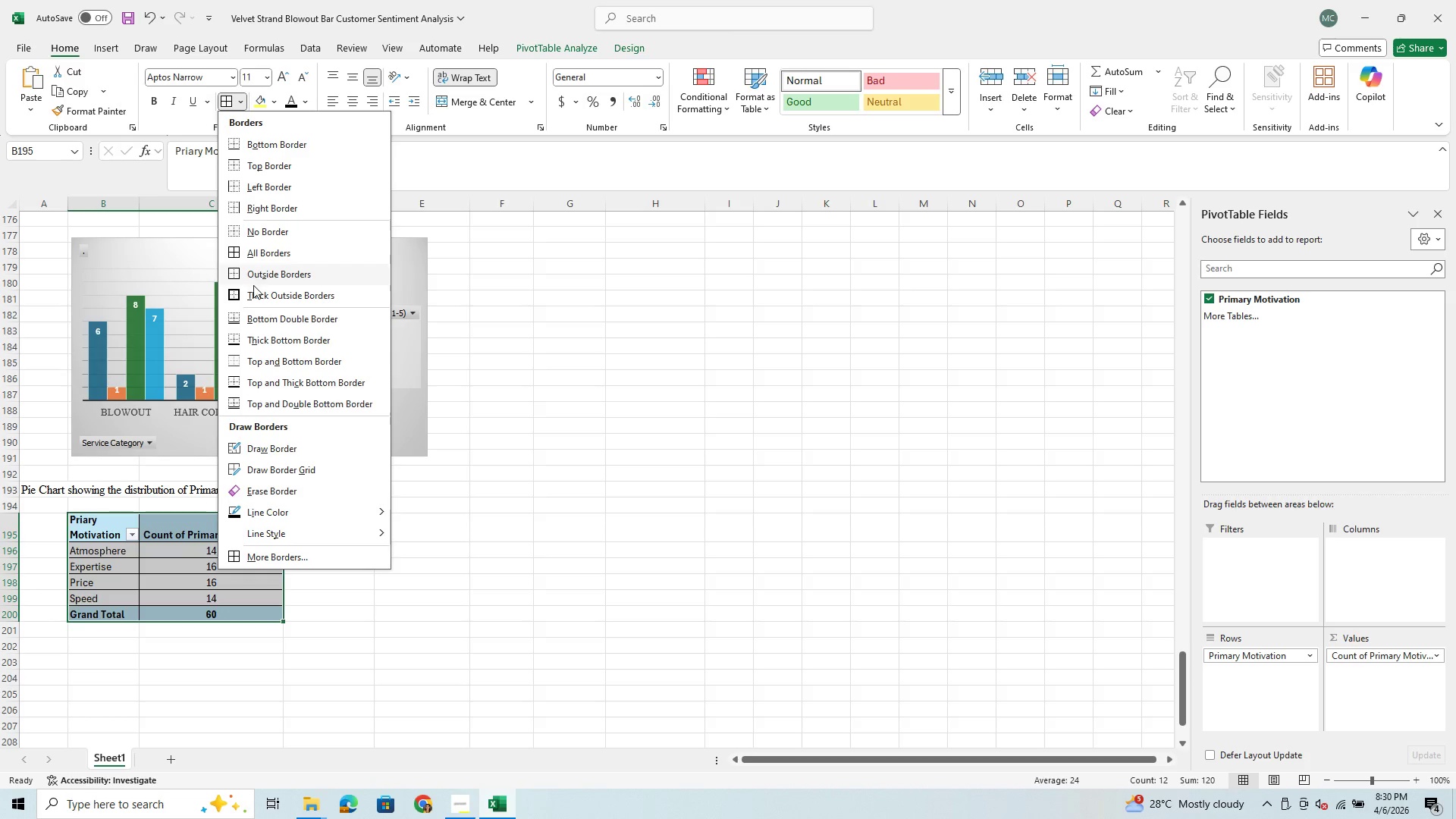 
left_click([252, 291])
 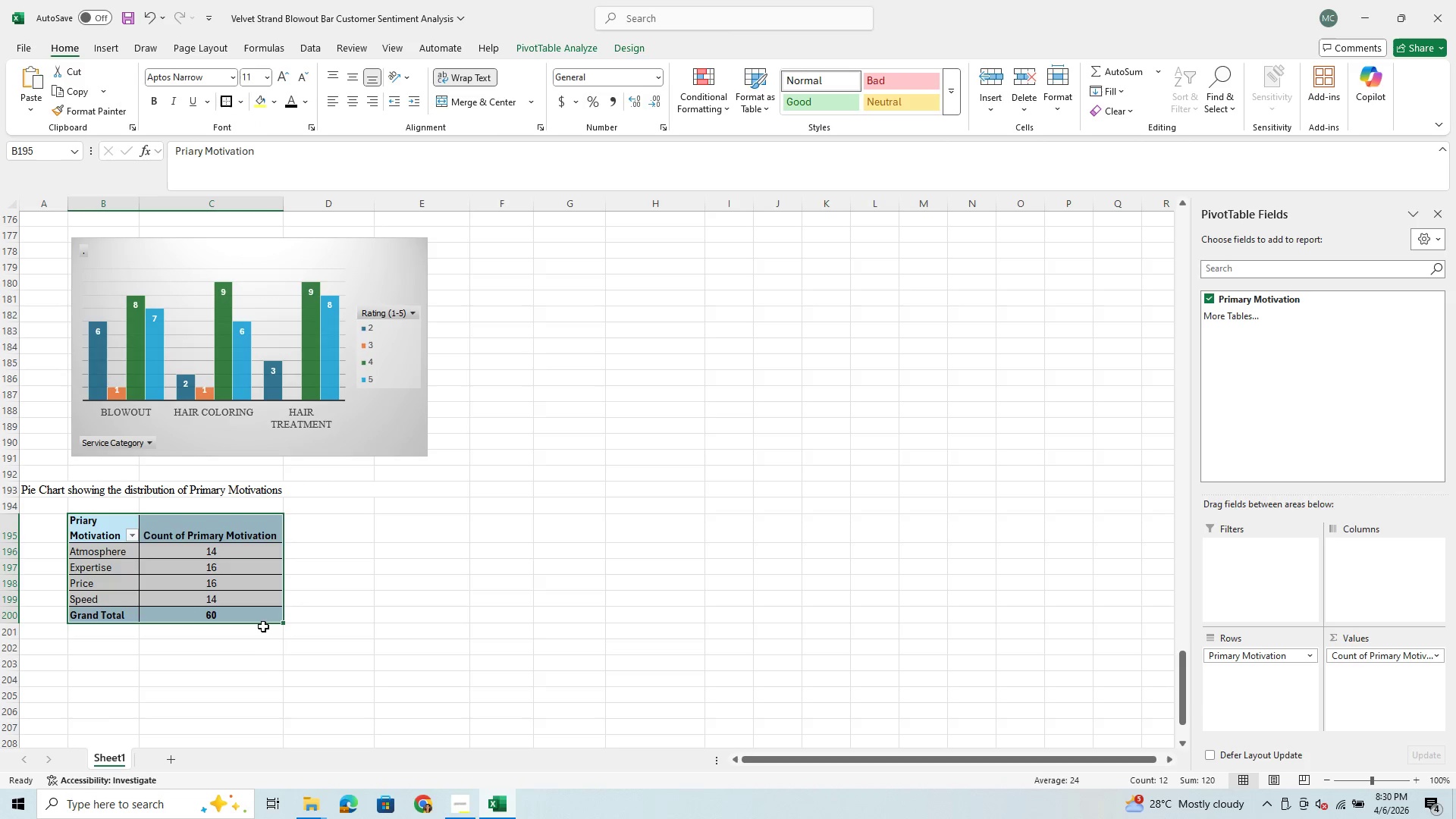 
left_click([262, 668])
 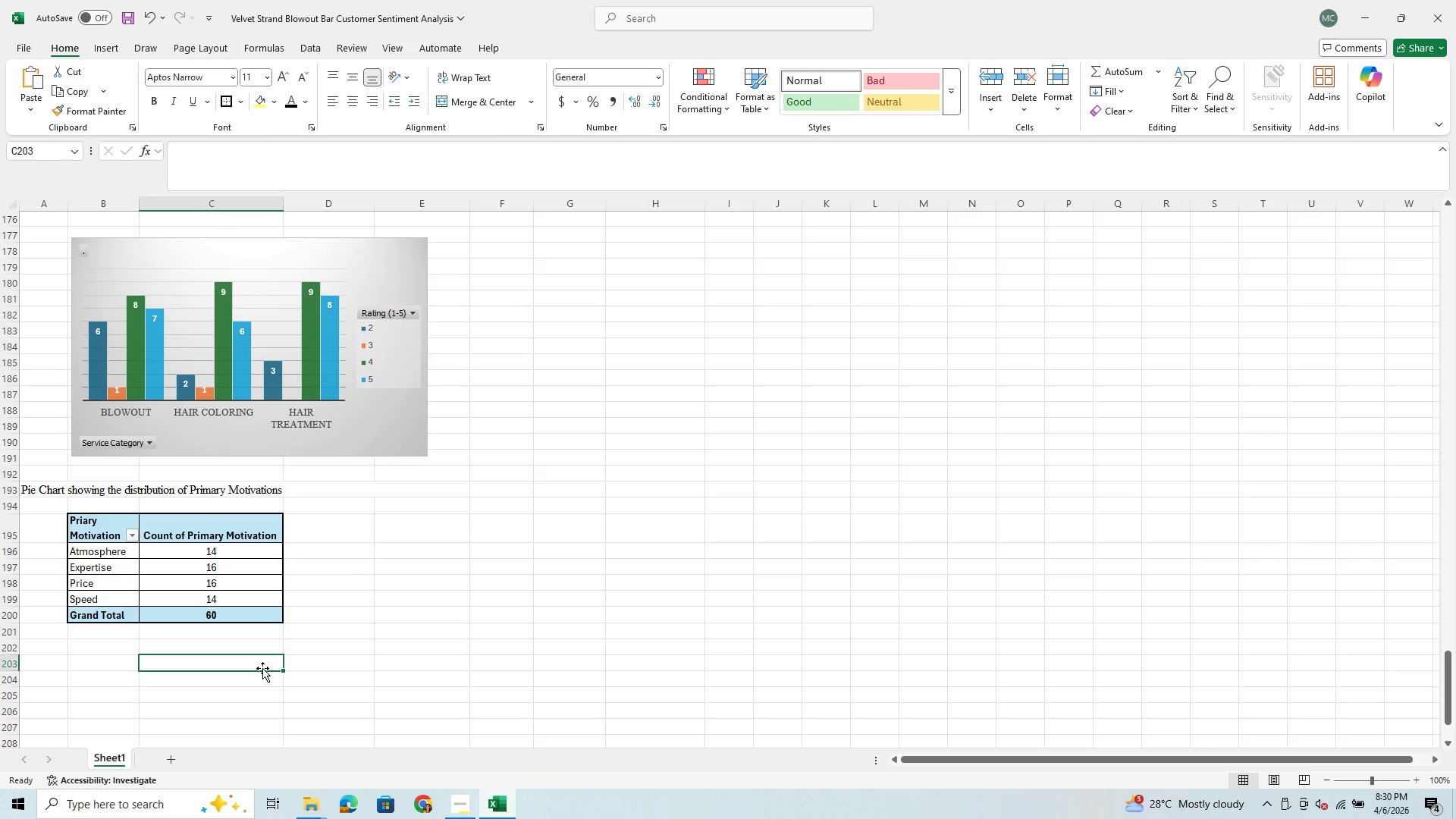 
scroll: coordinate [262, 668], scroll_direction: down, amount: 2.0
 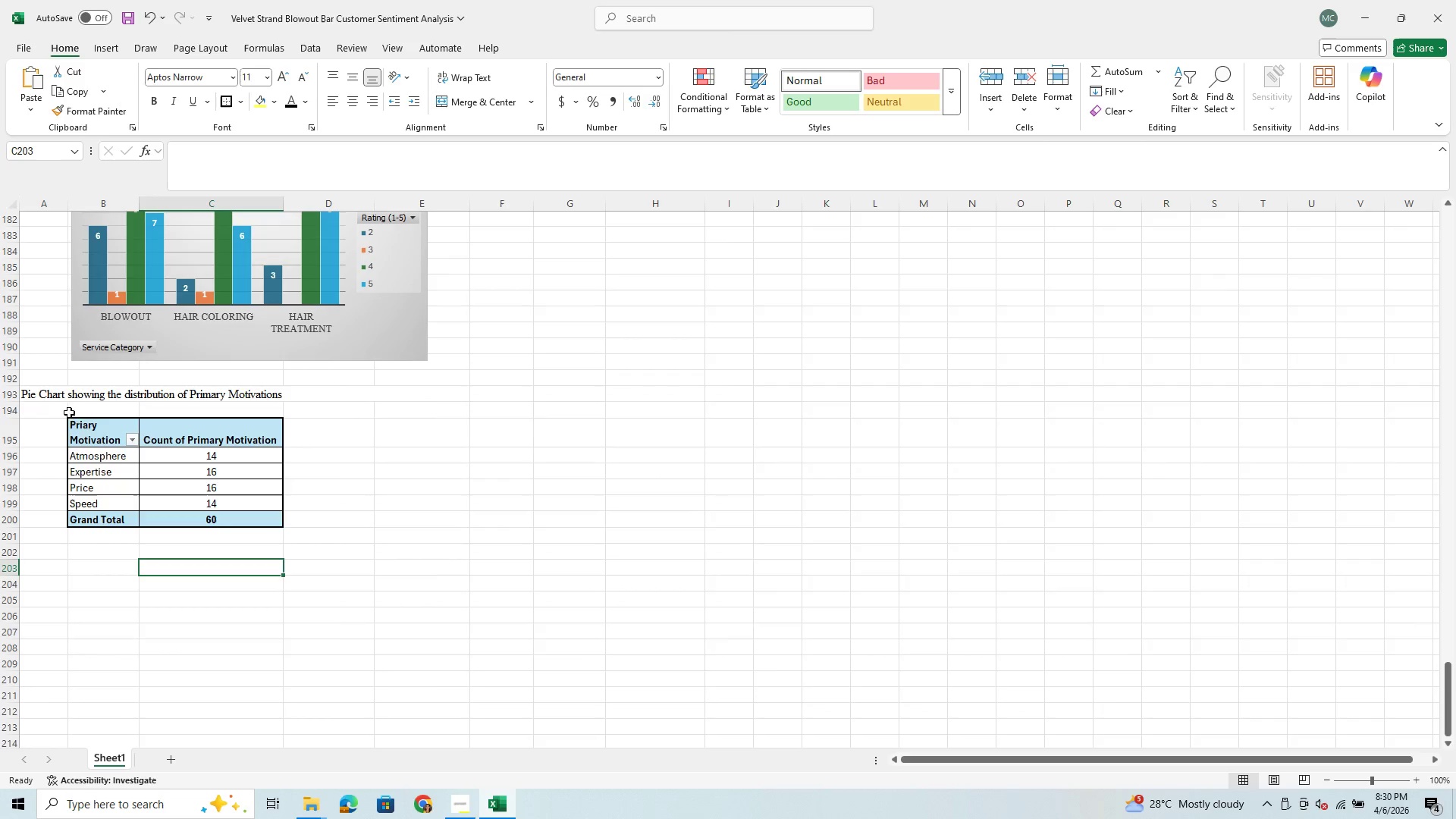 
left_click_drag(start_coordinate=[83, 422], to_coordinate=[237, 514])
 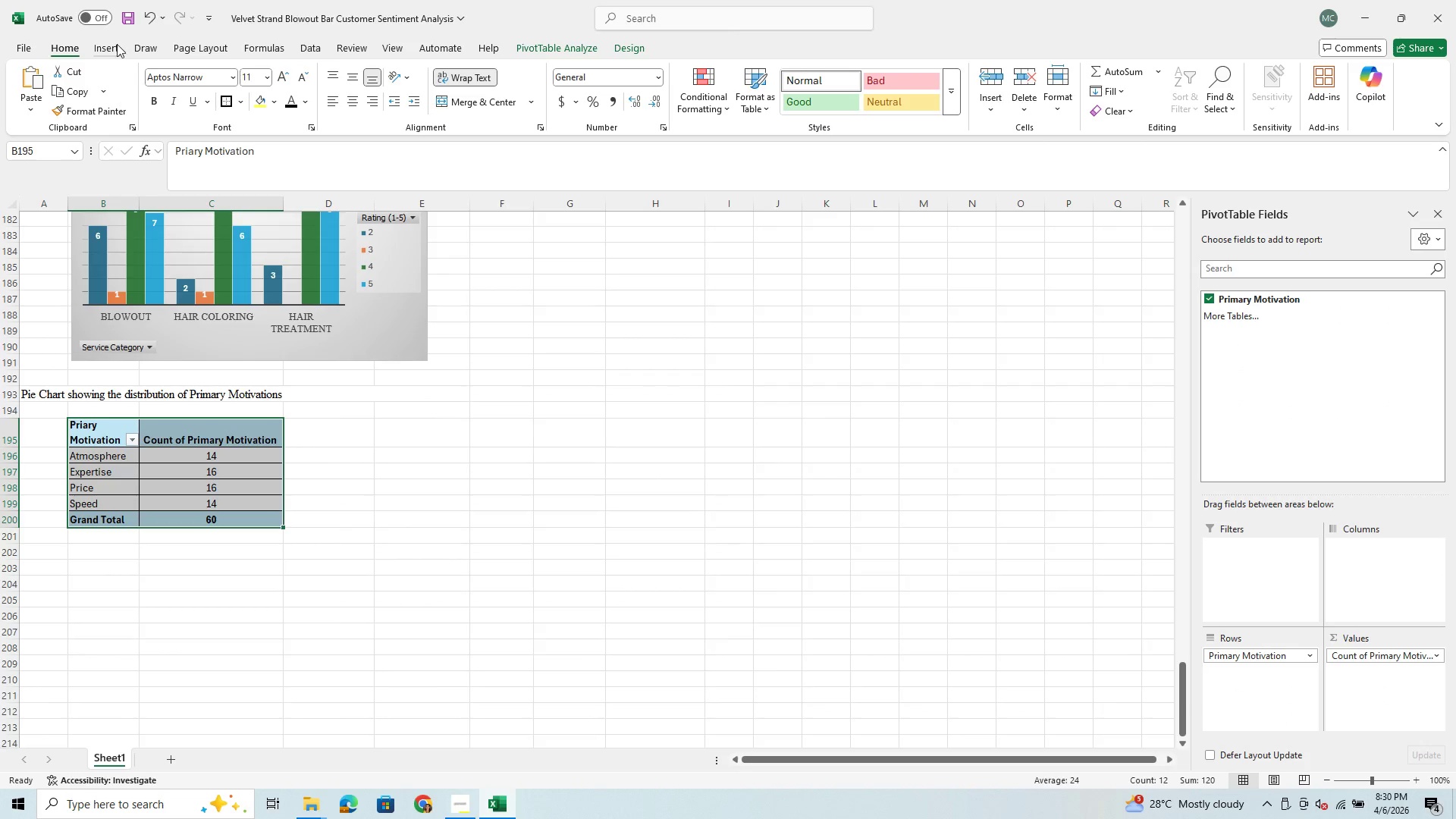 
left_click([113, 47])
 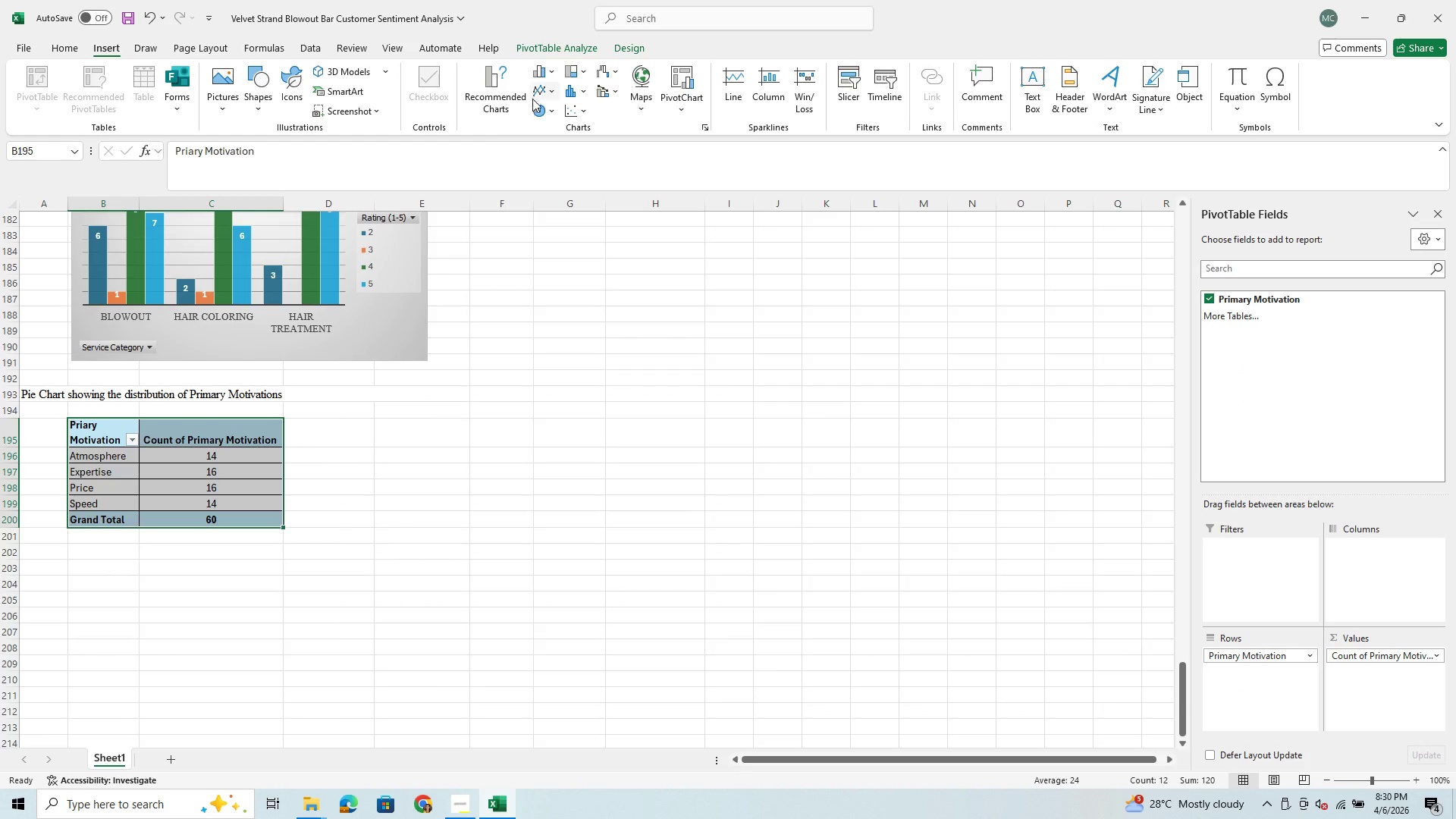 
left_click([540, 114])
 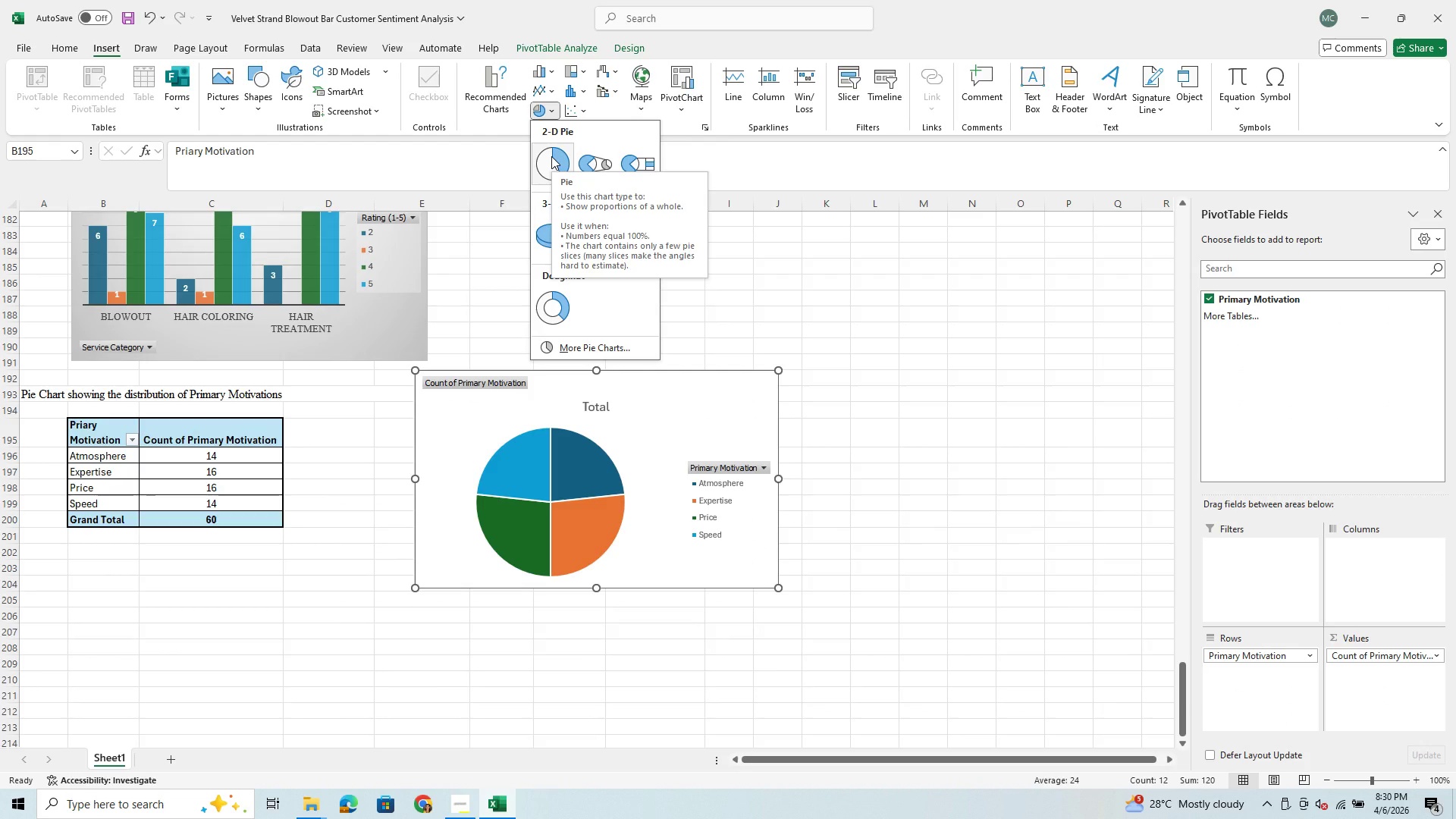 
left_click([551, 156])
 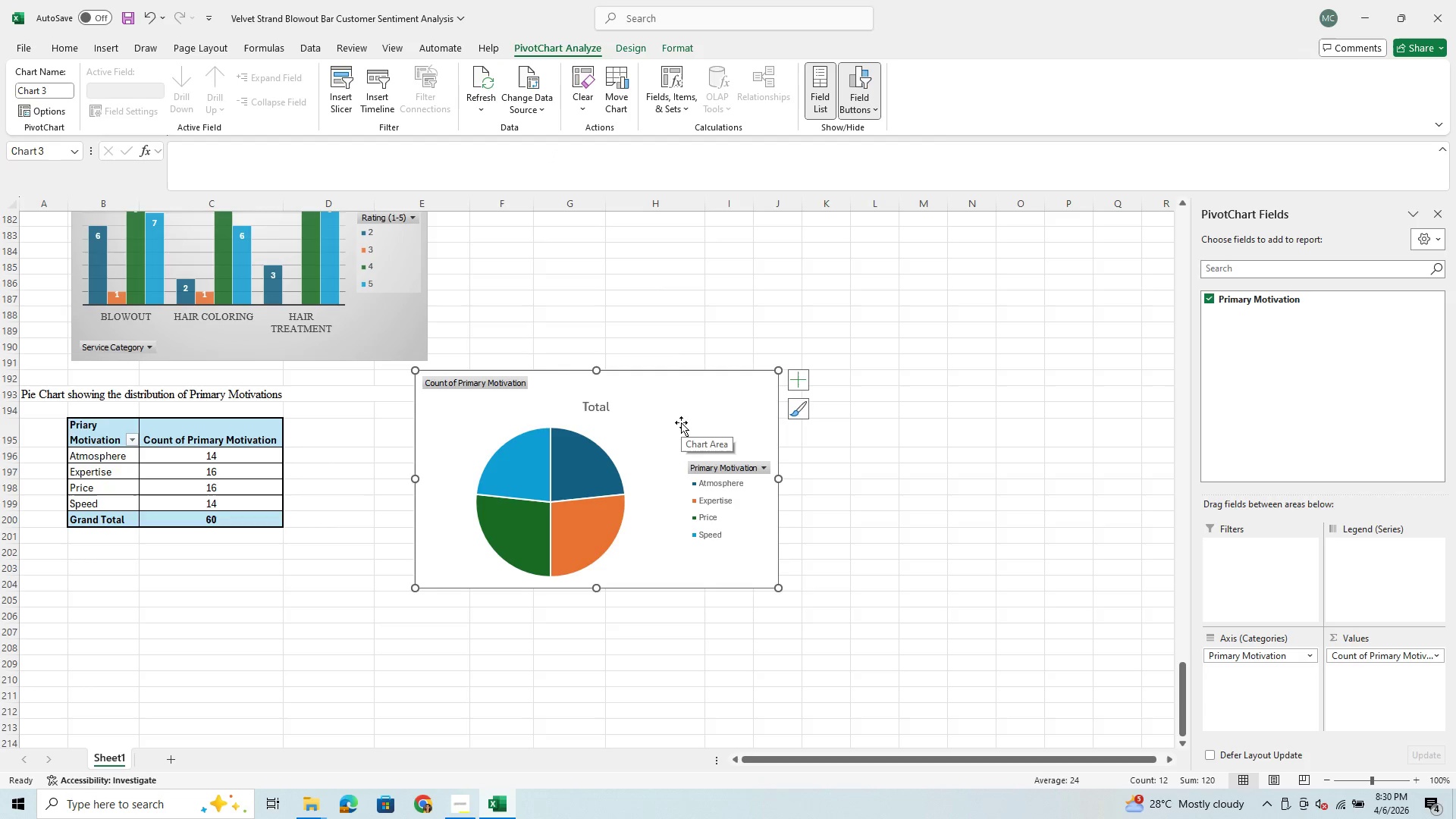 
left_click_drag(start_coordinate=[684, 420], to_coordinate=[344, 604])
 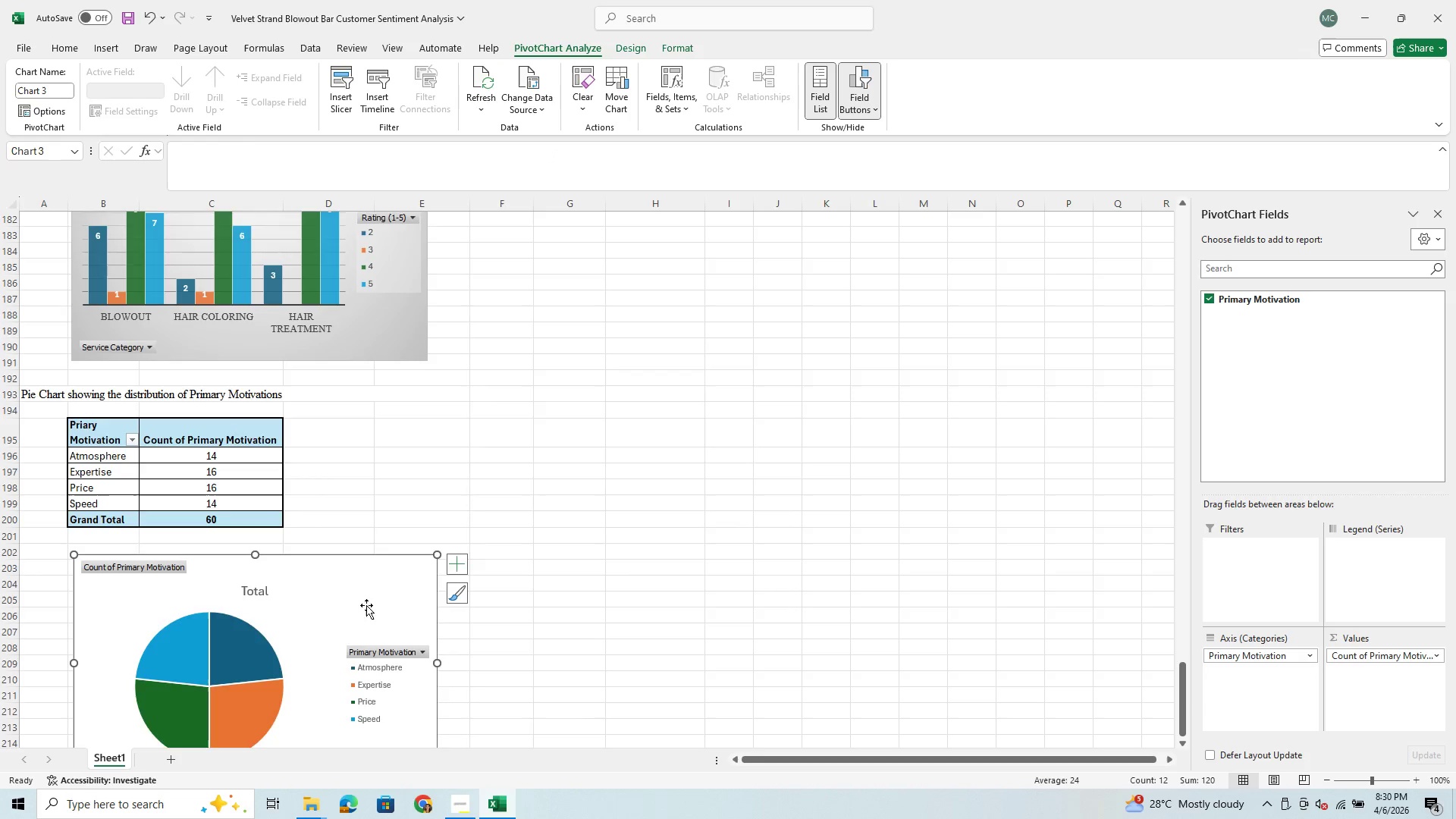 
scroll: coordinate [376, 623], scroll_direction: down, amount: 2.0
 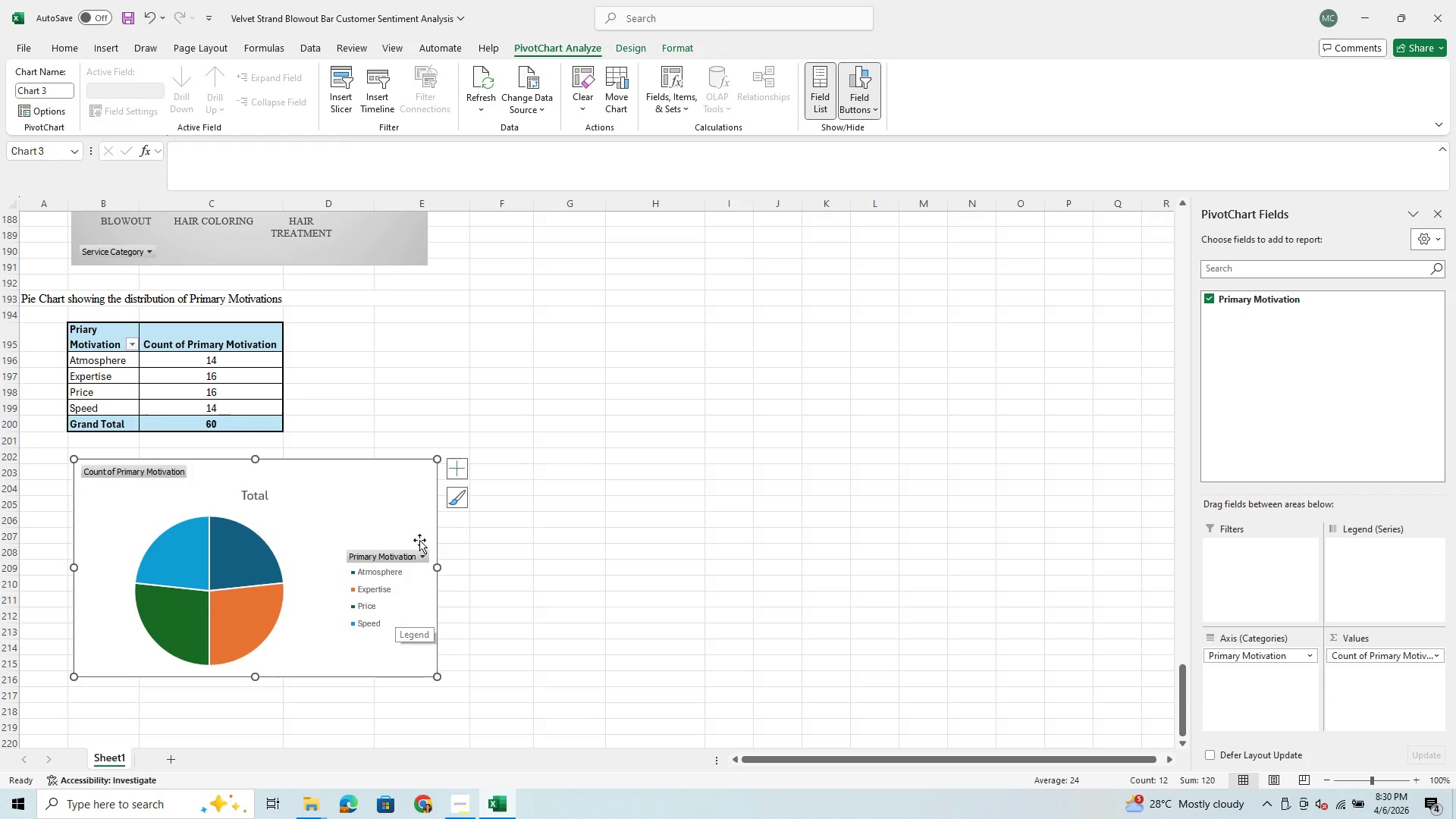 
wait(5.75)
 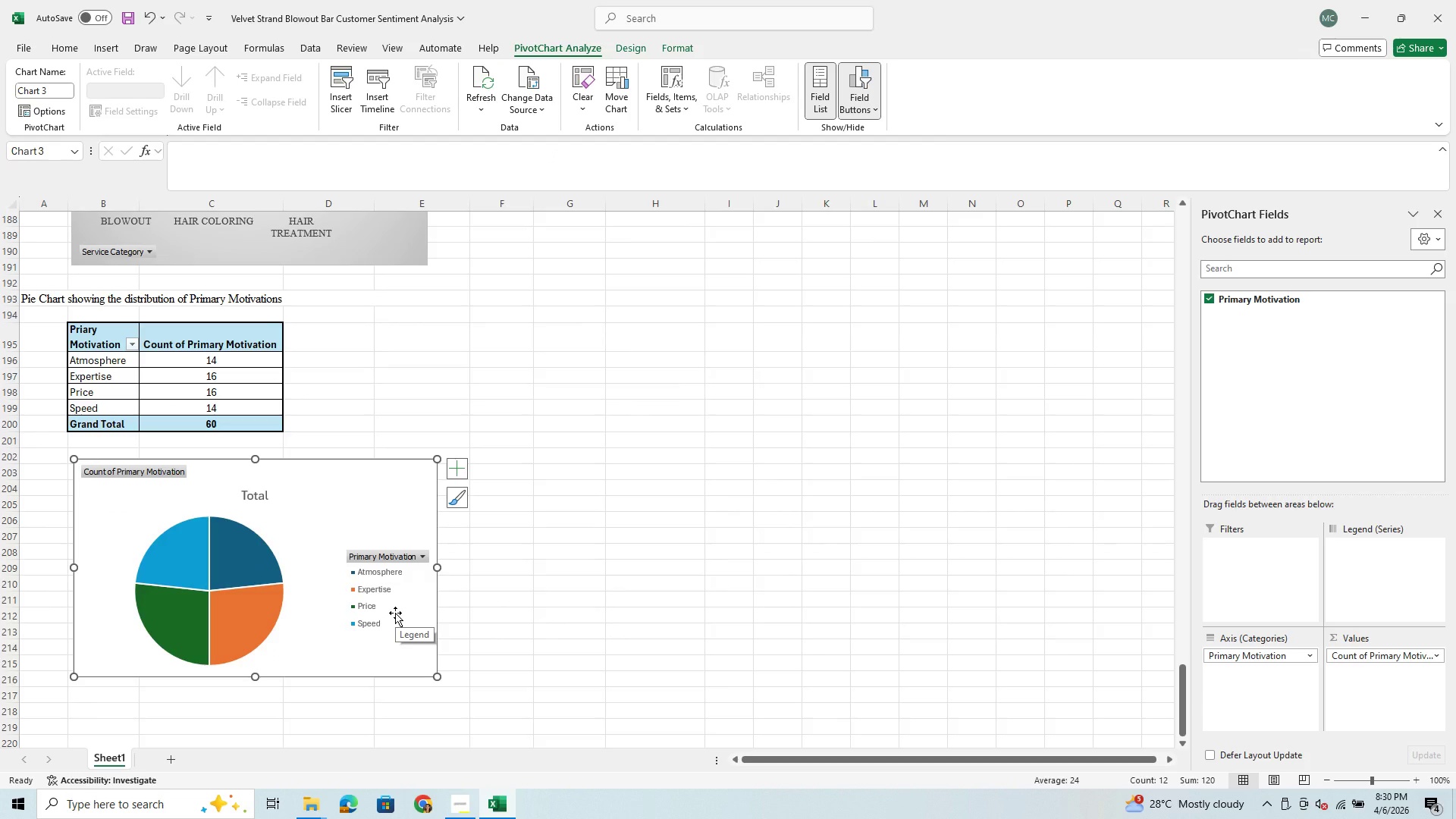 
left_click([453, 506])
 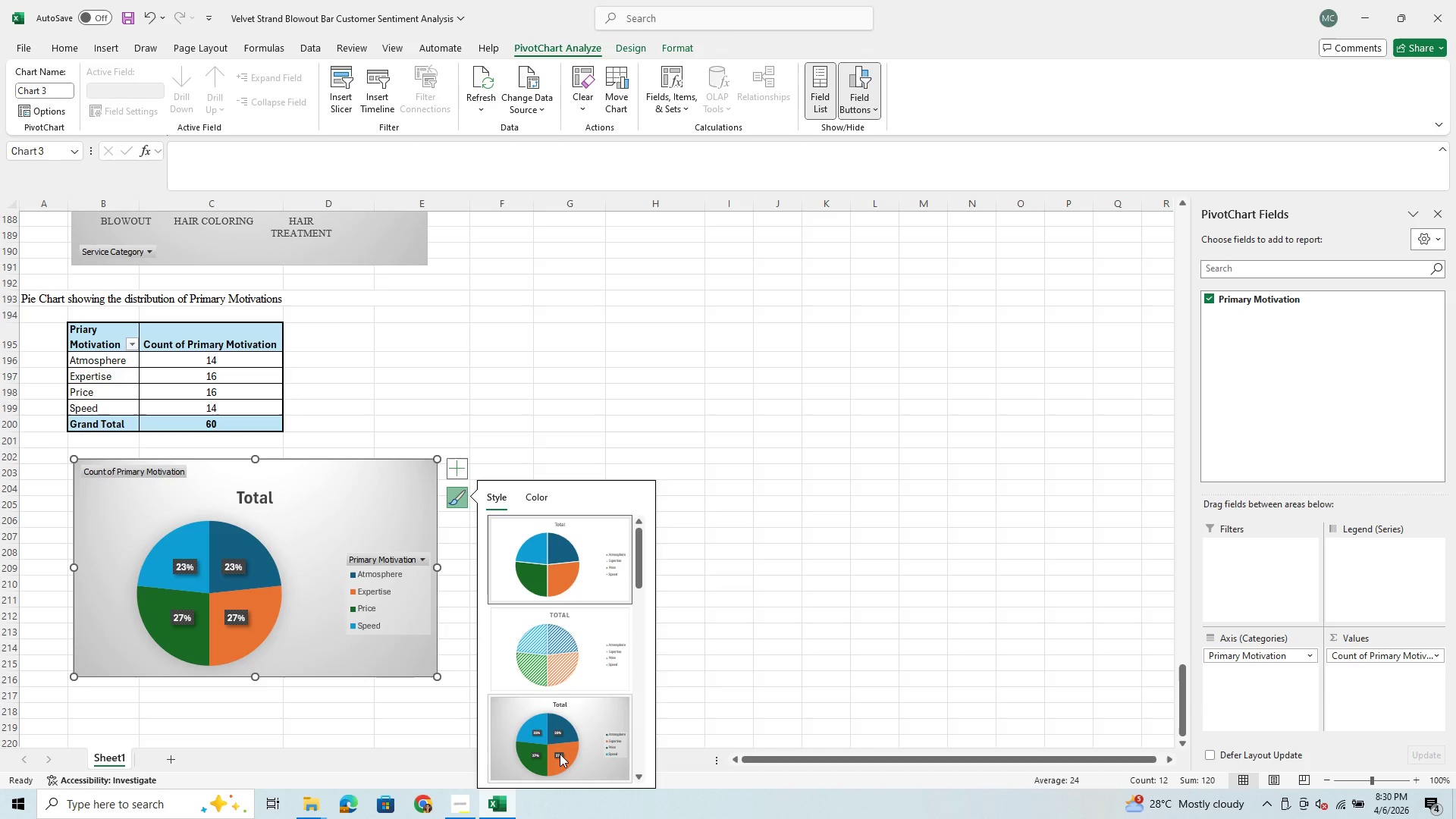 
scroll: coordinate [556, 631], scroll_direction: down, amount: 4.0
 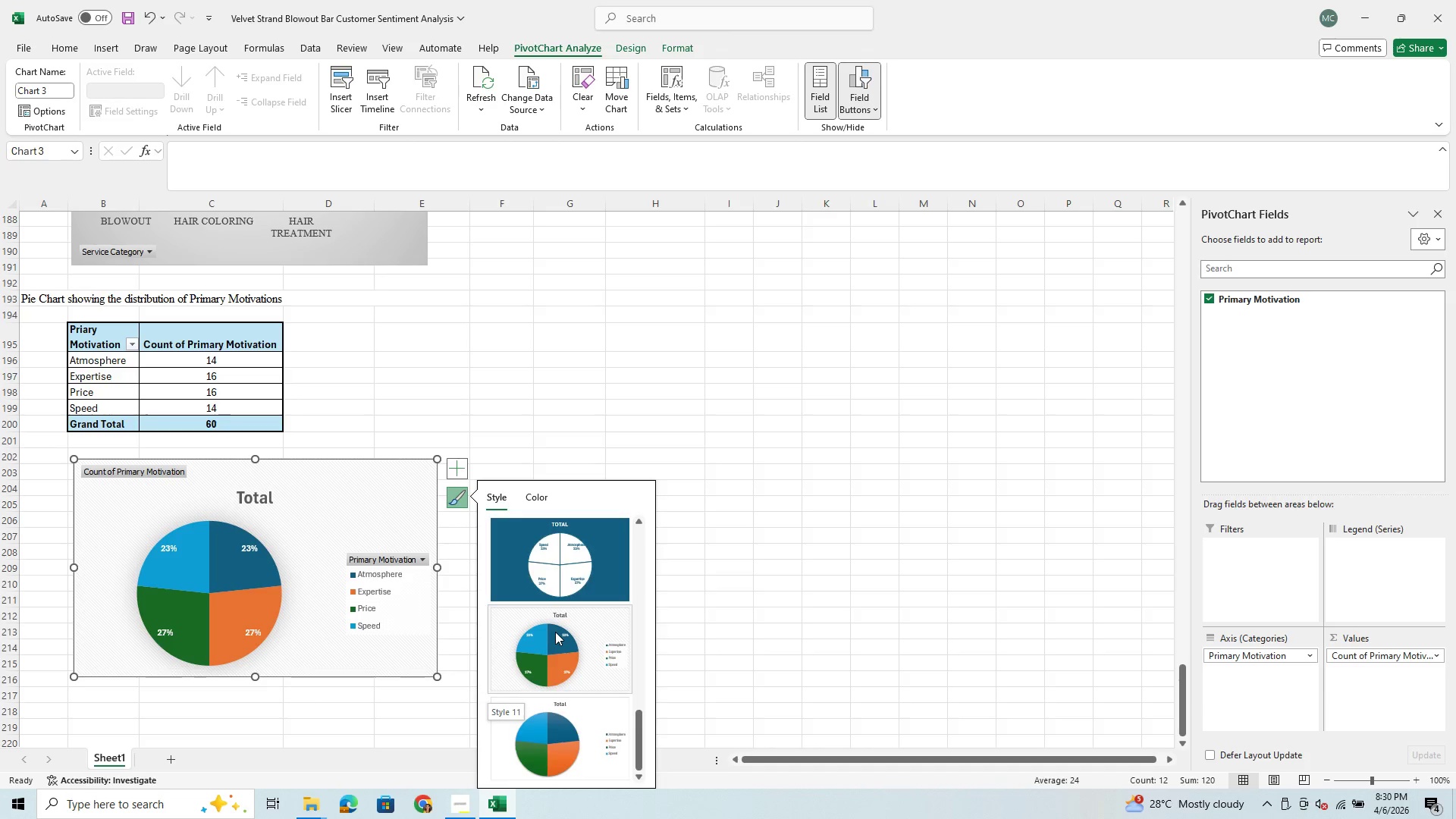 
scroll: coordinate [555, 632], scroll_direction: up, amount: 2.0
 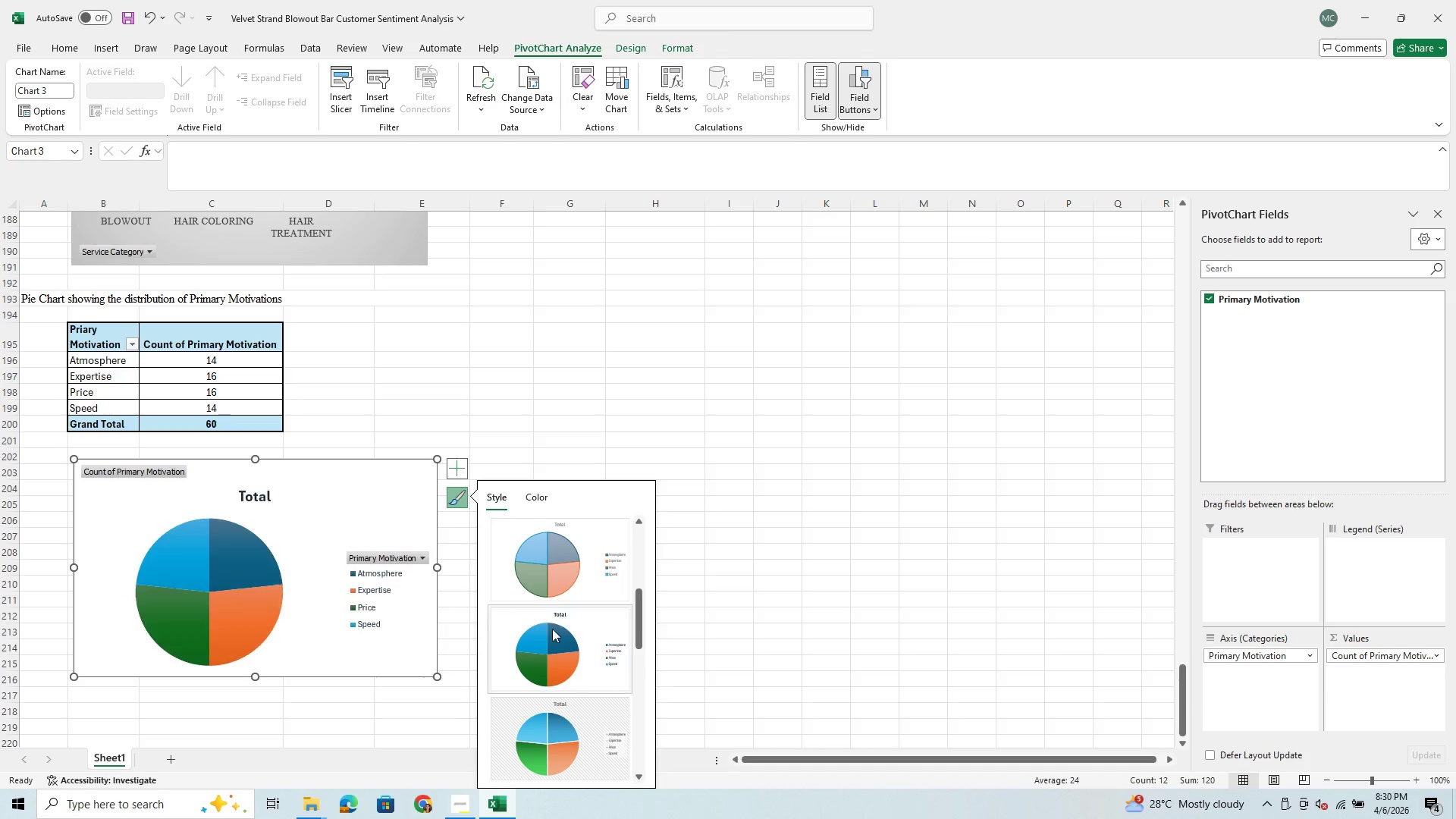 
scroll: coordinate [543, 737], scroll_direction: down, amount: 5.0
 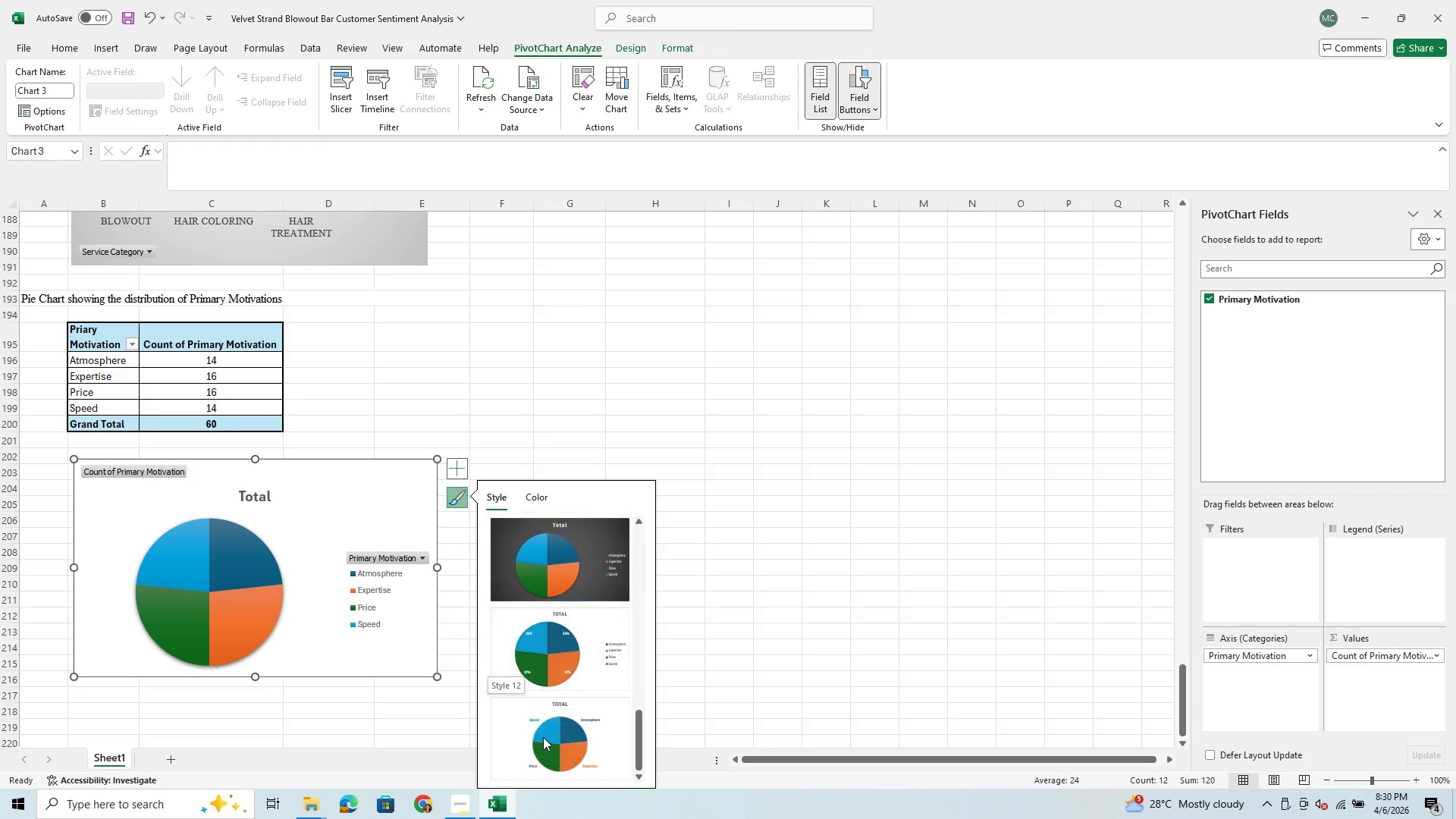 
scroll: coordinate [543, 737], scroll_direction: up, amount: 3.0
 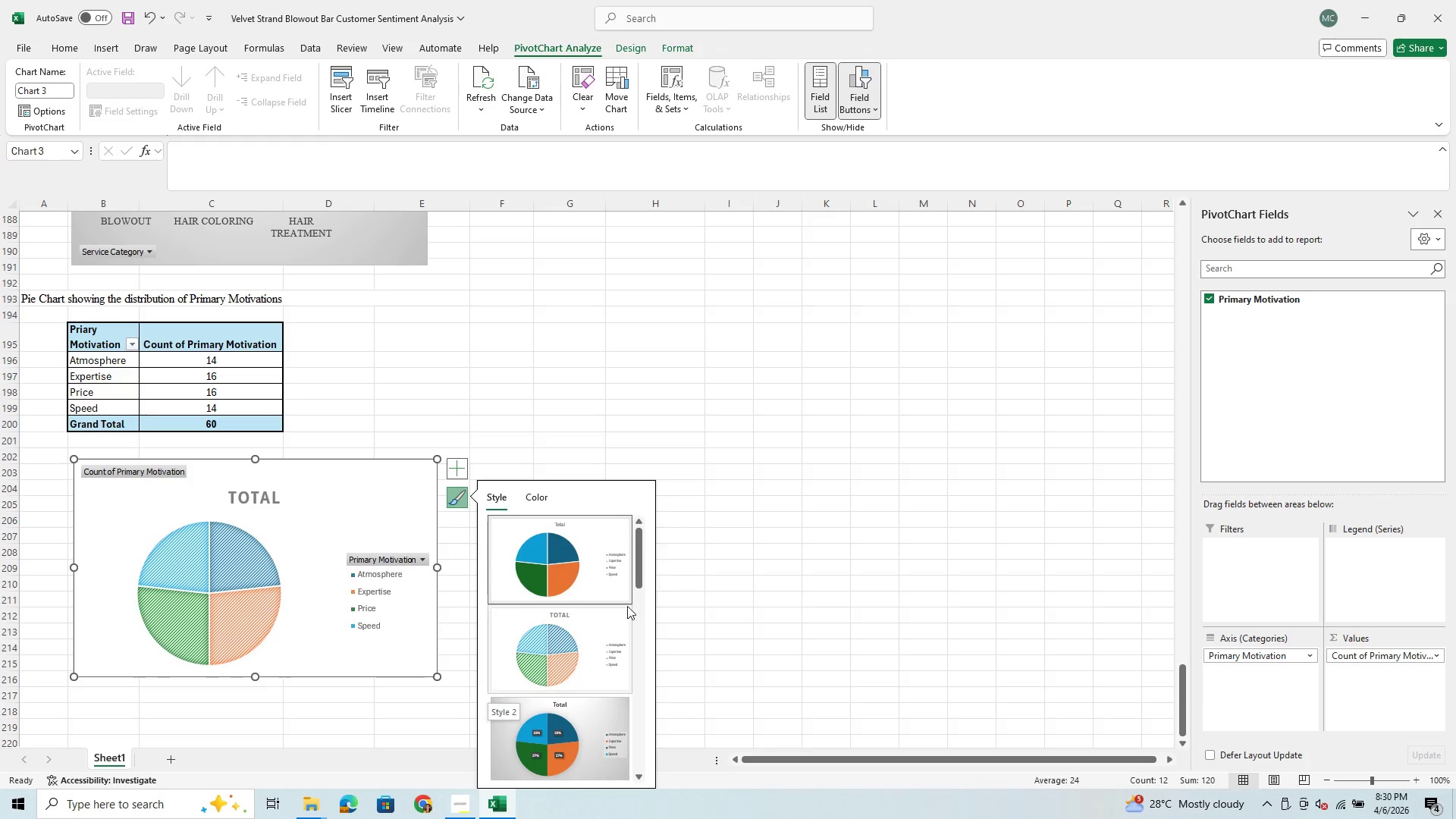 
left_click_drag(start_coordinate=[639, 557], to_coordinate=[642, 588])
 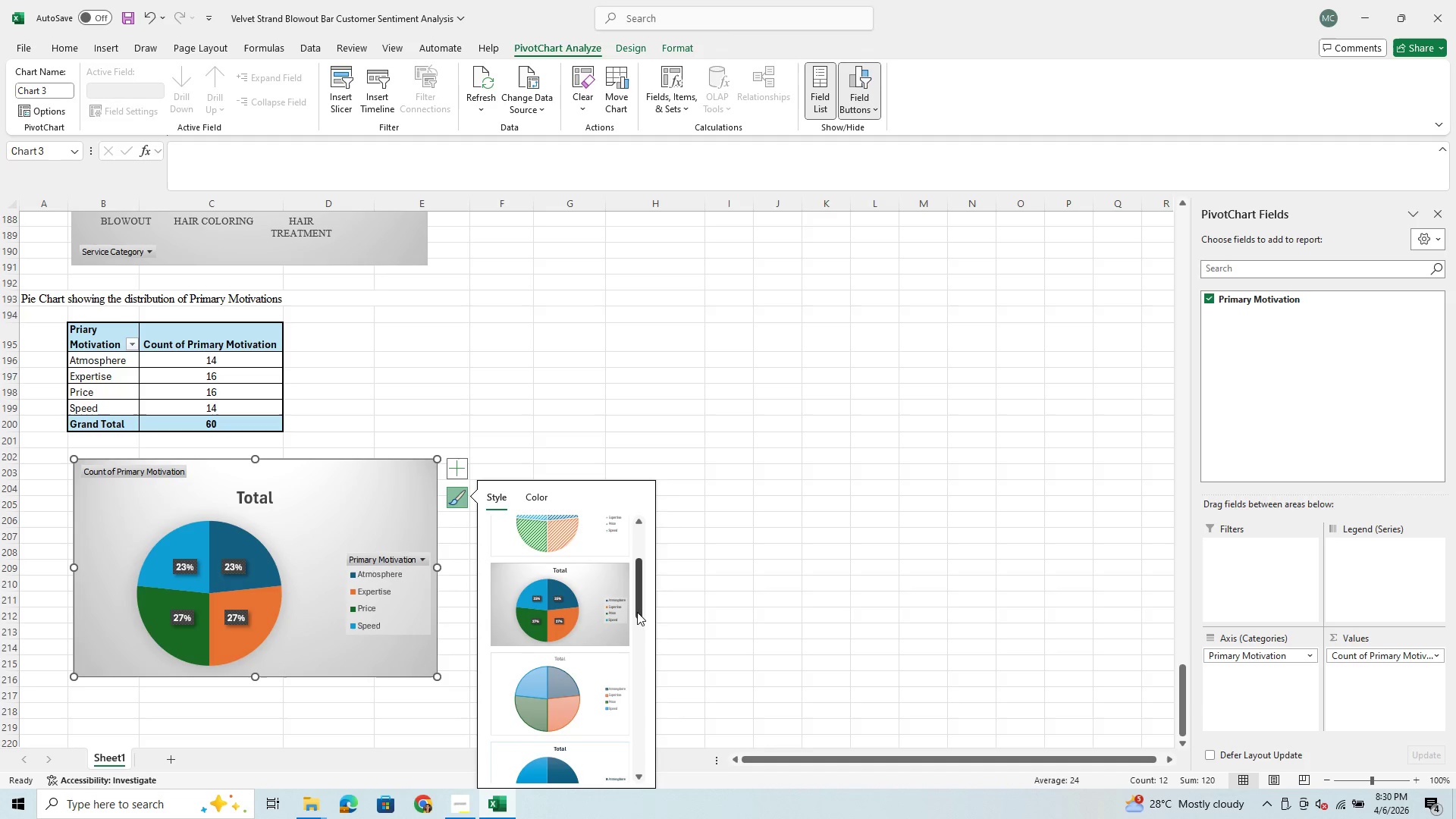 
left_click_drag(start_coordinate=[637, 607], to_coordinate=[670, 613])
 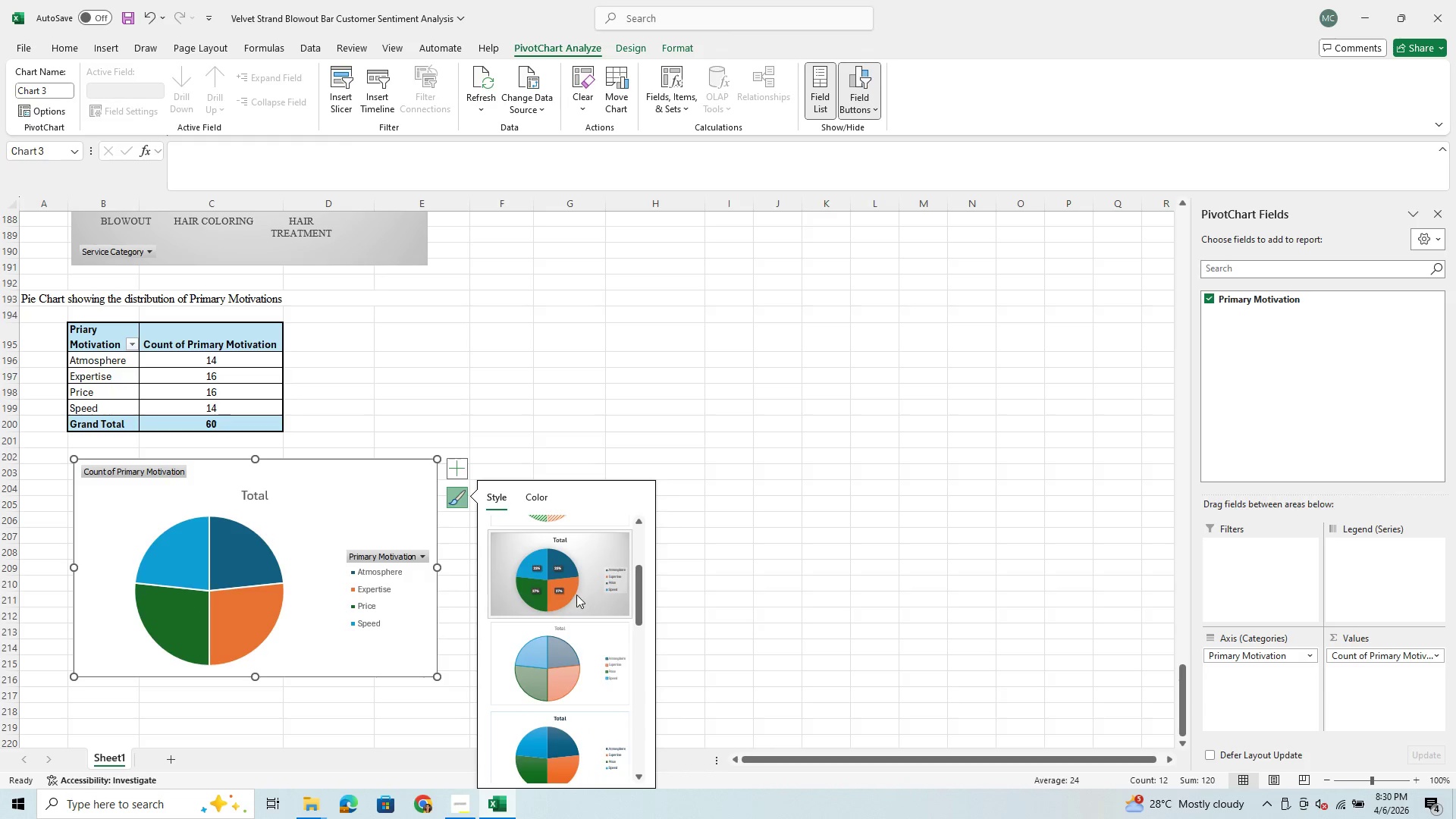 
left_click([576, 595])
 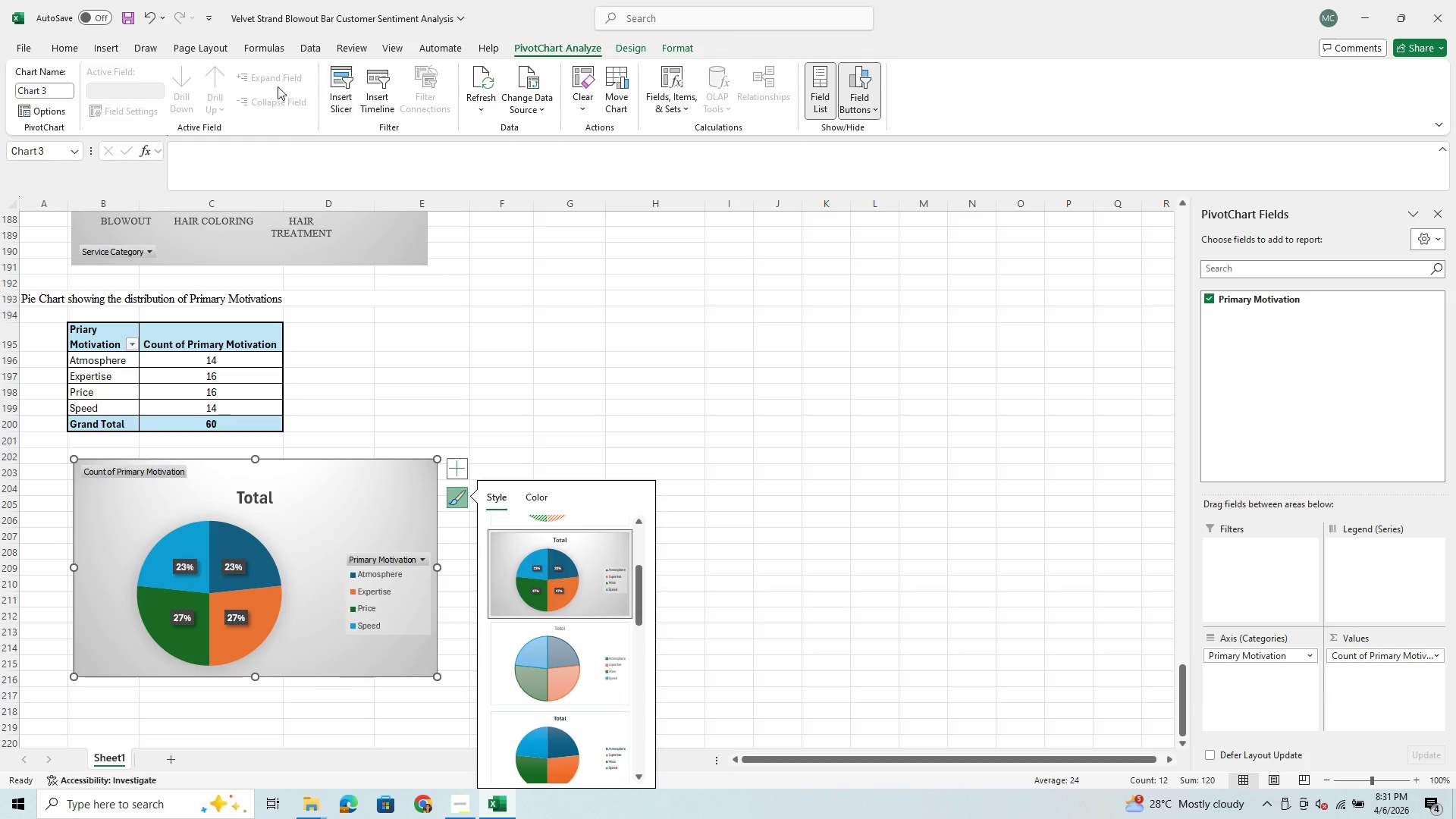 
wait(5.75)
 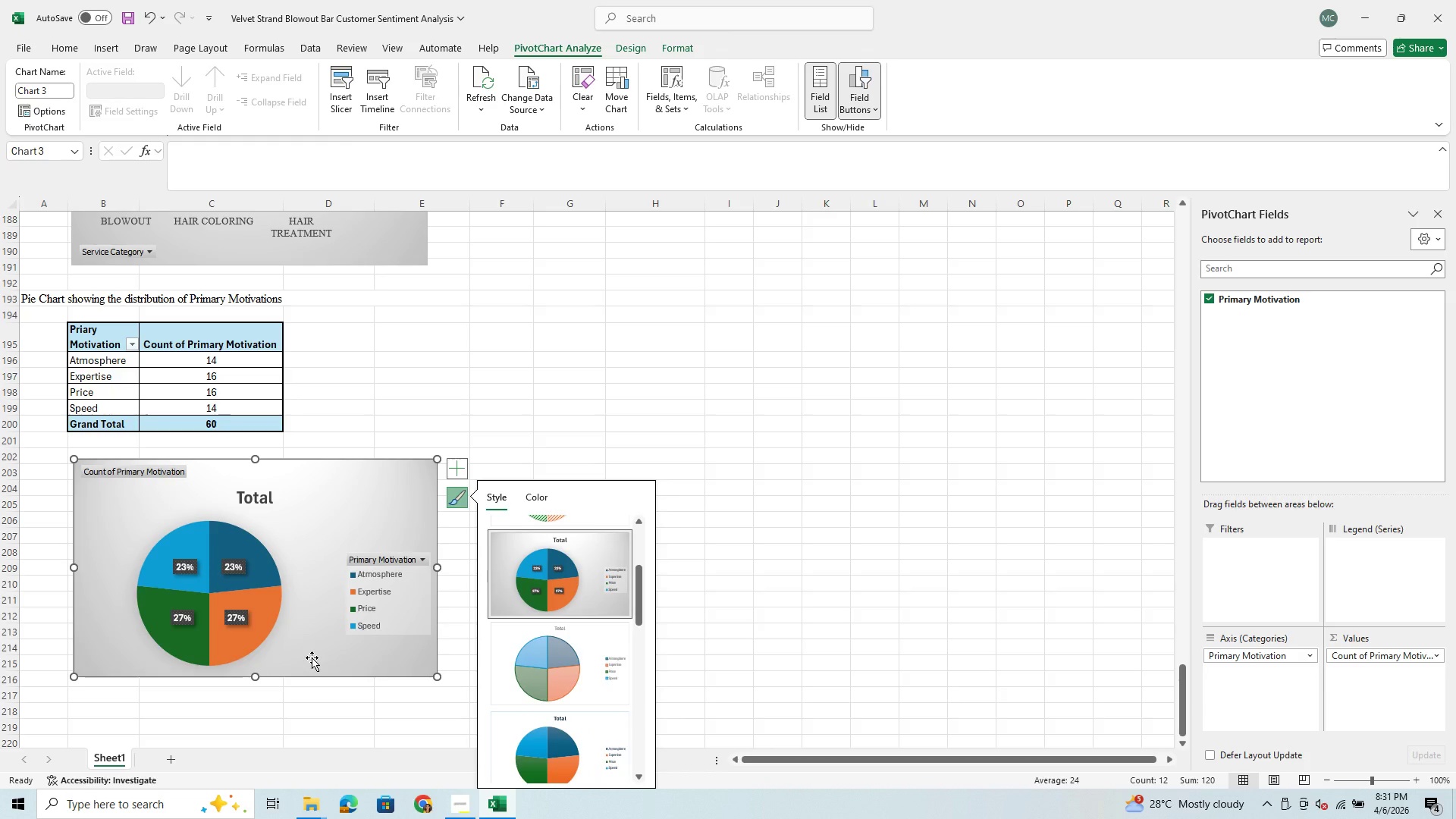 
left_click([146, 17])
 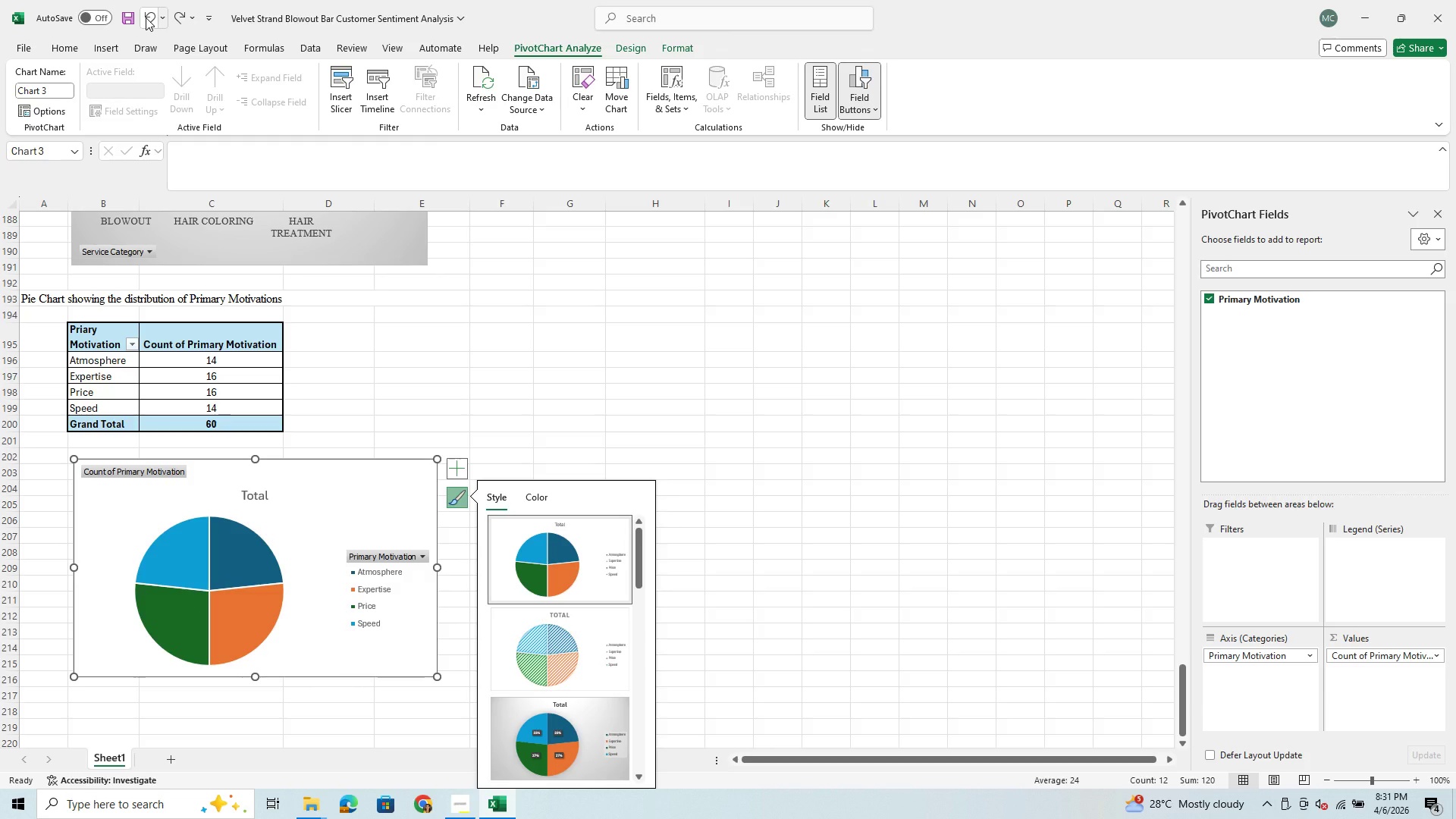 
left_click([146, 17])
 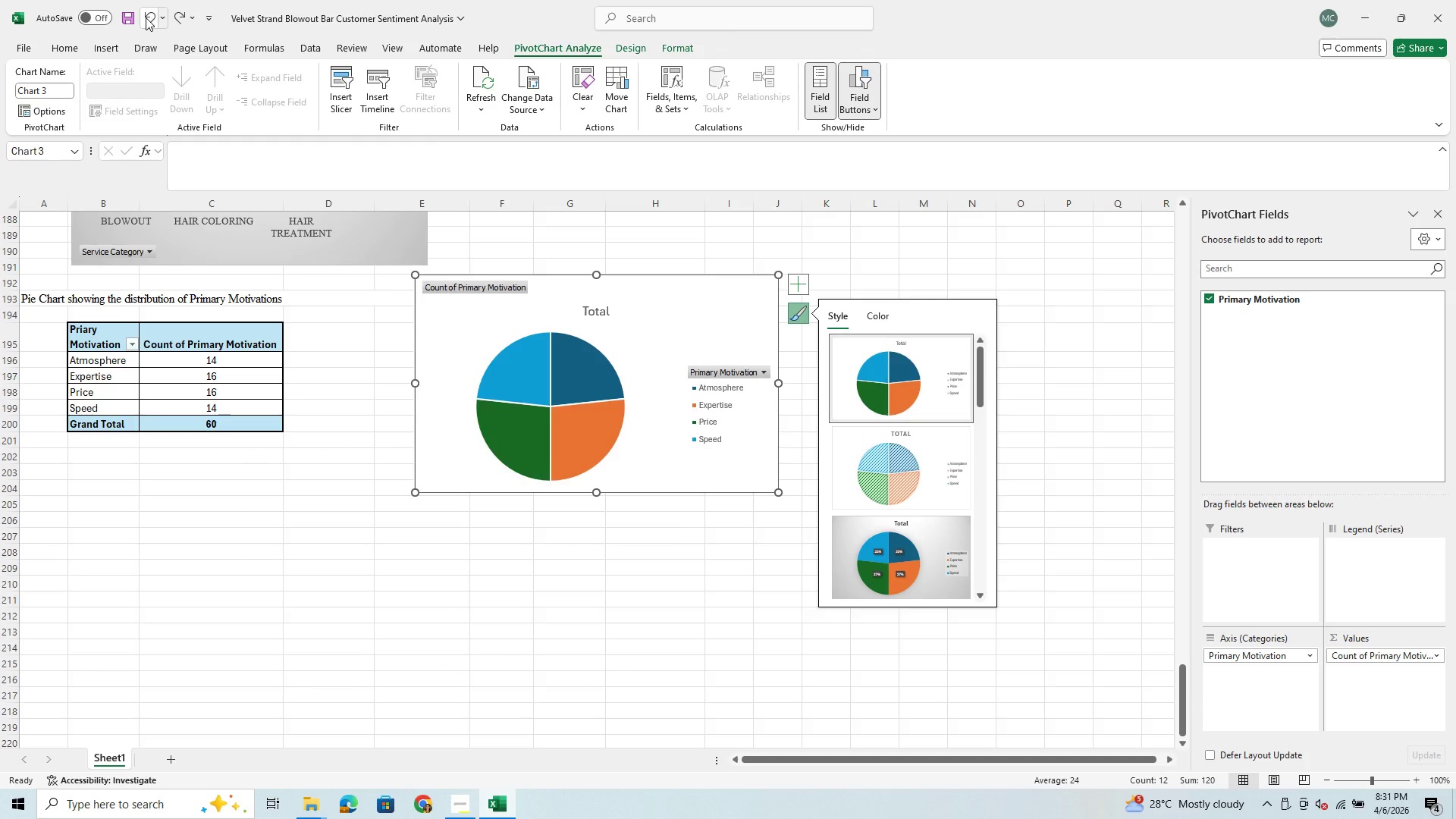 
left_click([146, 17])
 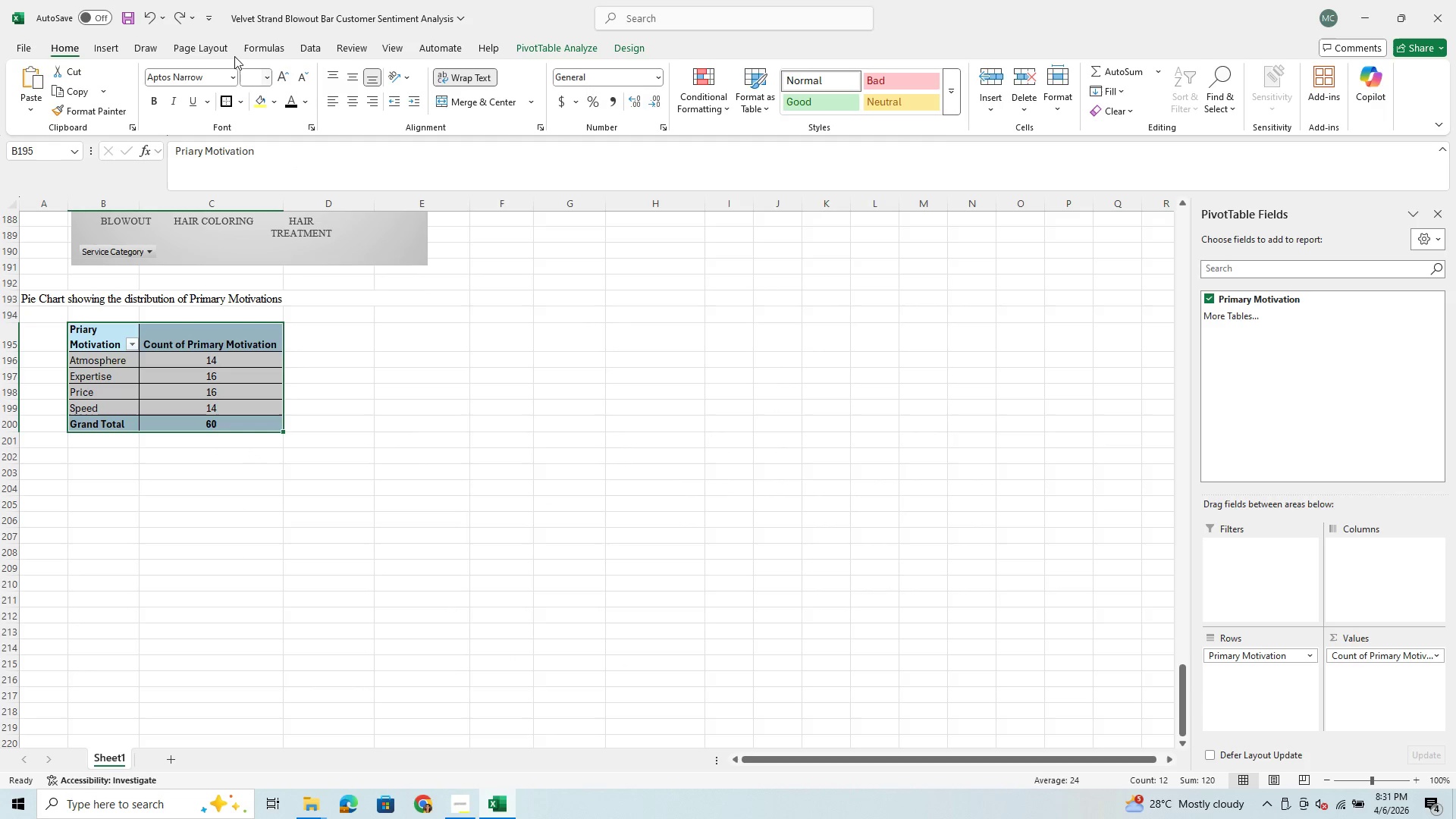 
left_click([118, 47])
 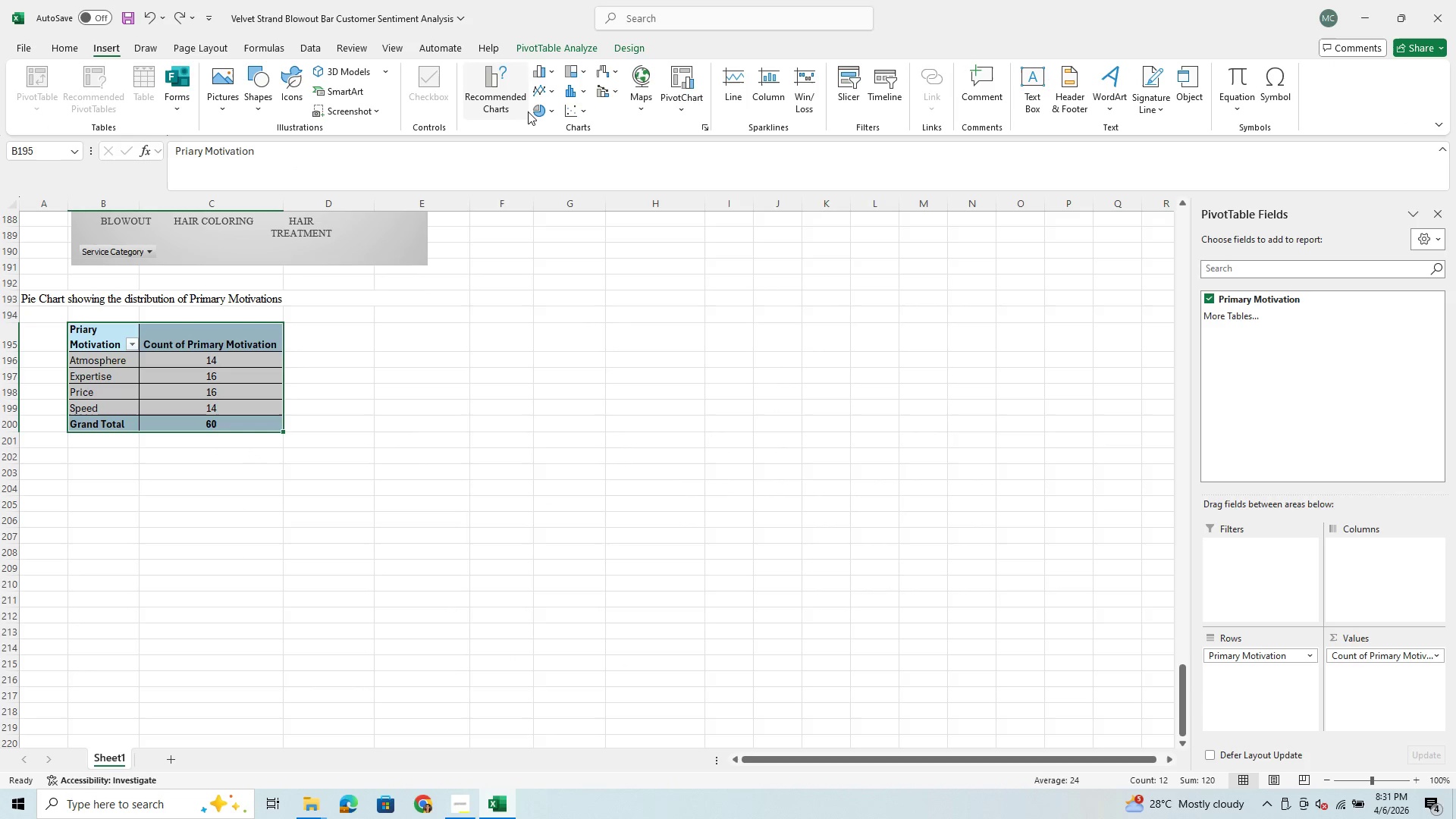 
left_click([532, 115])
 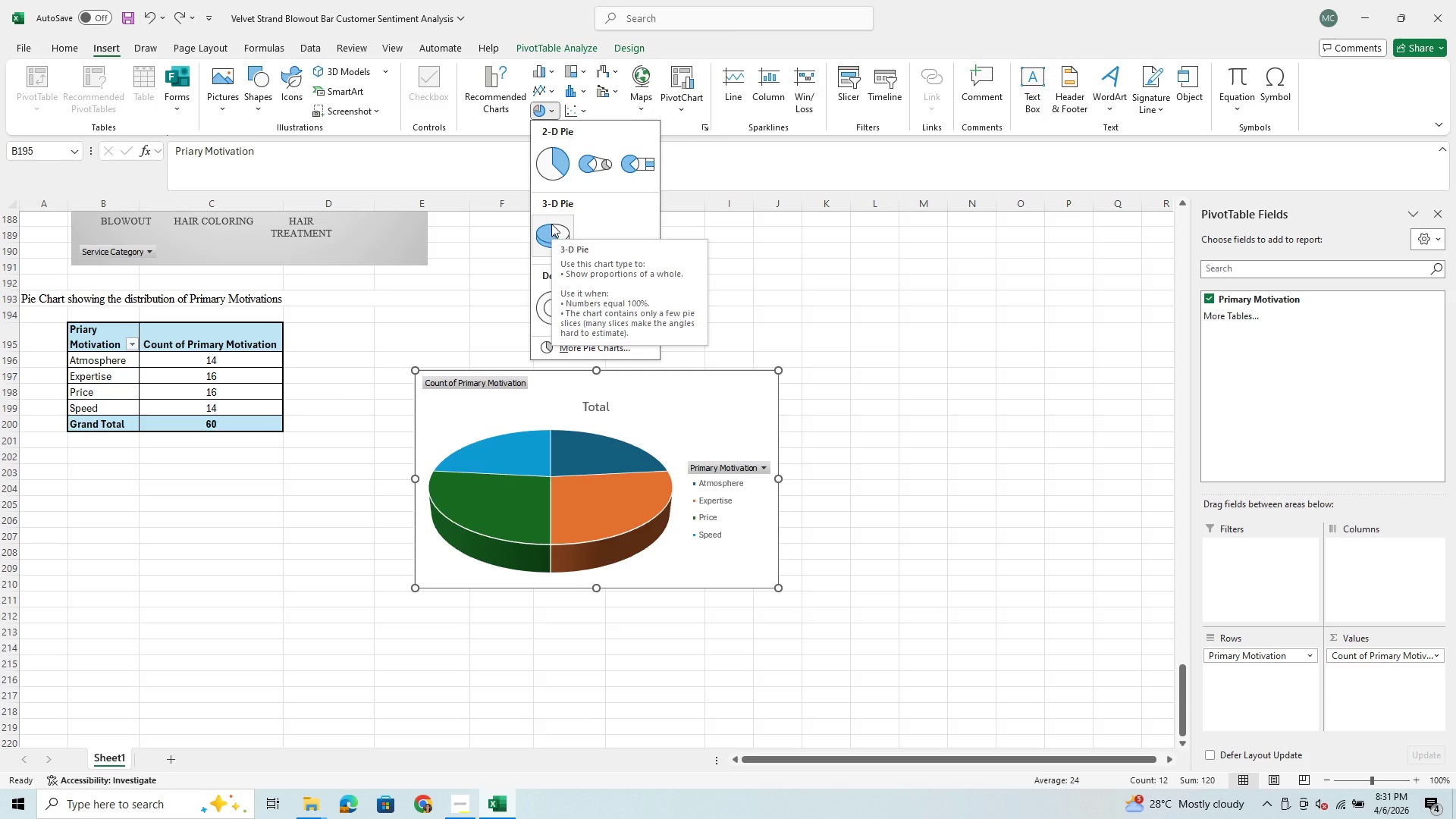 
left_click([551, 224])
 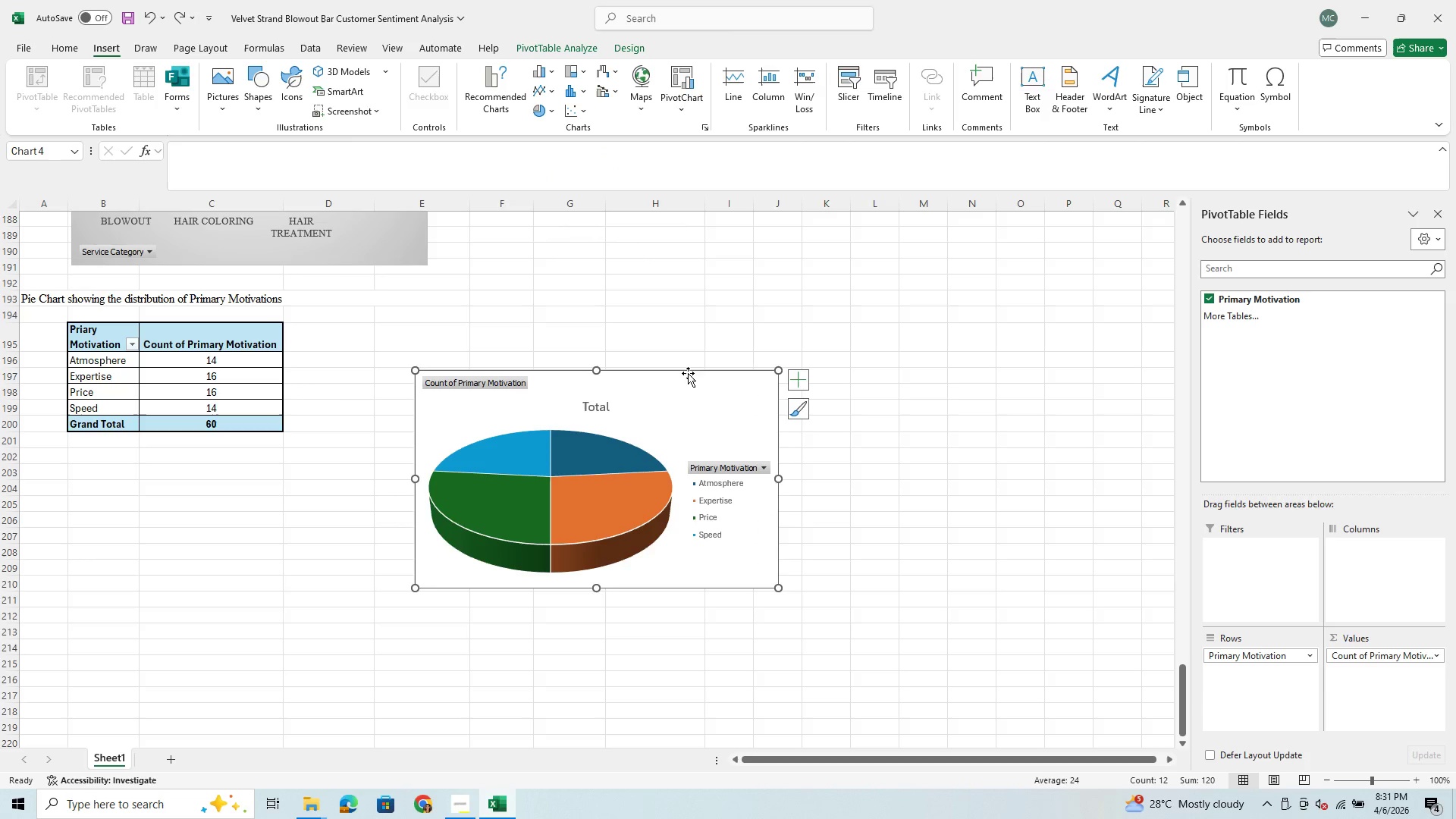 
left_click_drag(start_coordinate=[713, 411], to_coordinate=[367, 499])
 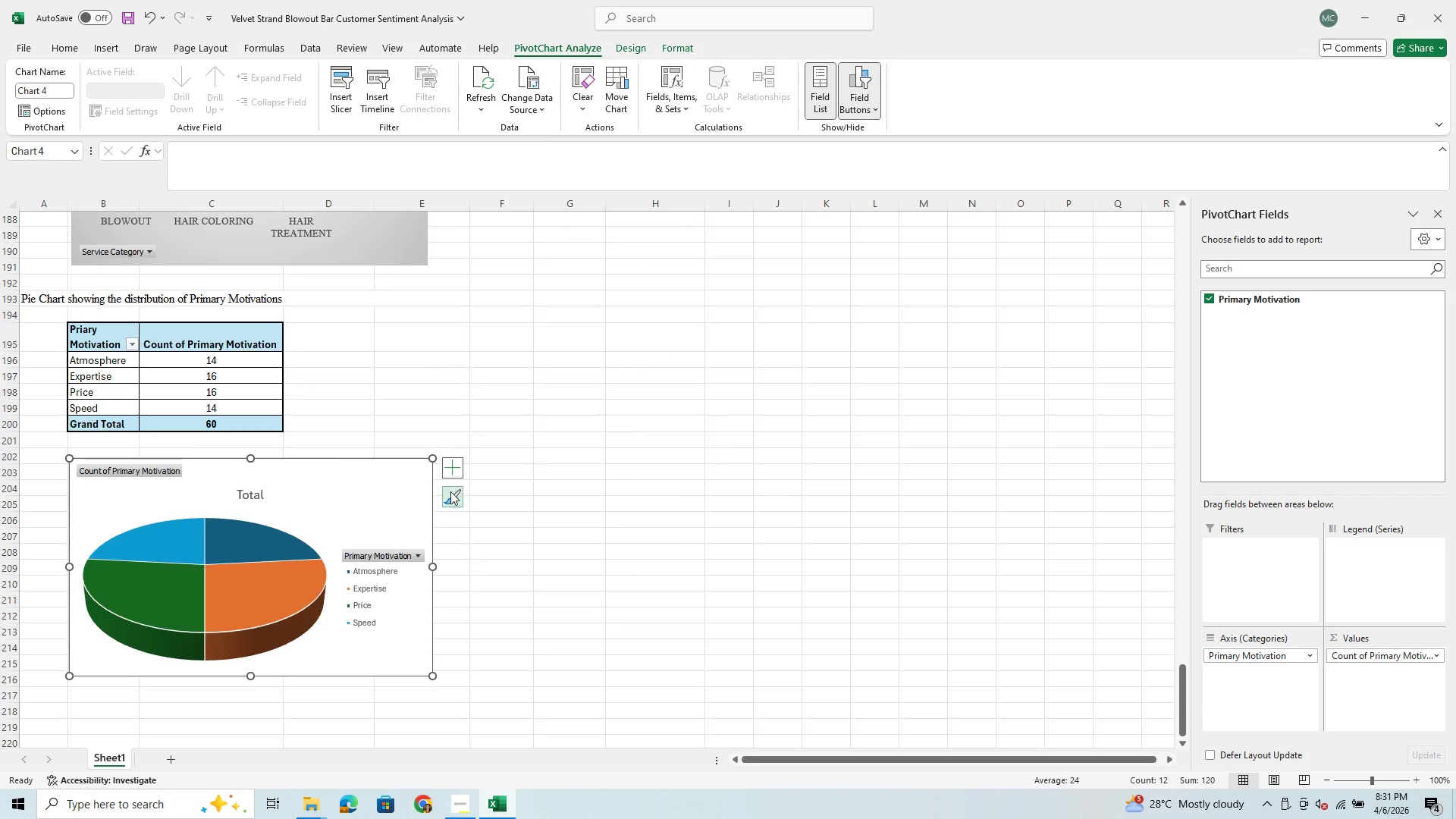 
left_click([450, 494])
 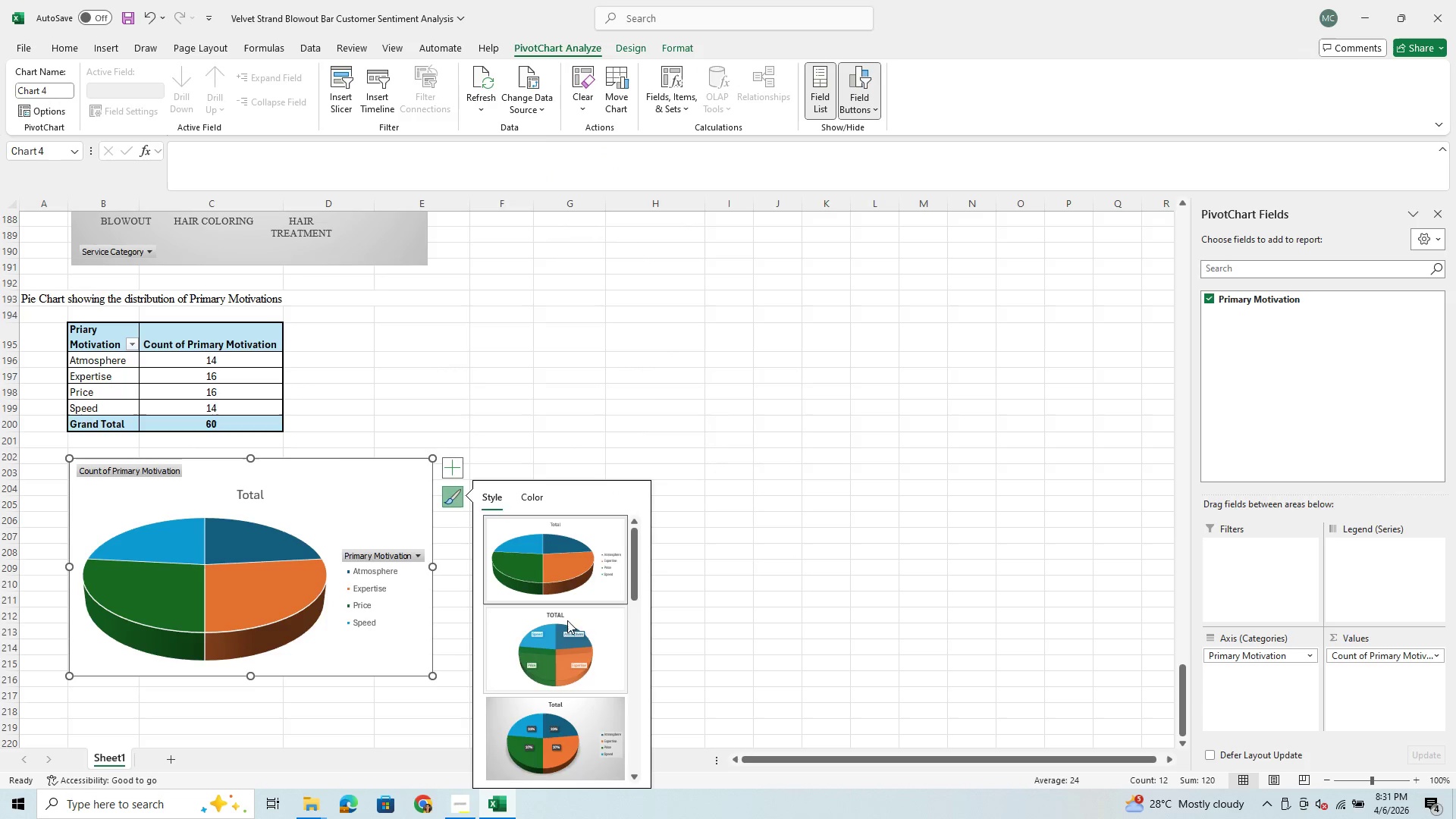 
mouse_move([564, 722])
 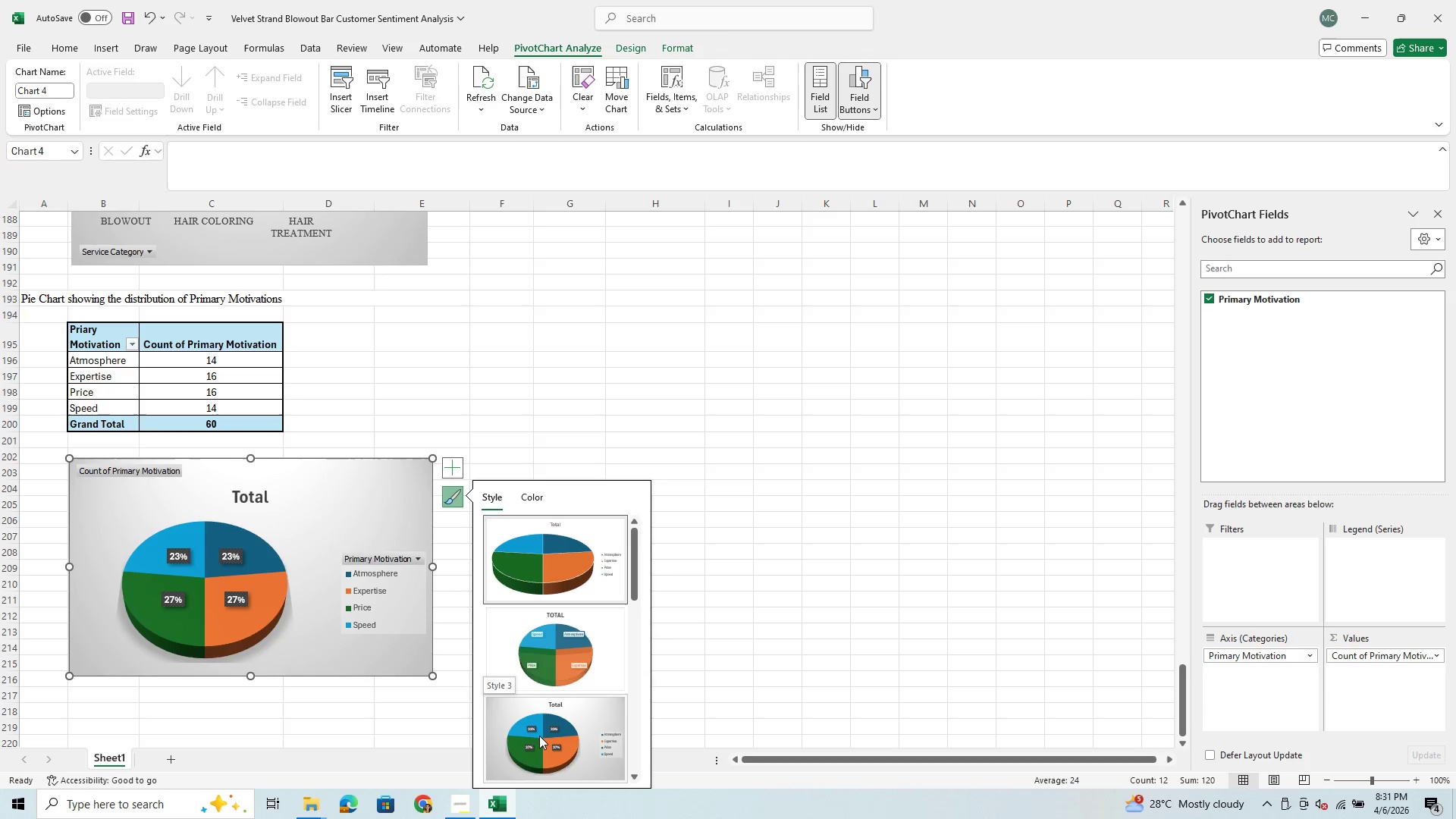 
scroll: coordinate [540, 738], scroll_direction: down, amount: 1.0
 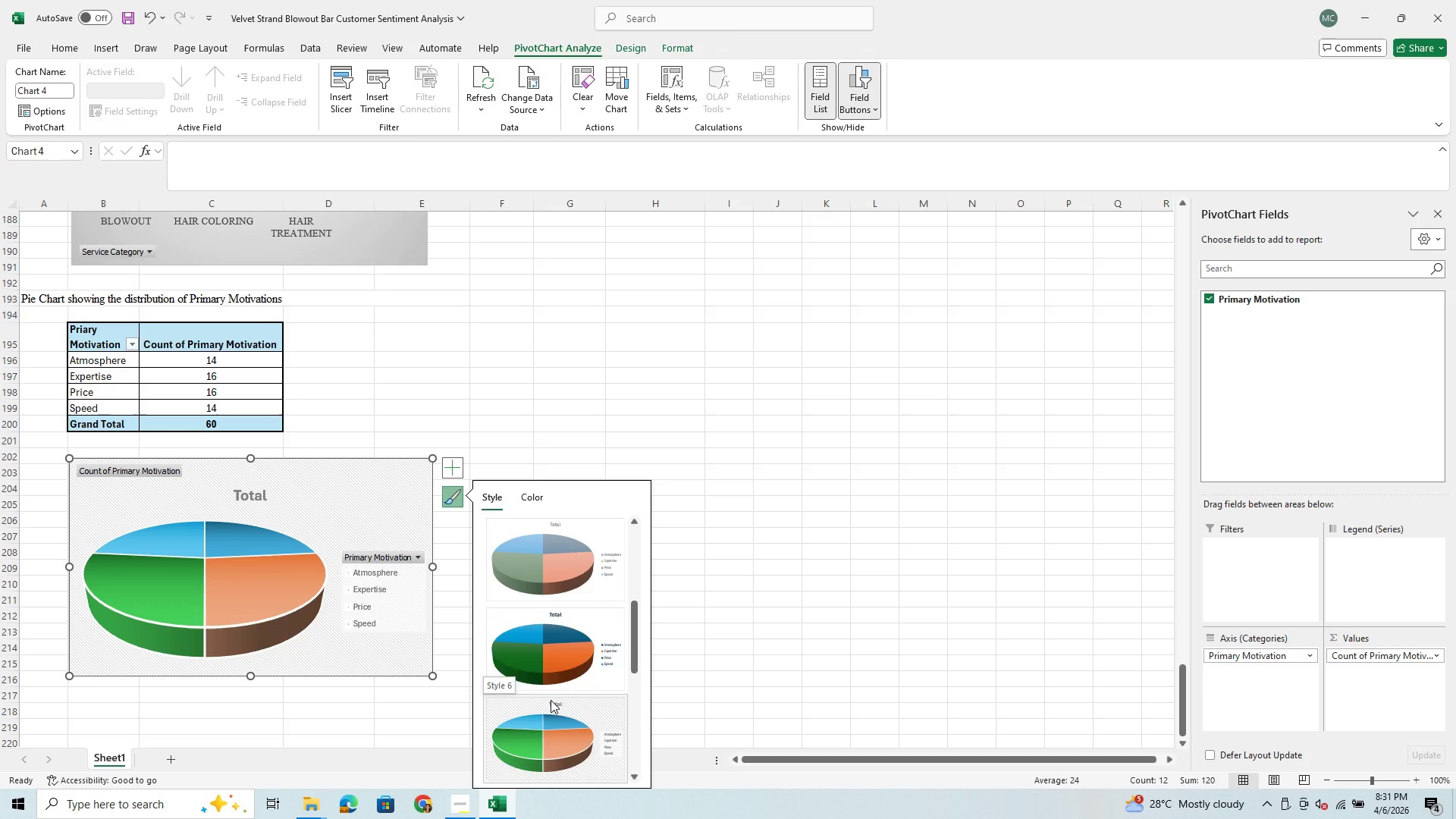 
scroll: coordinate [551, 700], scroll_direction: up, amount: 2.0
 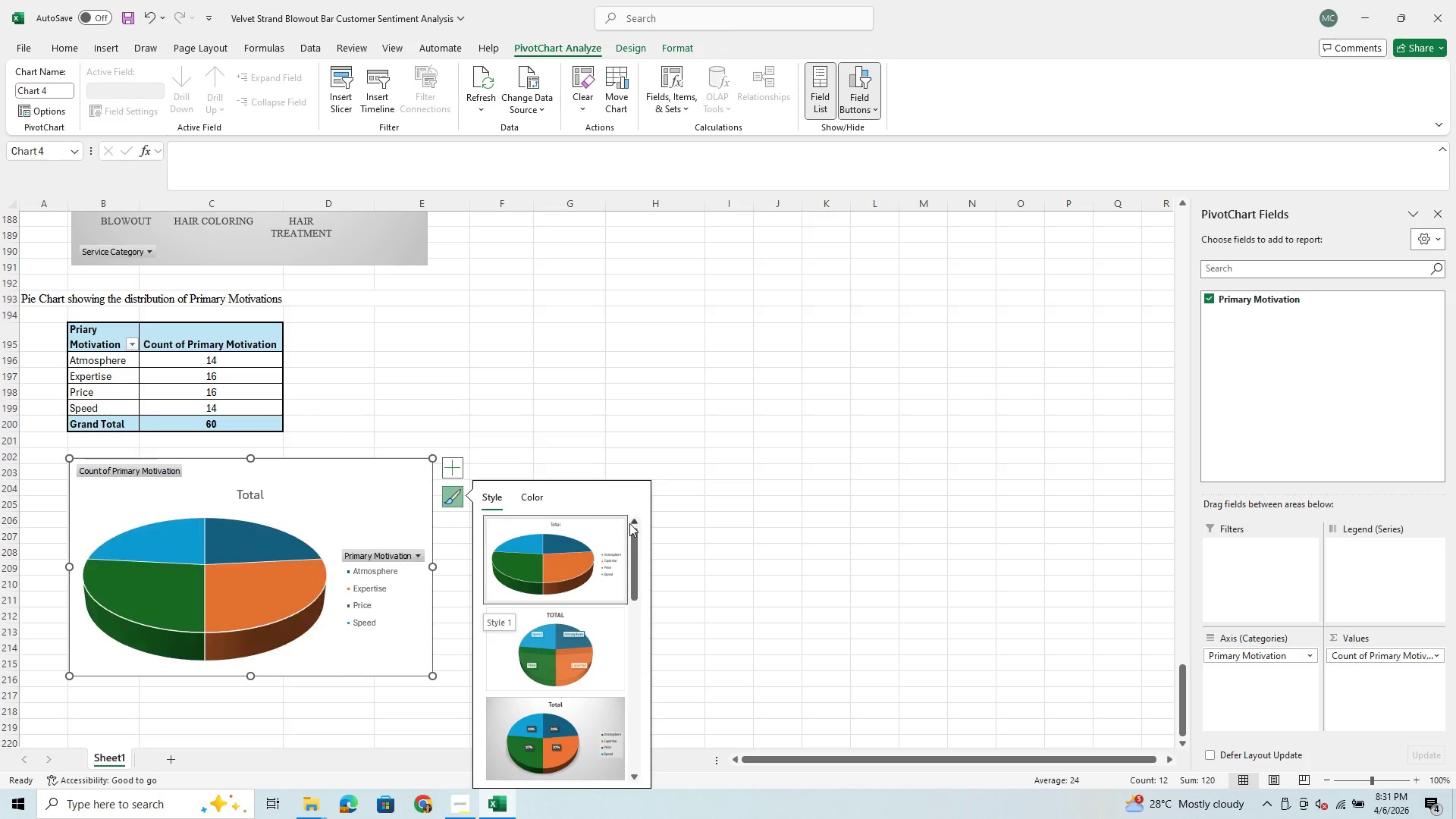 
left_click_drag(start_coordinate=[637, 549], to_coordinate=[636, 571])
 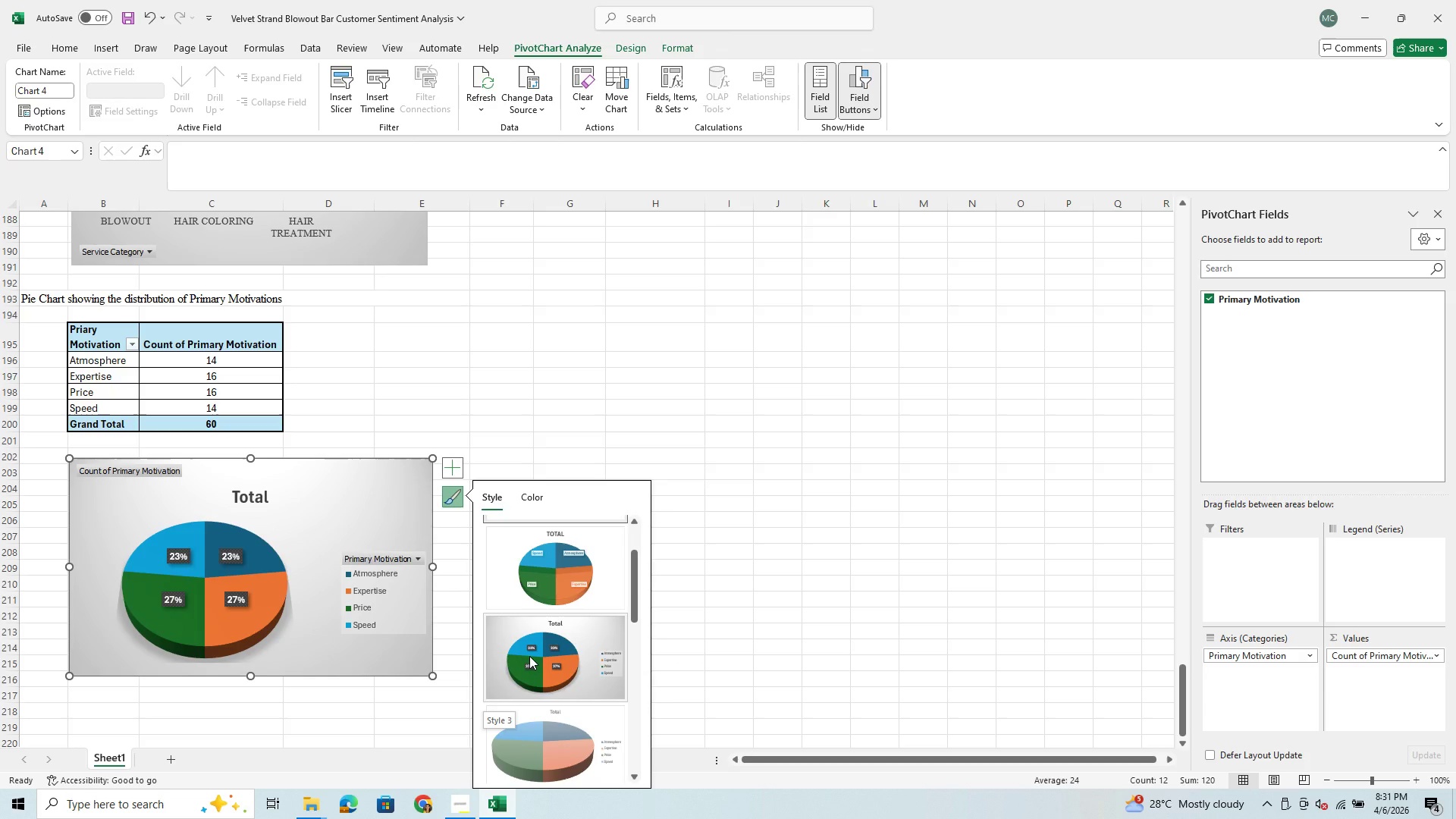 
wait(8.34)
 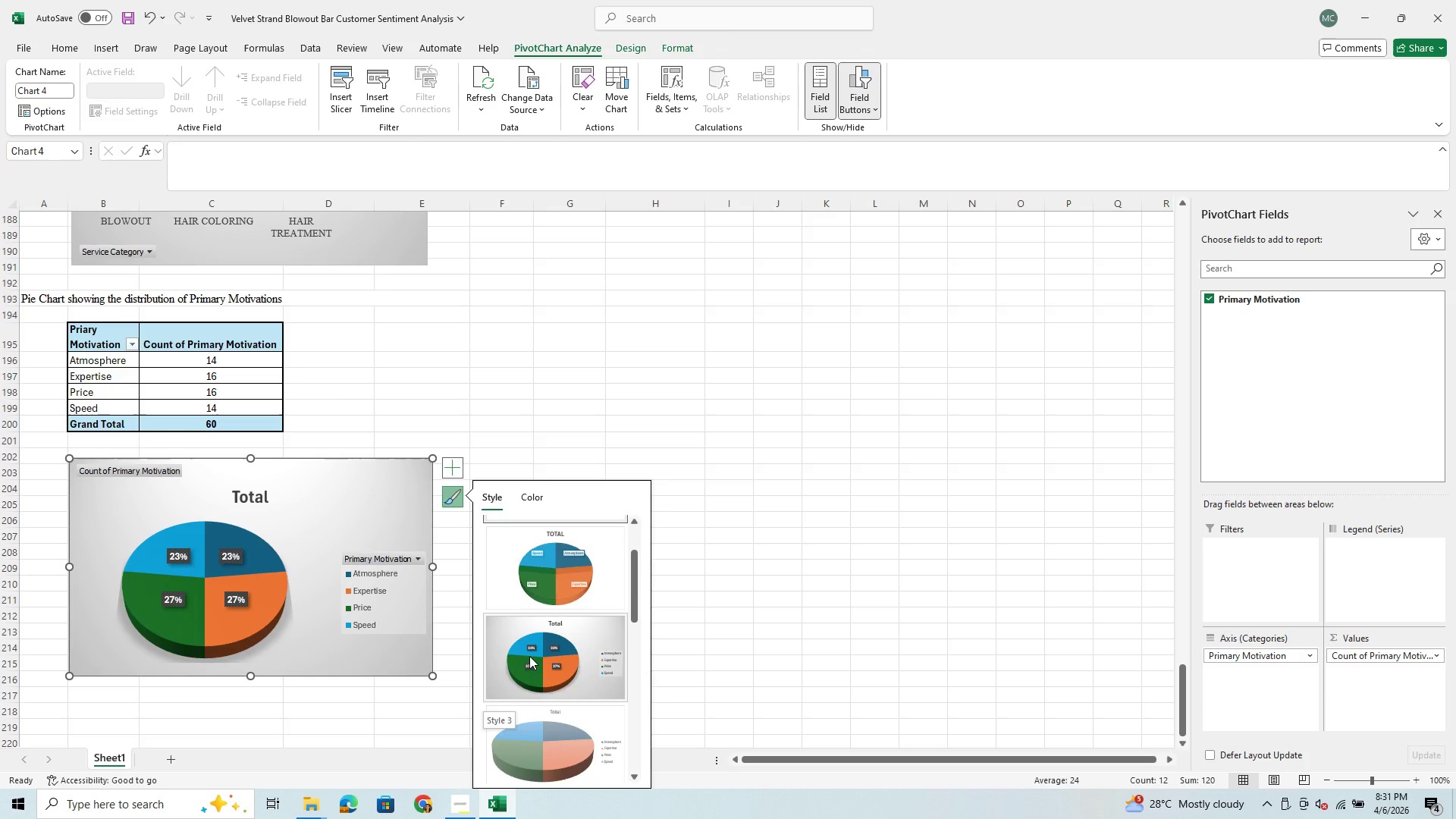 
left_click([529, 656])
 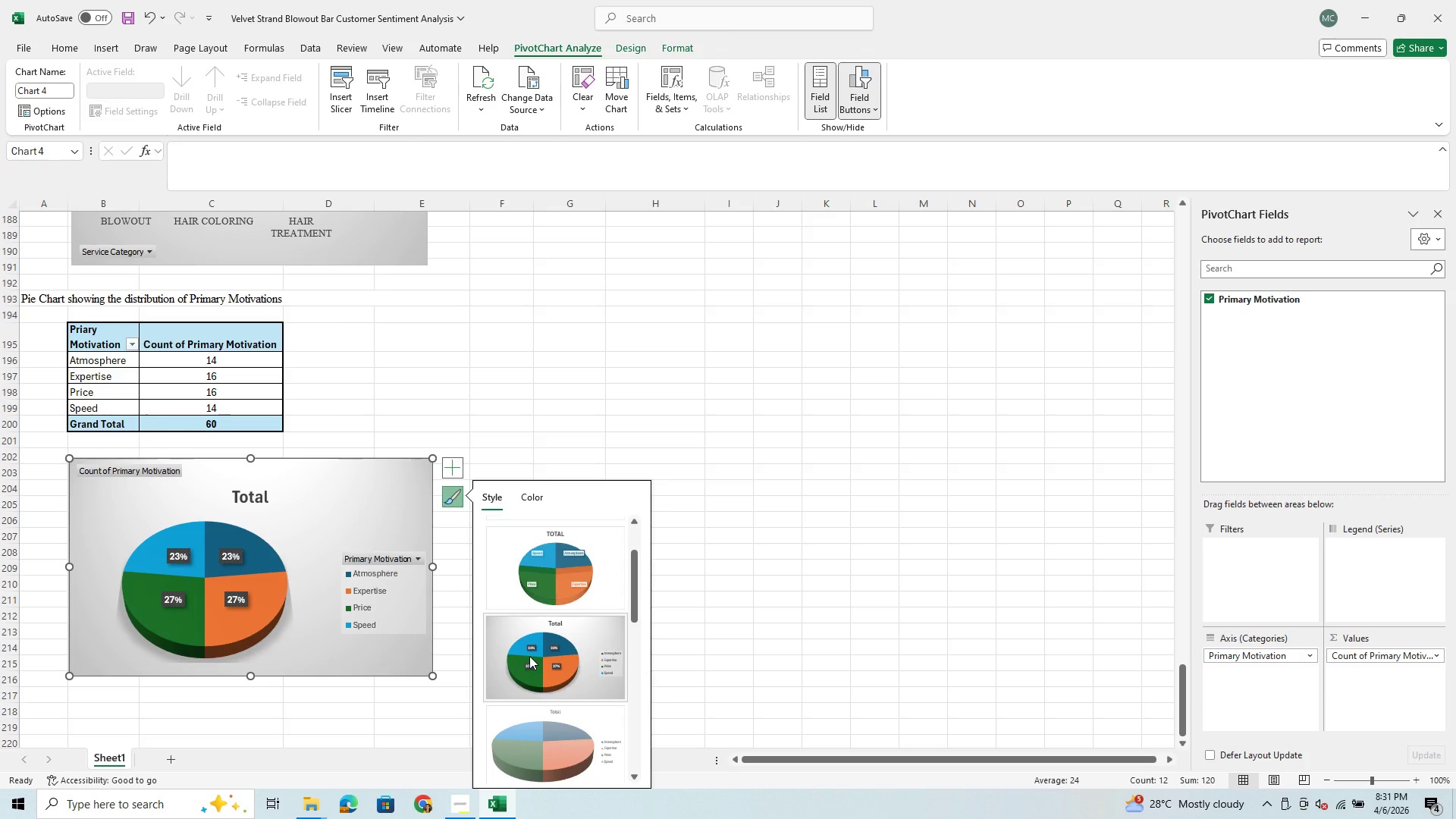 
mouse_move([373, 728])
 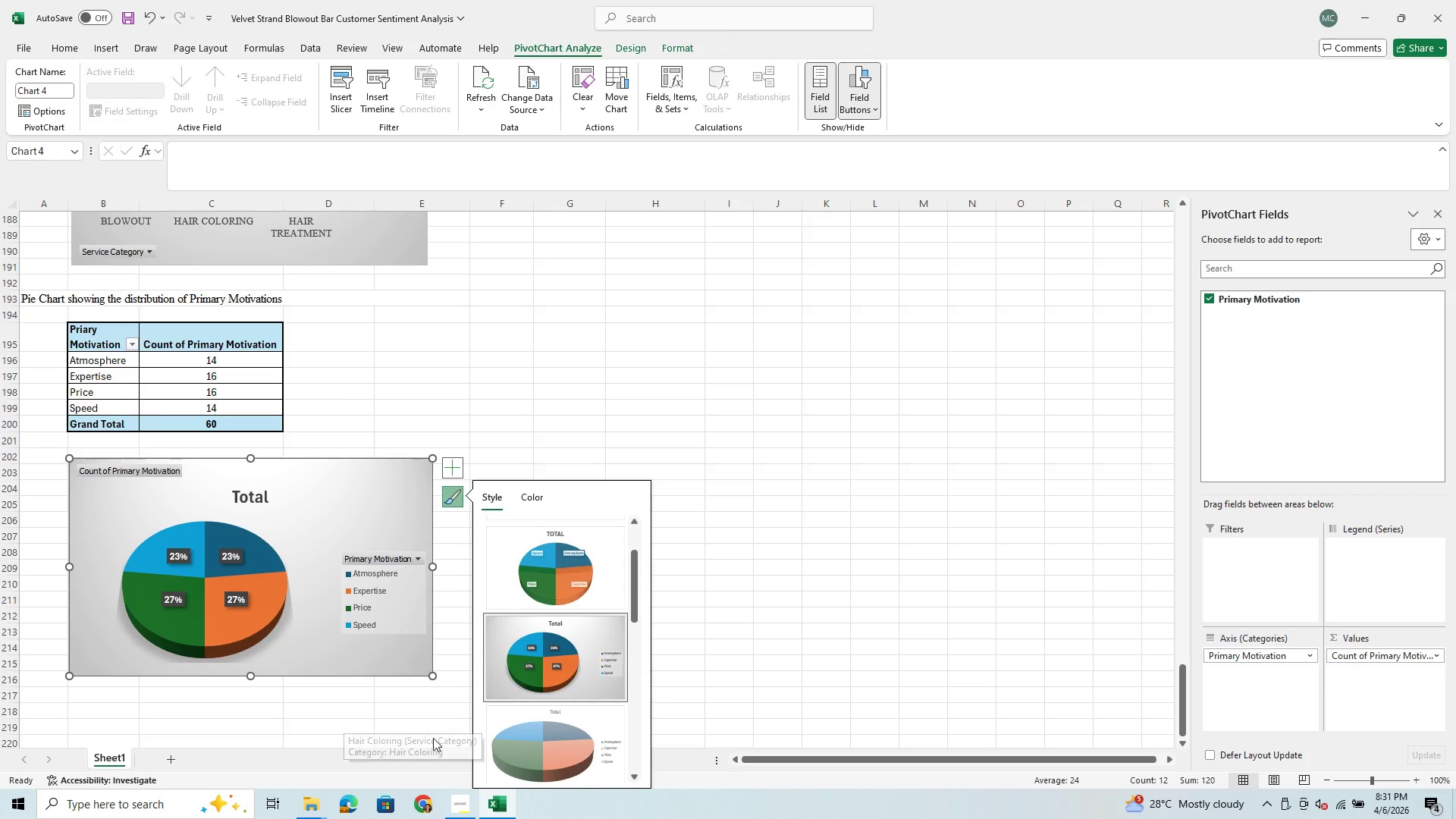 
mouse_move([472, 717])
 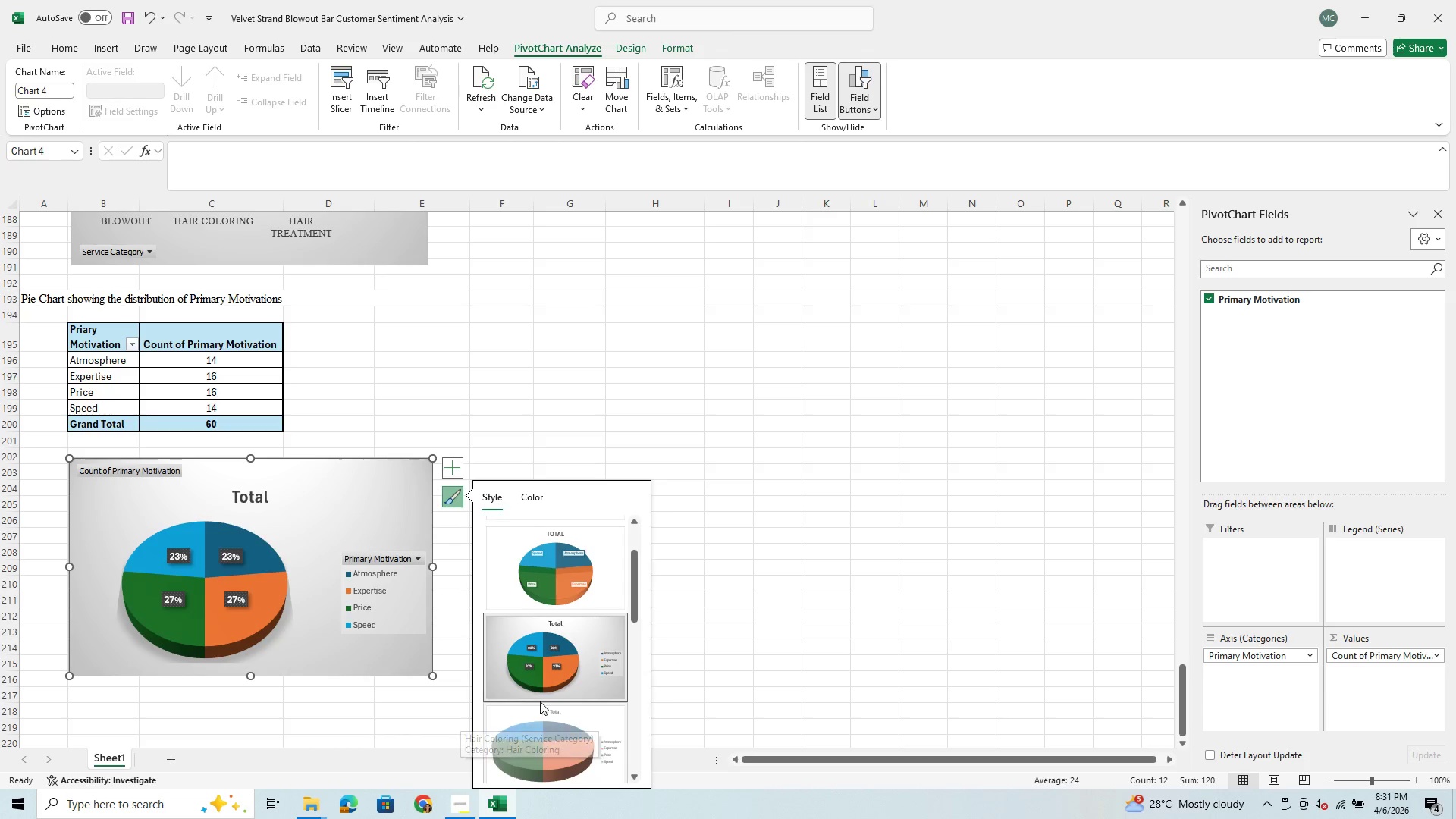 
mouse_move([539, 691])
 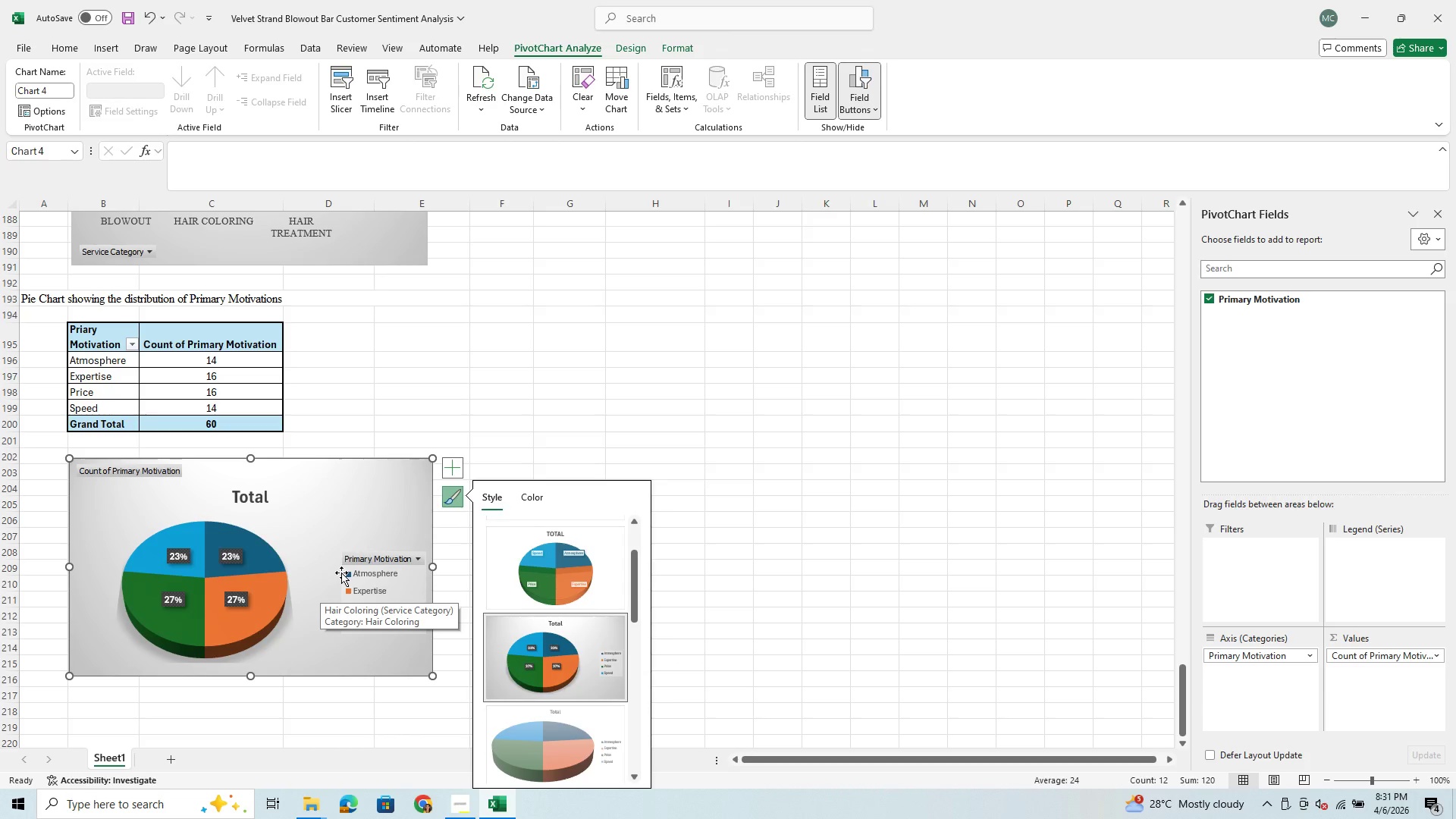 
left_click([311, 601])
 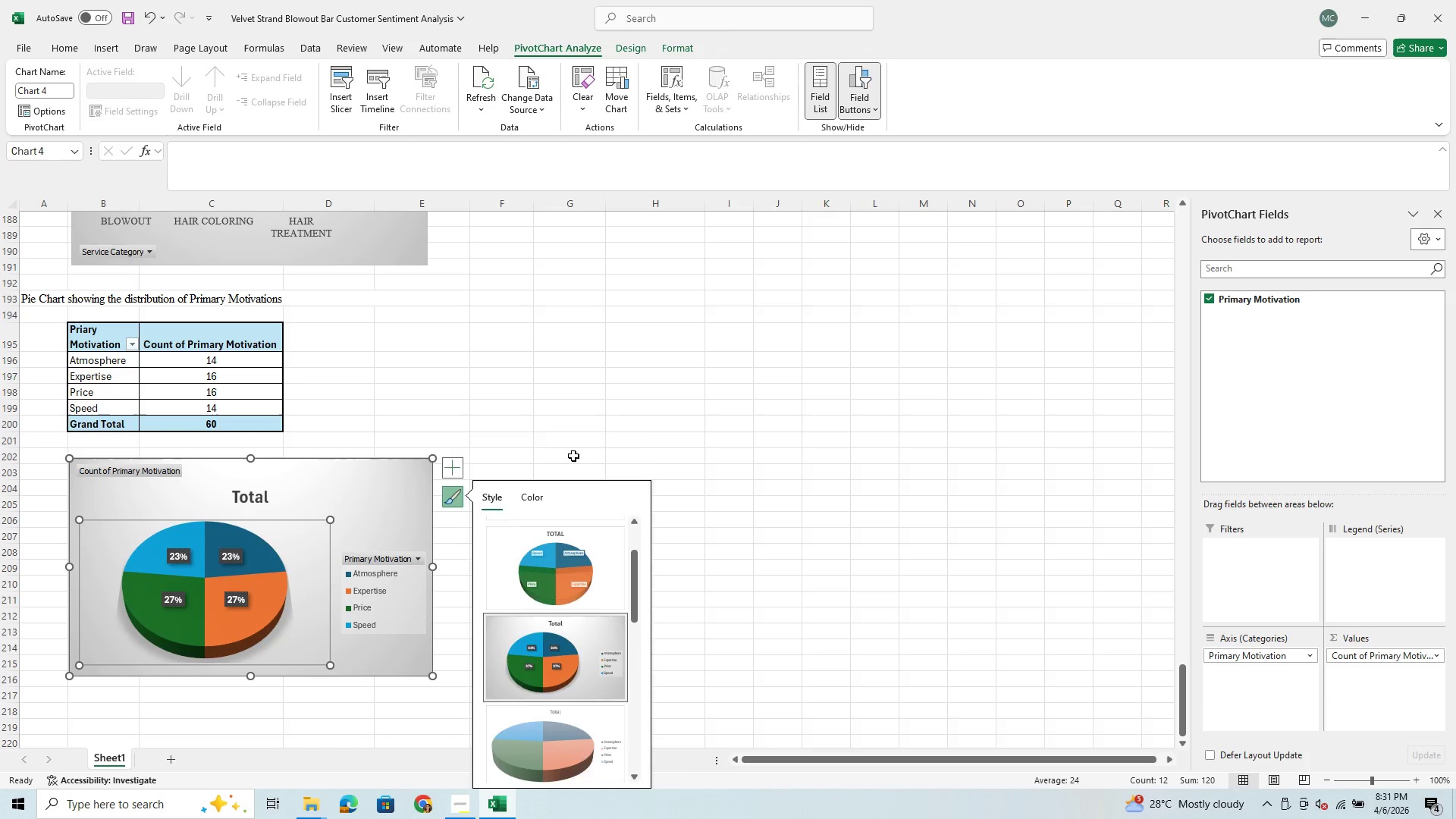 
left_click([601, 413])
 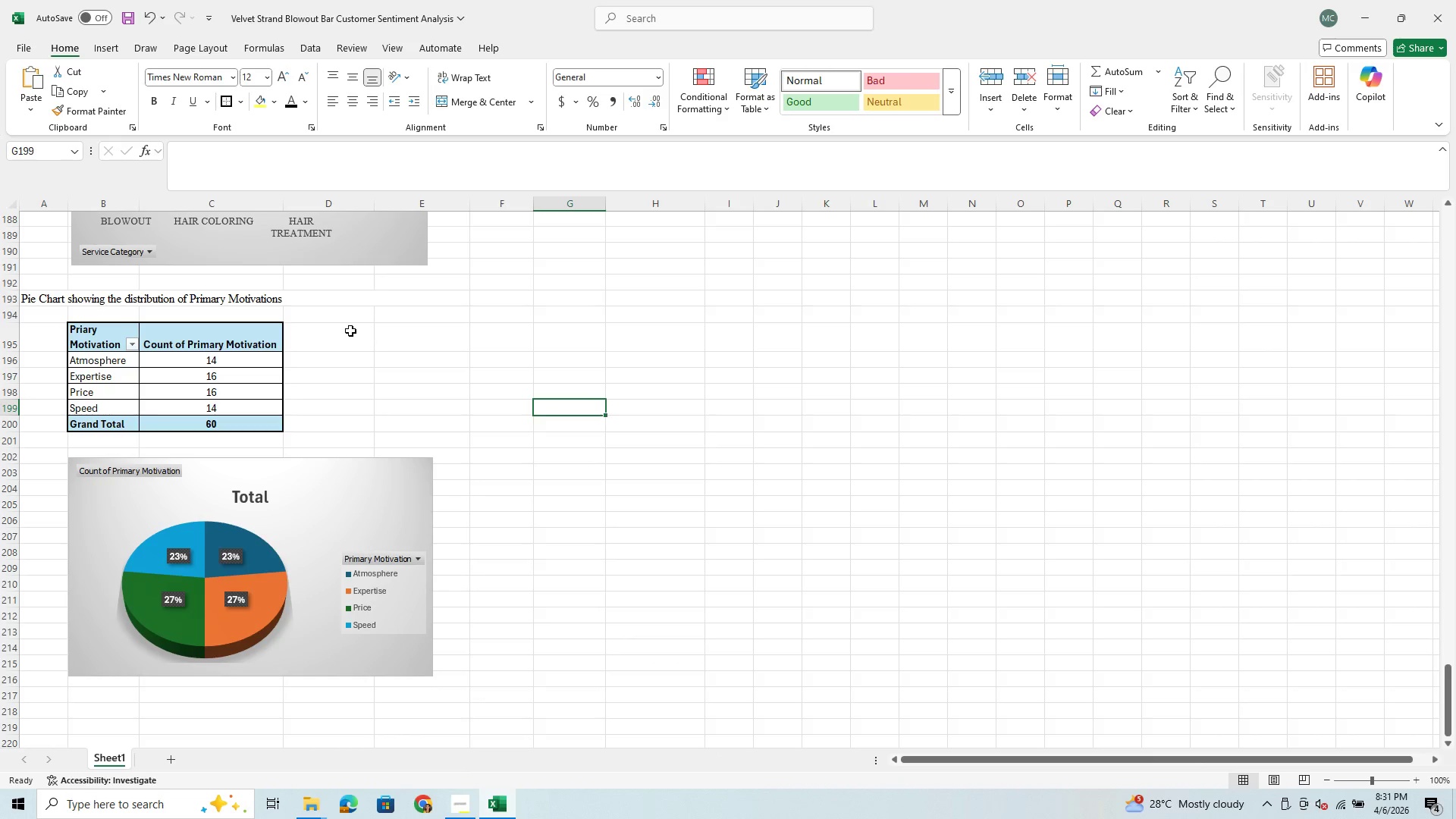 
left_click_drag(start_coordinate=[350, 331], to_coordinate=[357, 422])
 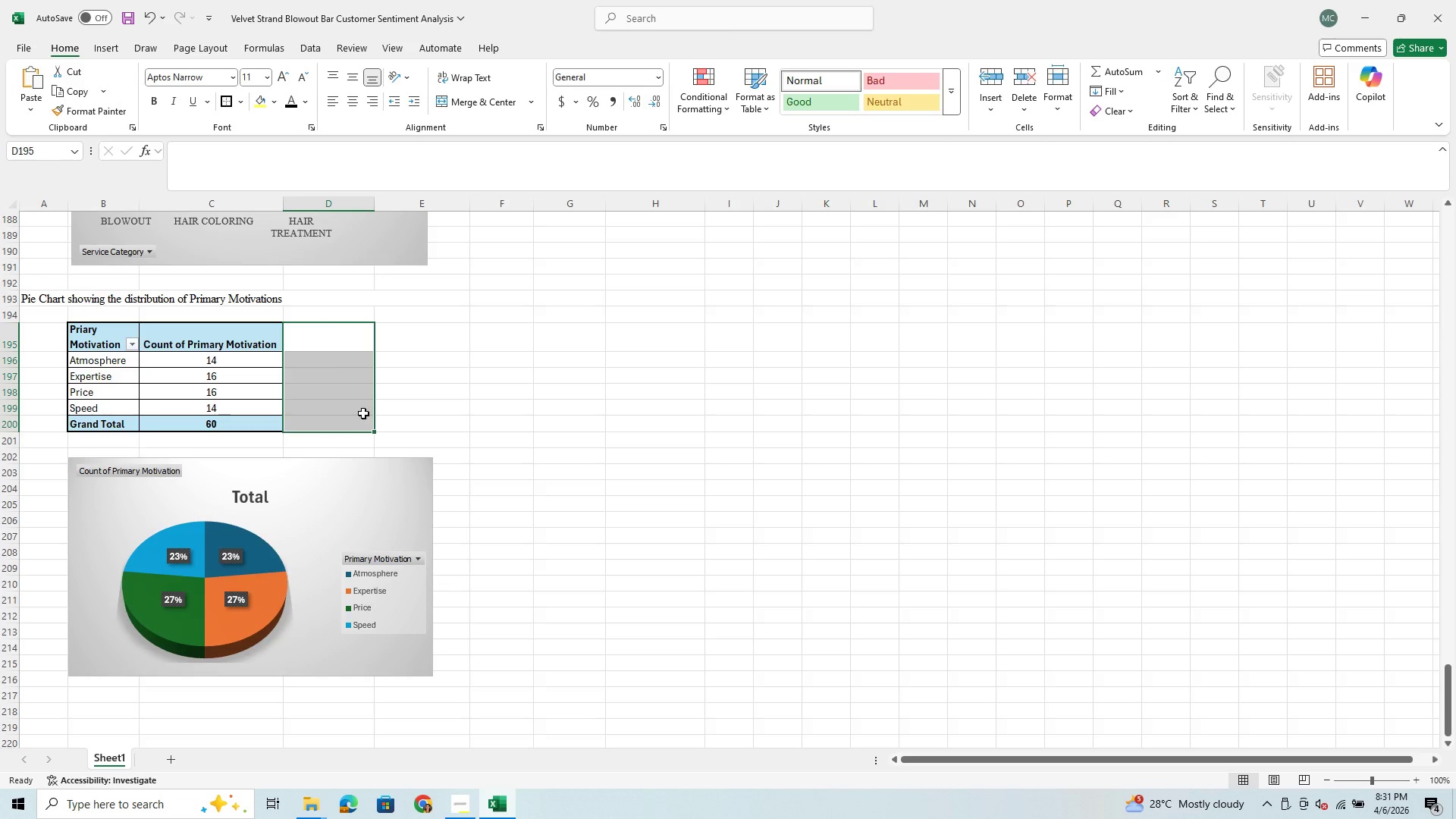 
left_click([331, 364])
 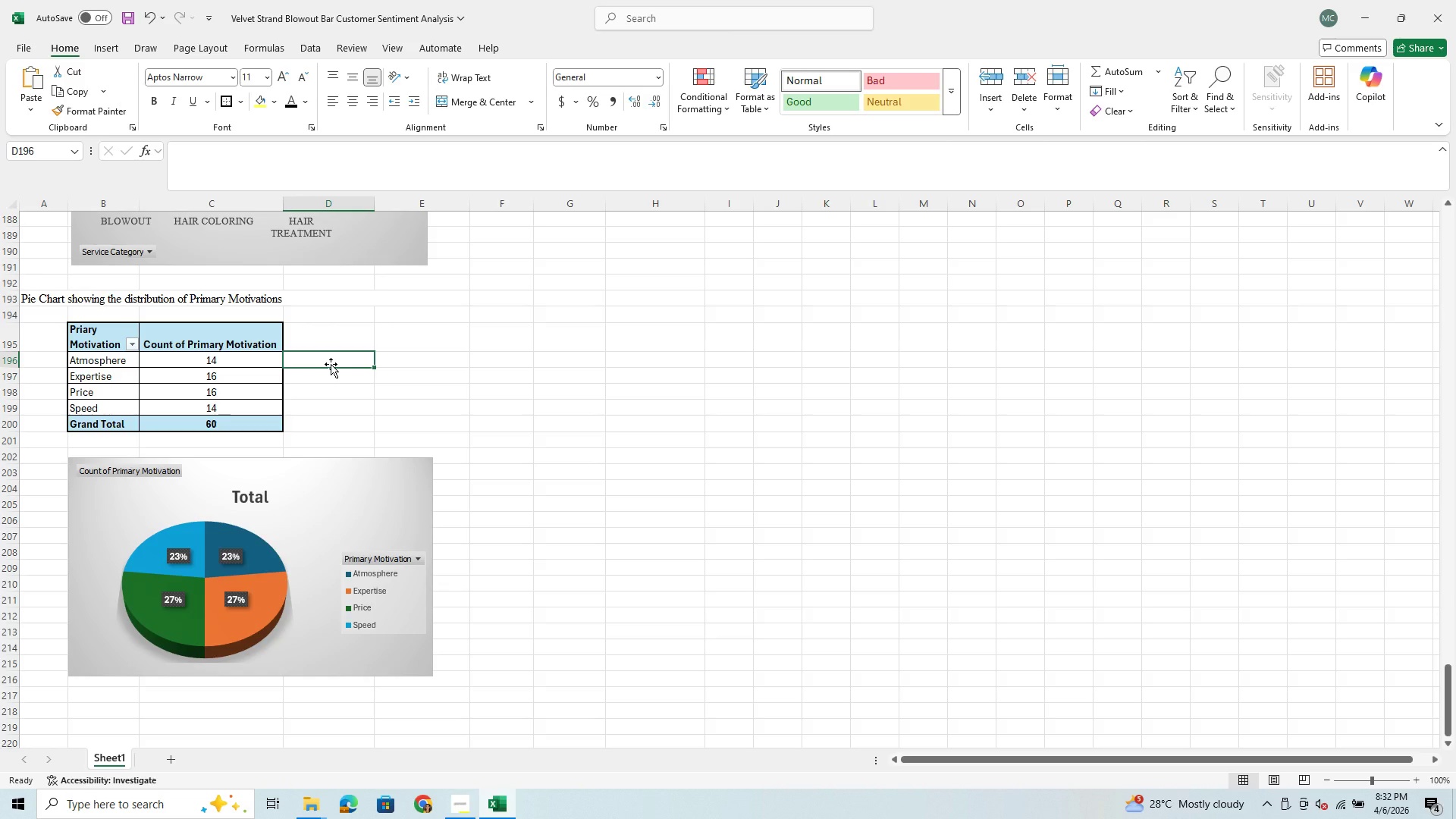 
key(Equal)
 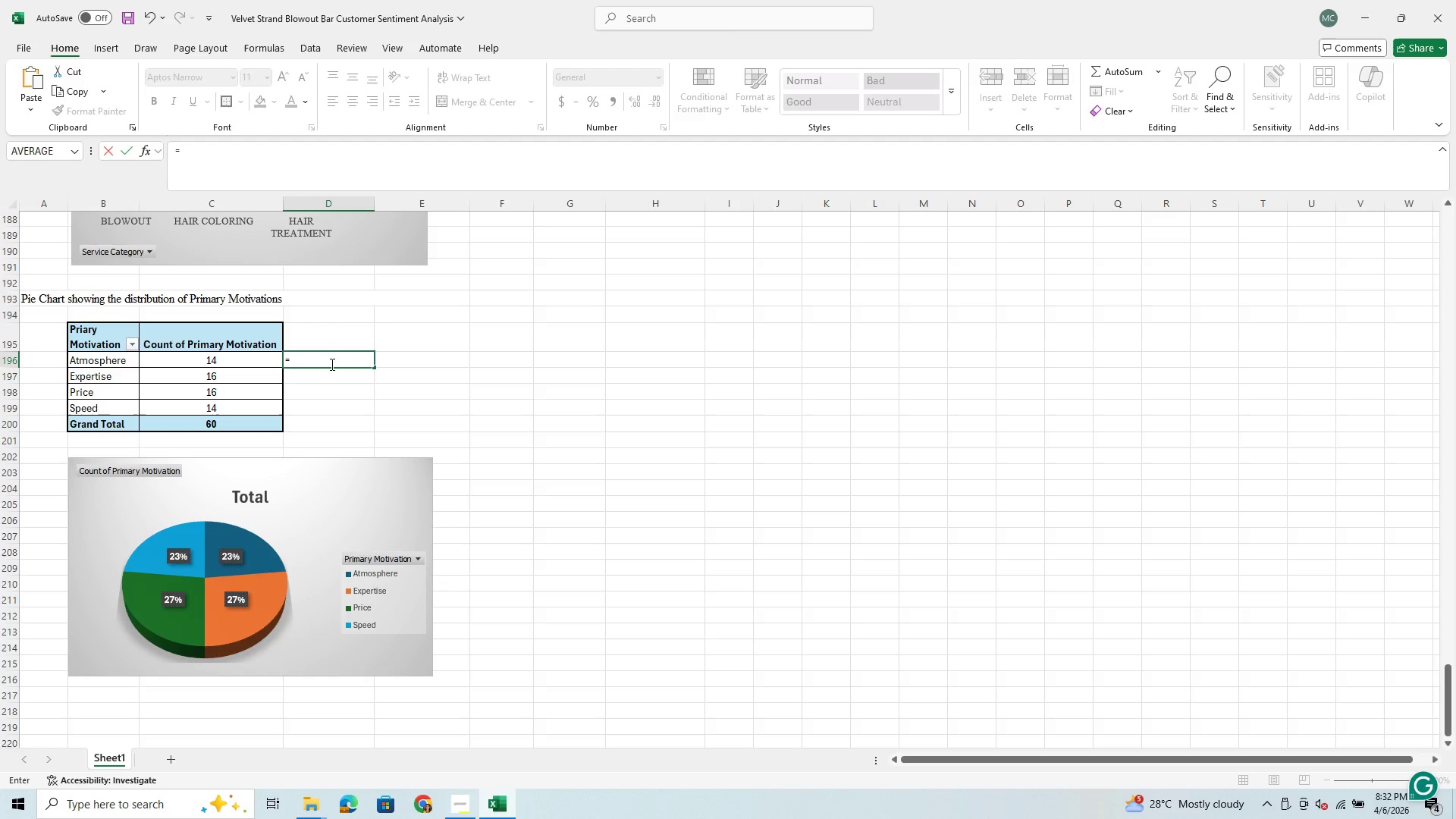 
key(ArrowLeft)
 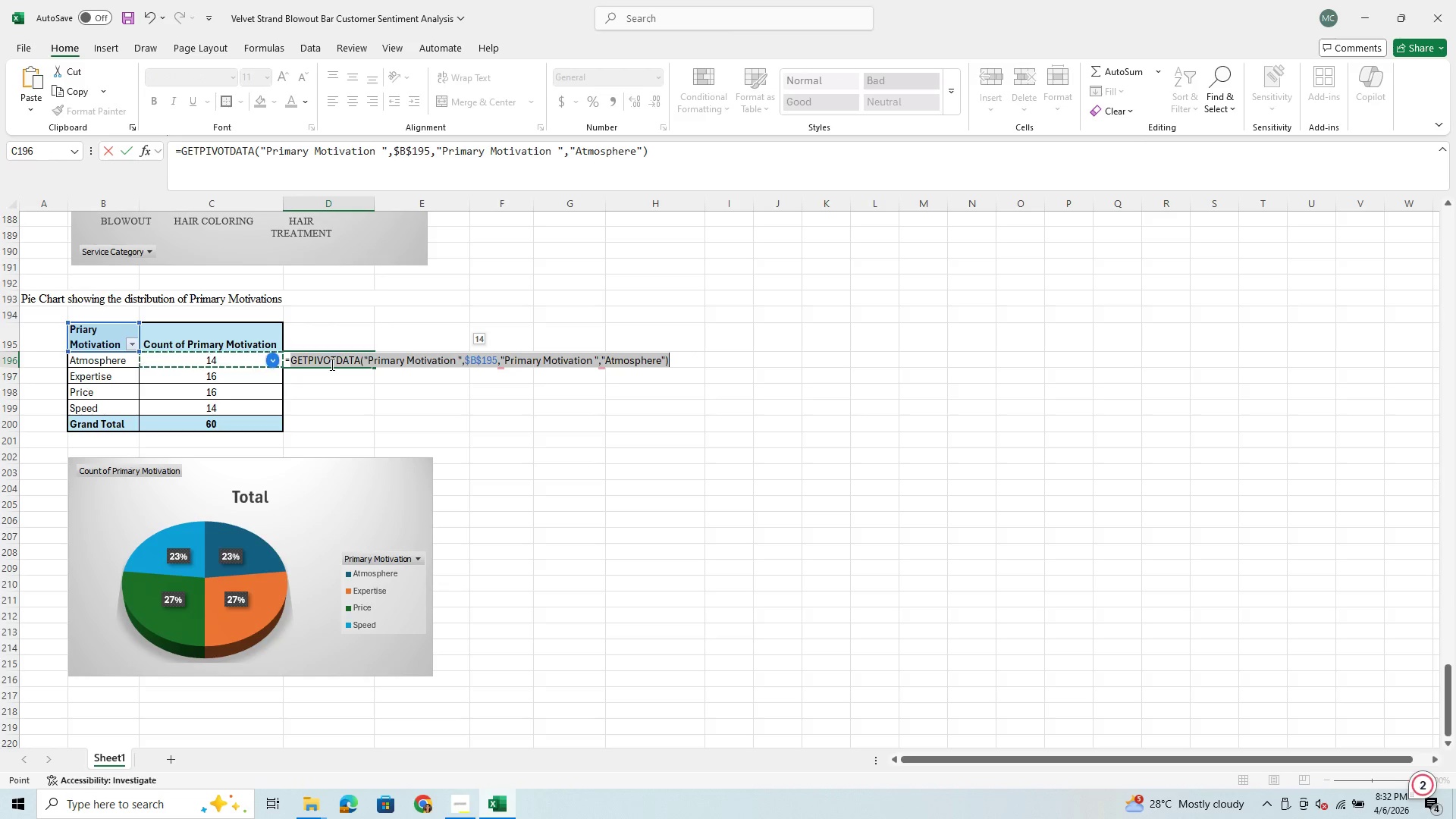 
key(Slash)
 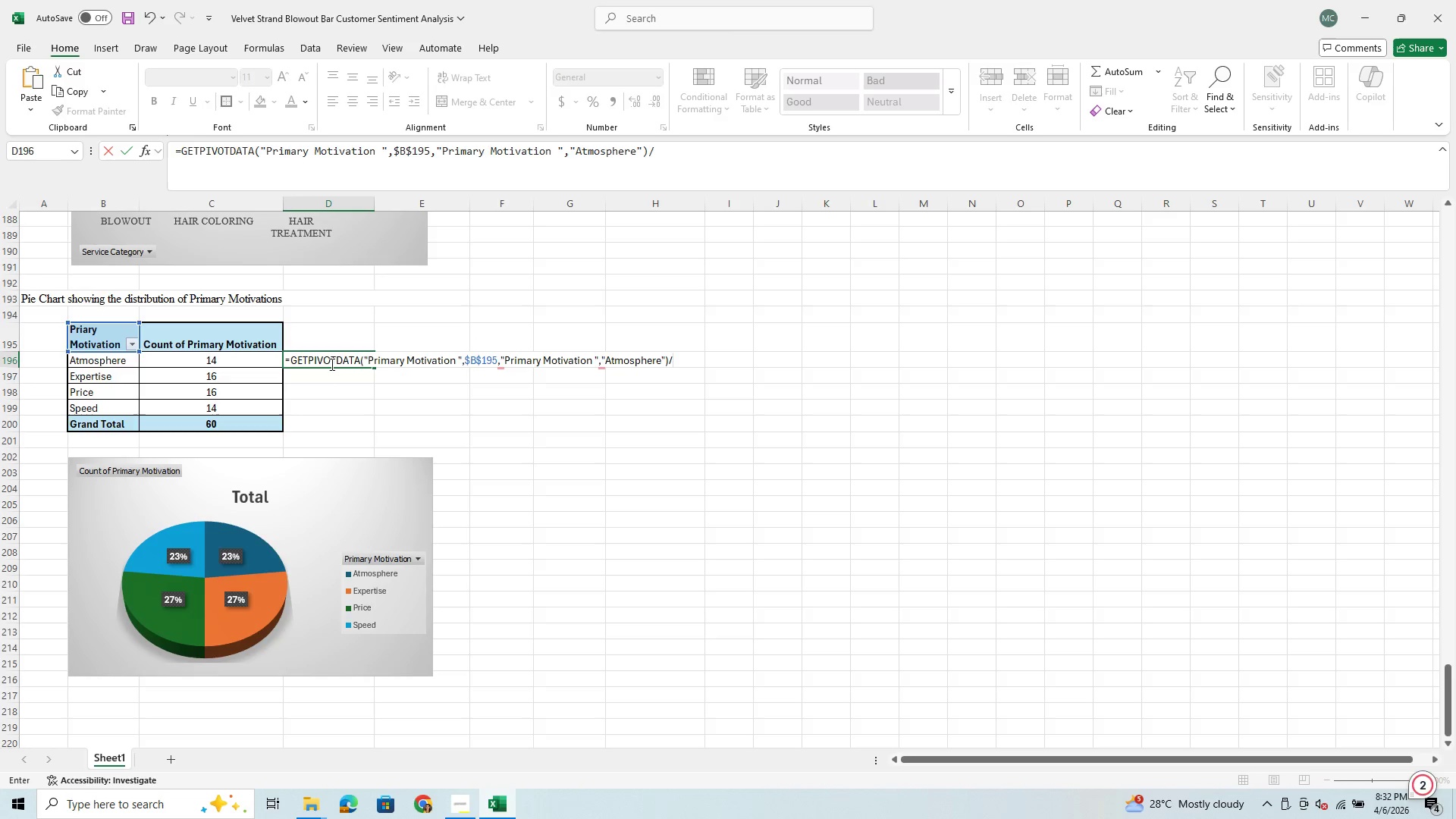 
type(60*100)
 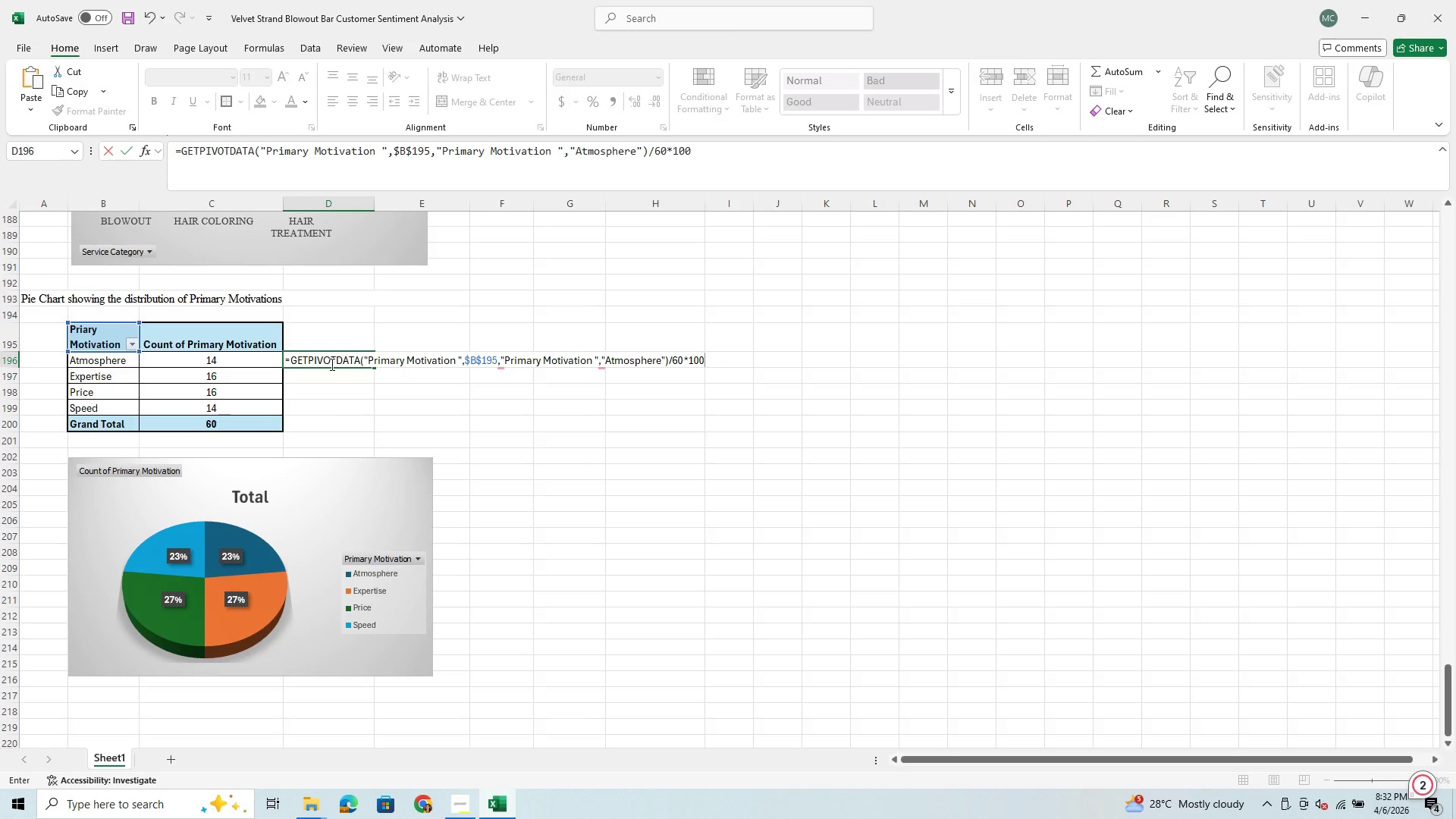 
key(Enter)
 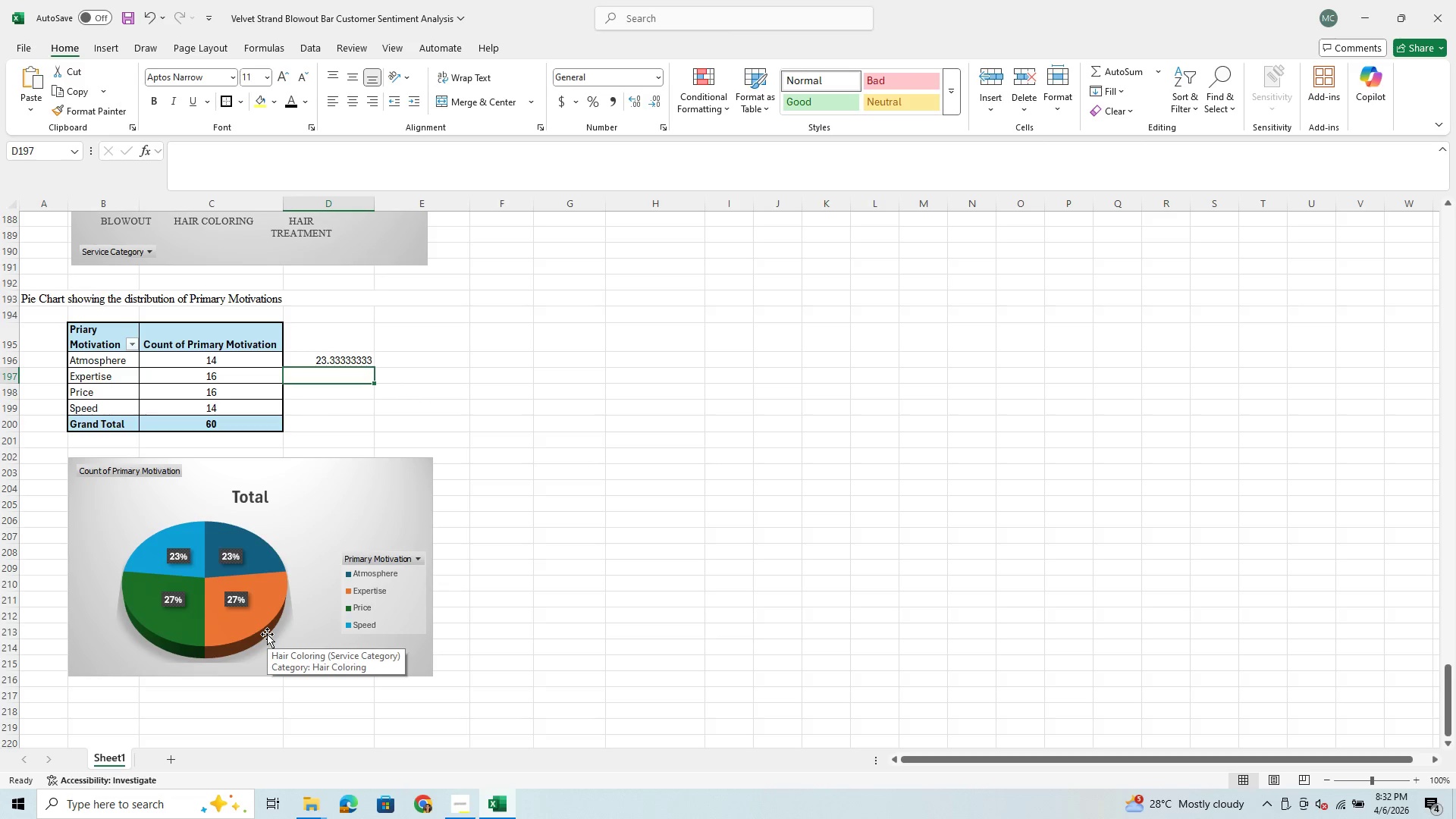 
key(Equal)
 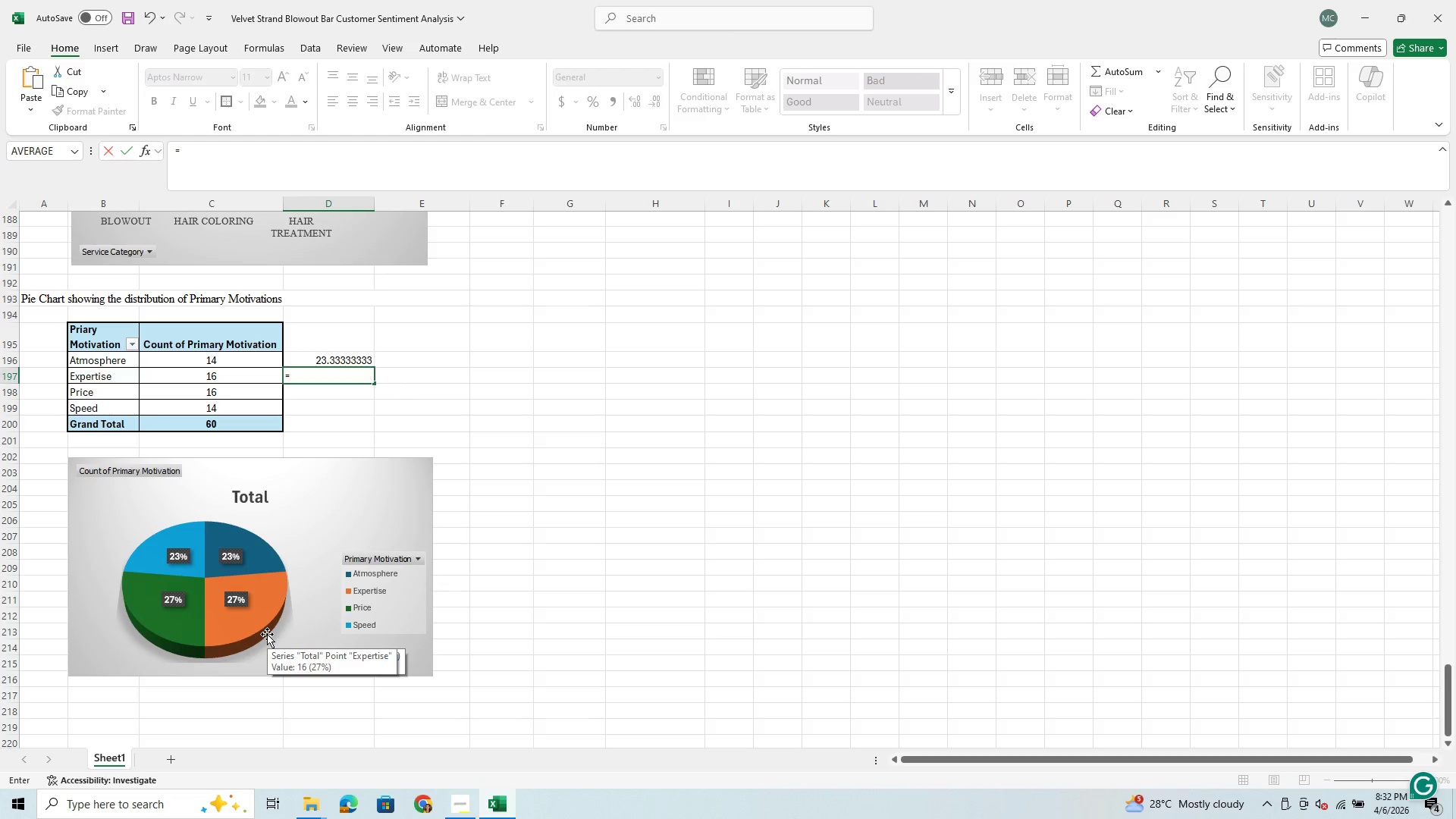 
key(ArrowLeft)
 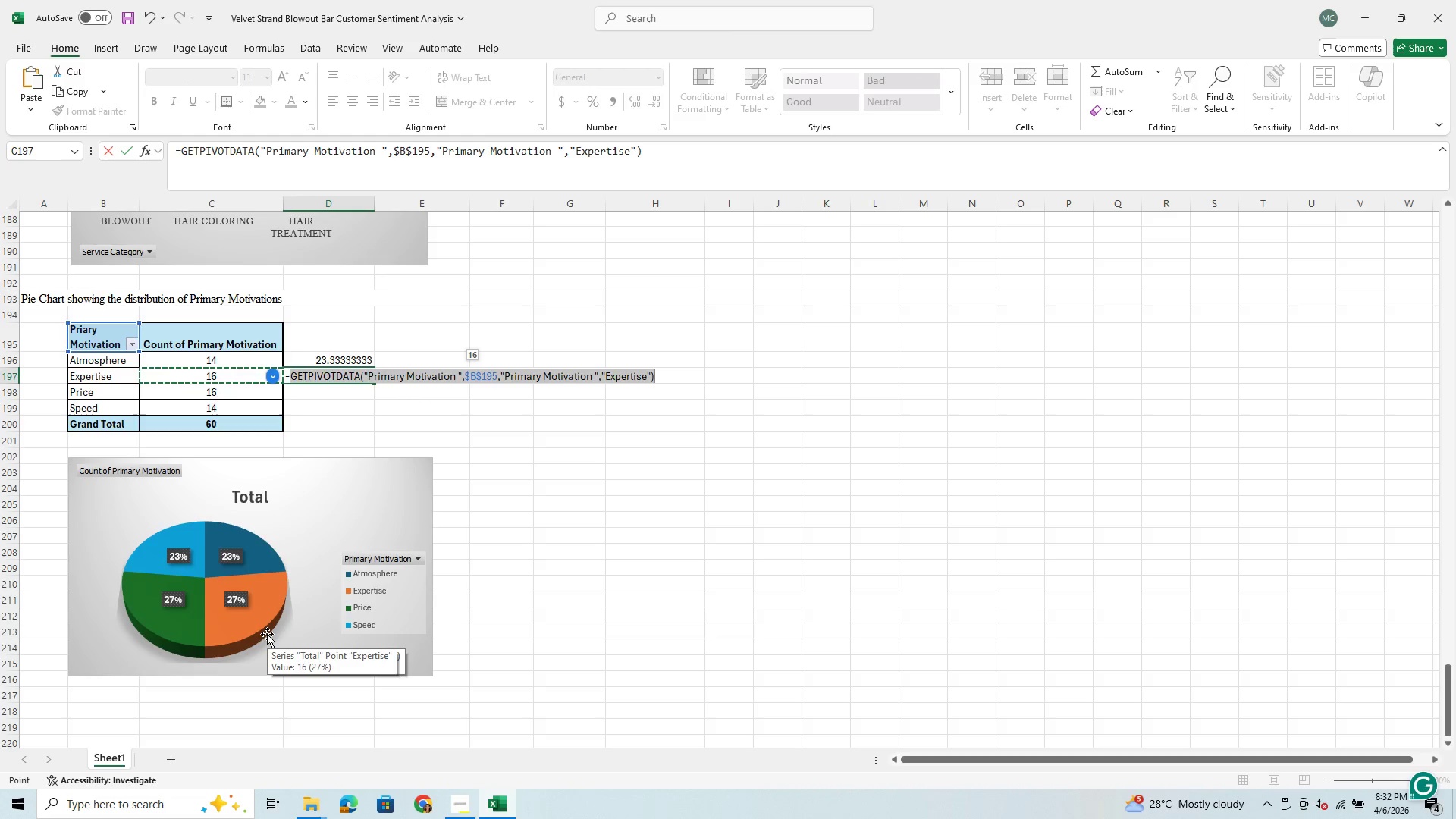 
type(/60*100)
 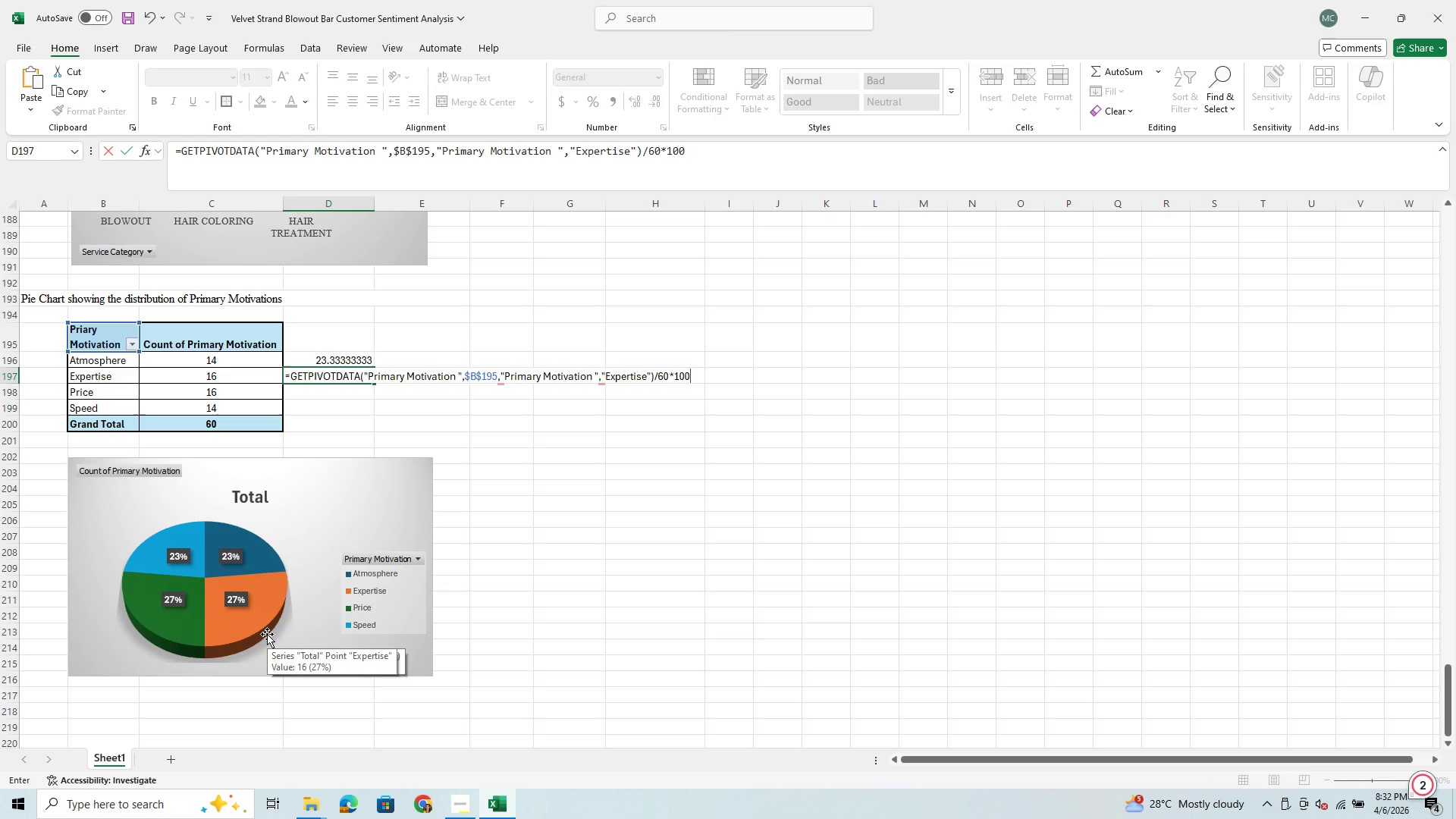 
key(Enter)
 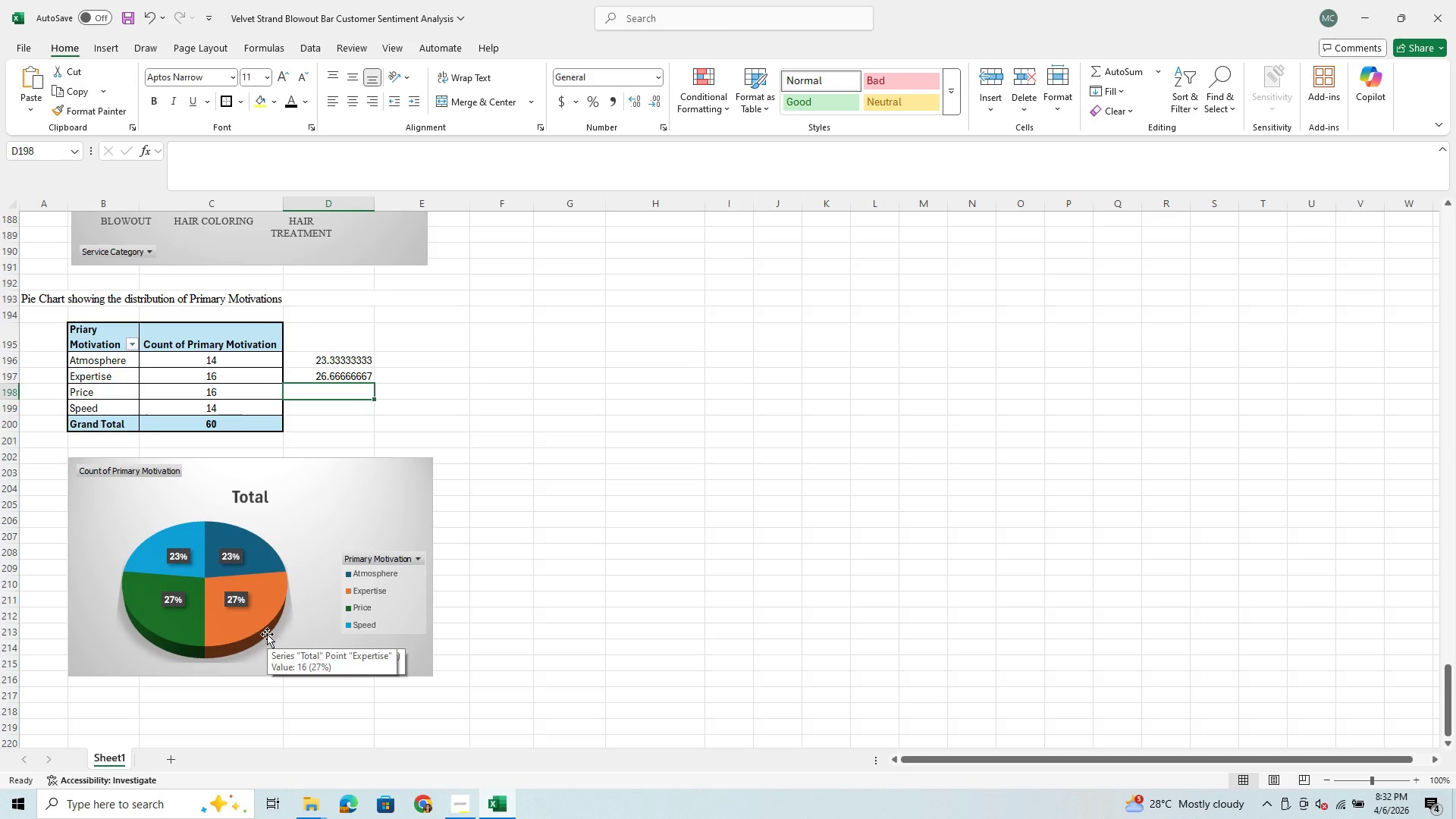 
key(Equal)
 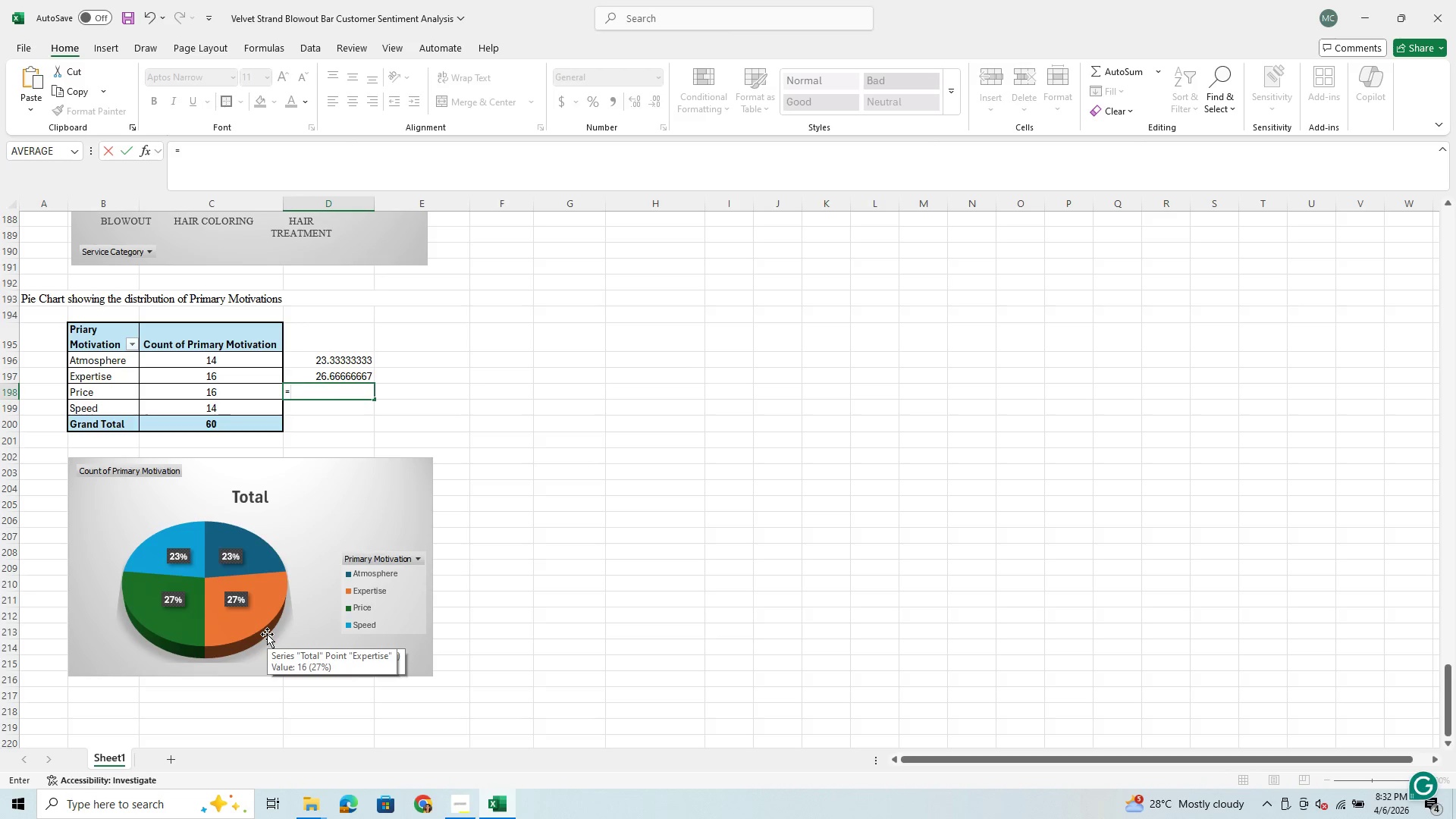 
key(ArrowLeft)
 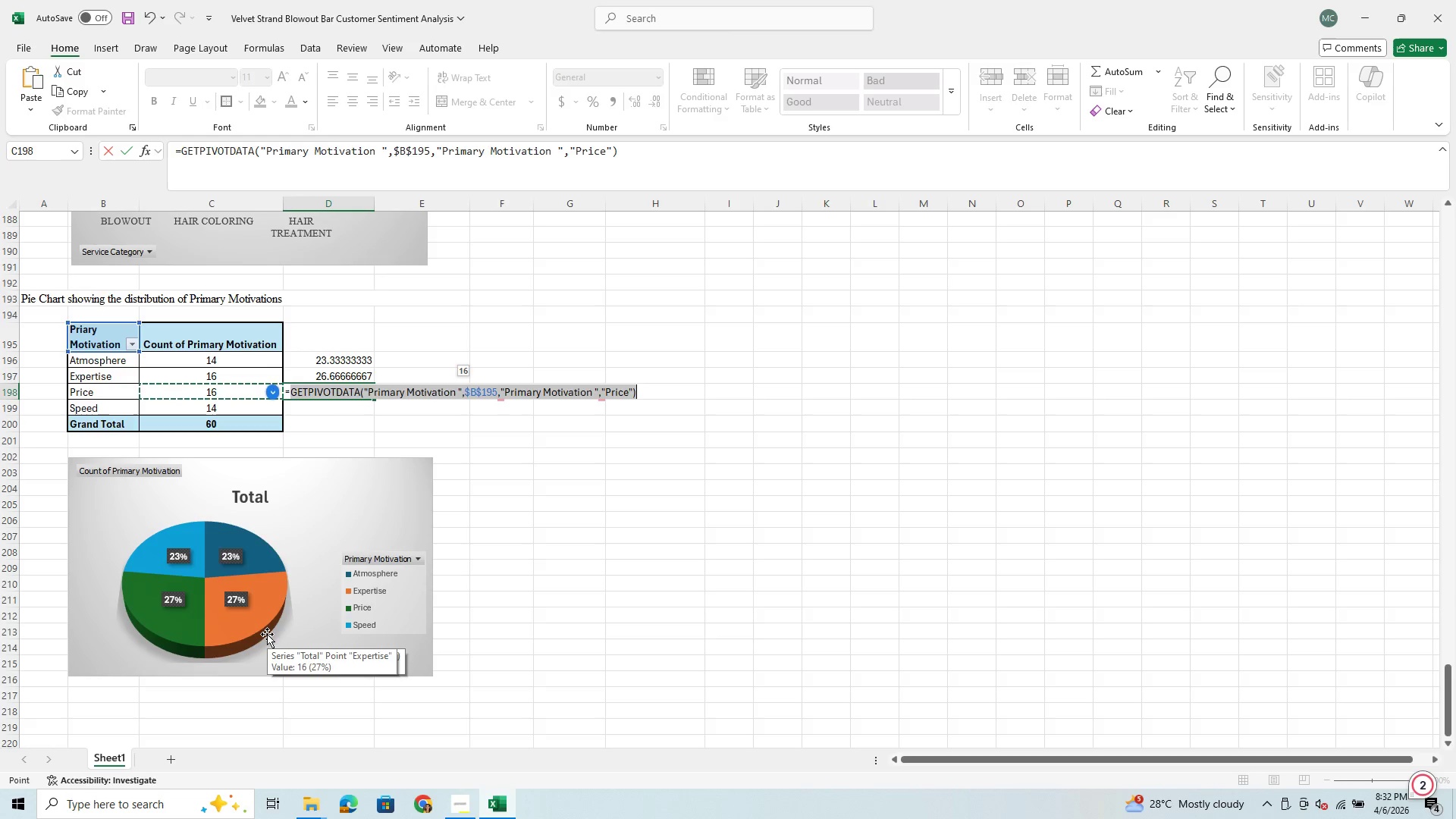 
type(/60*100)
 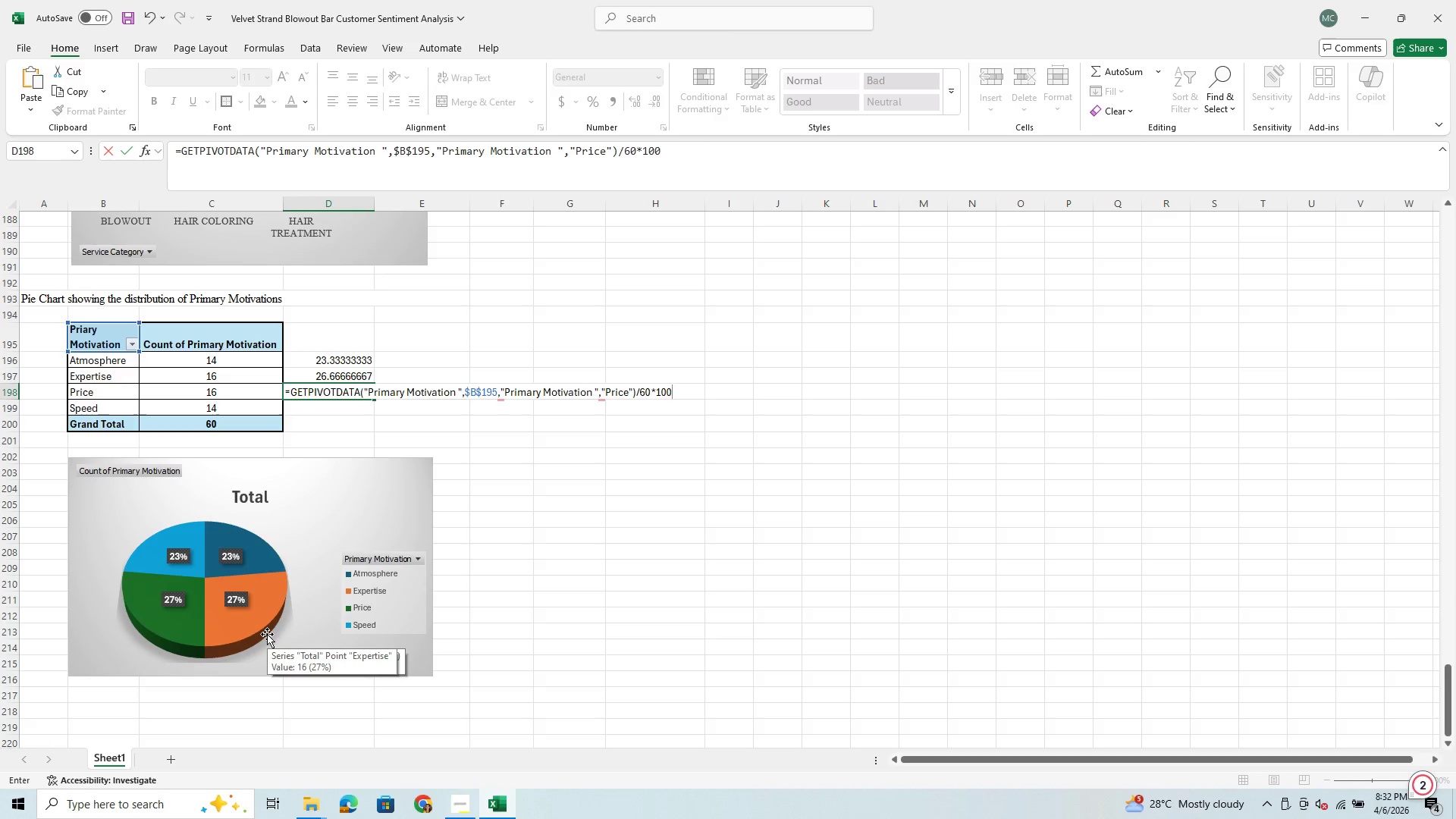 
key(Enter)
 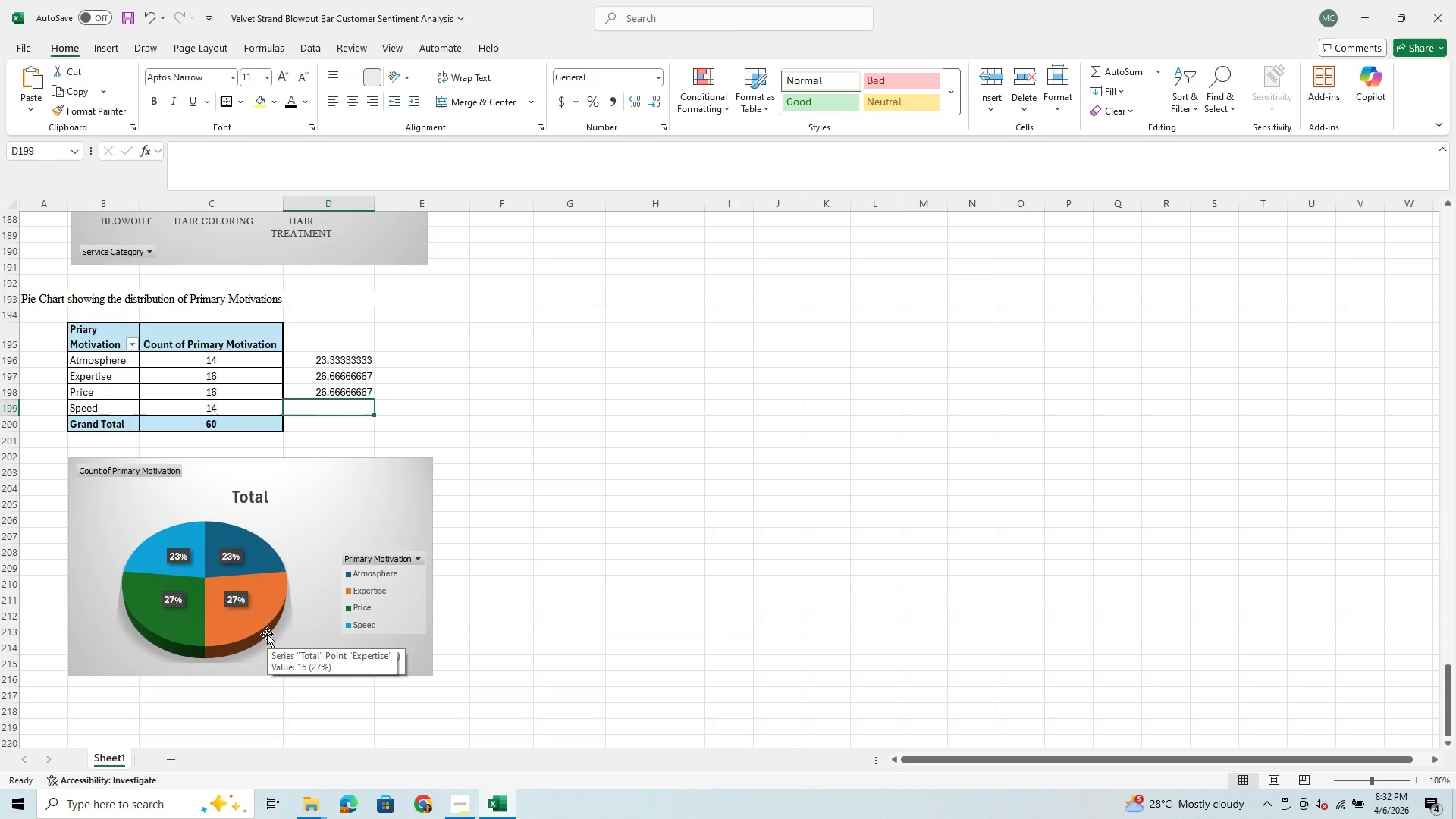 
key(Equal)
 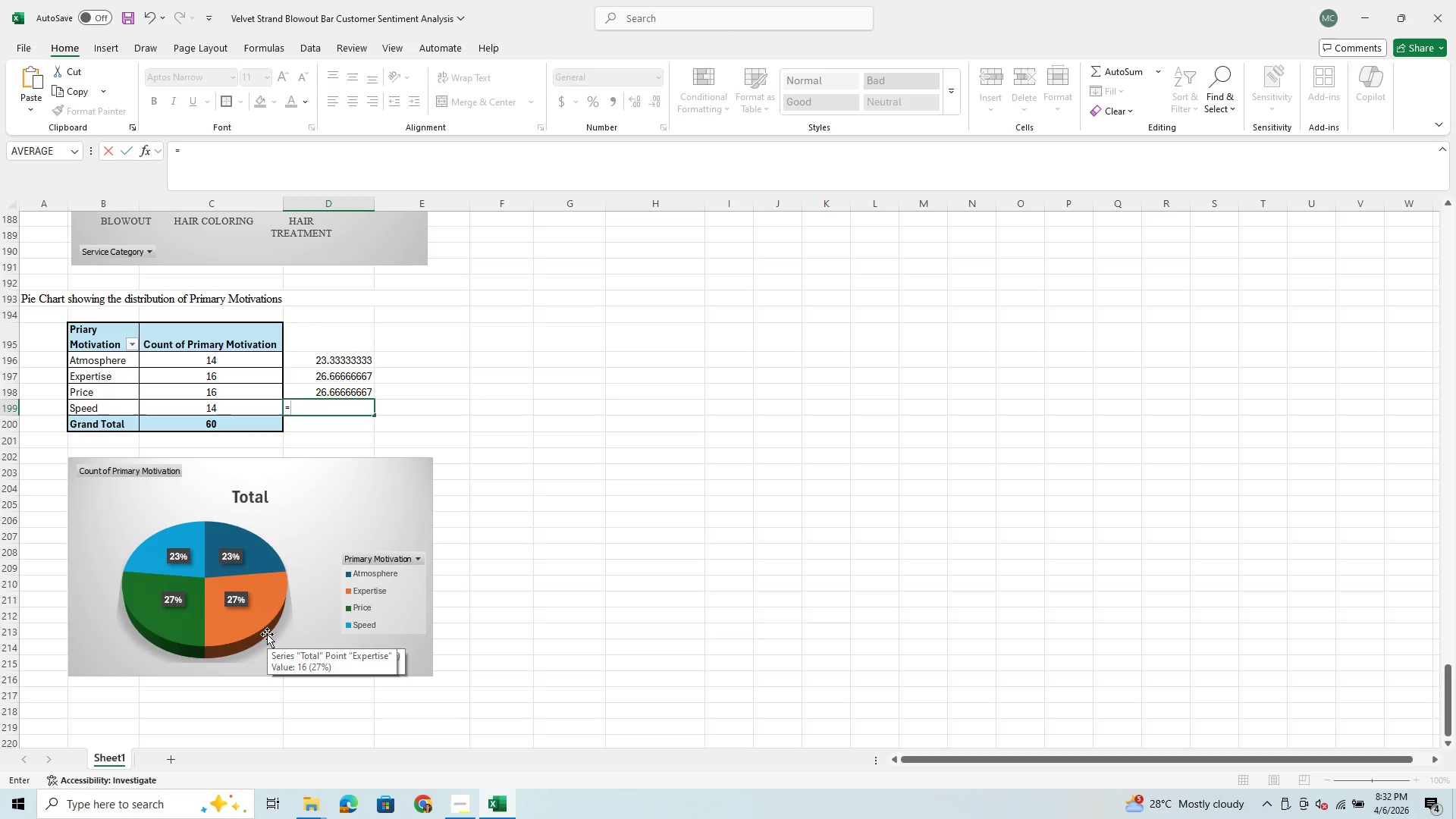 
key(ArrowLeft)
 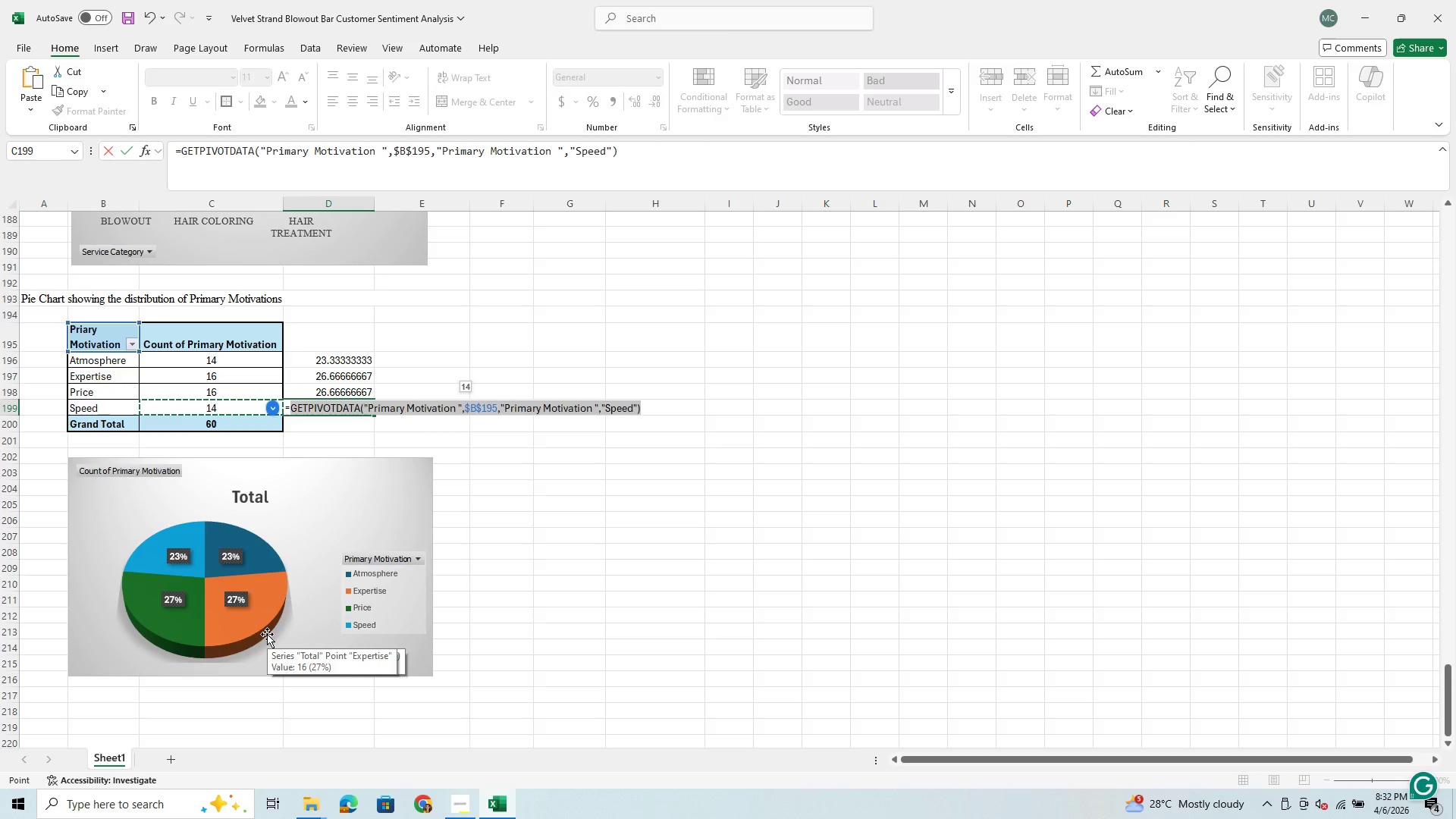 
type(/60*100)
 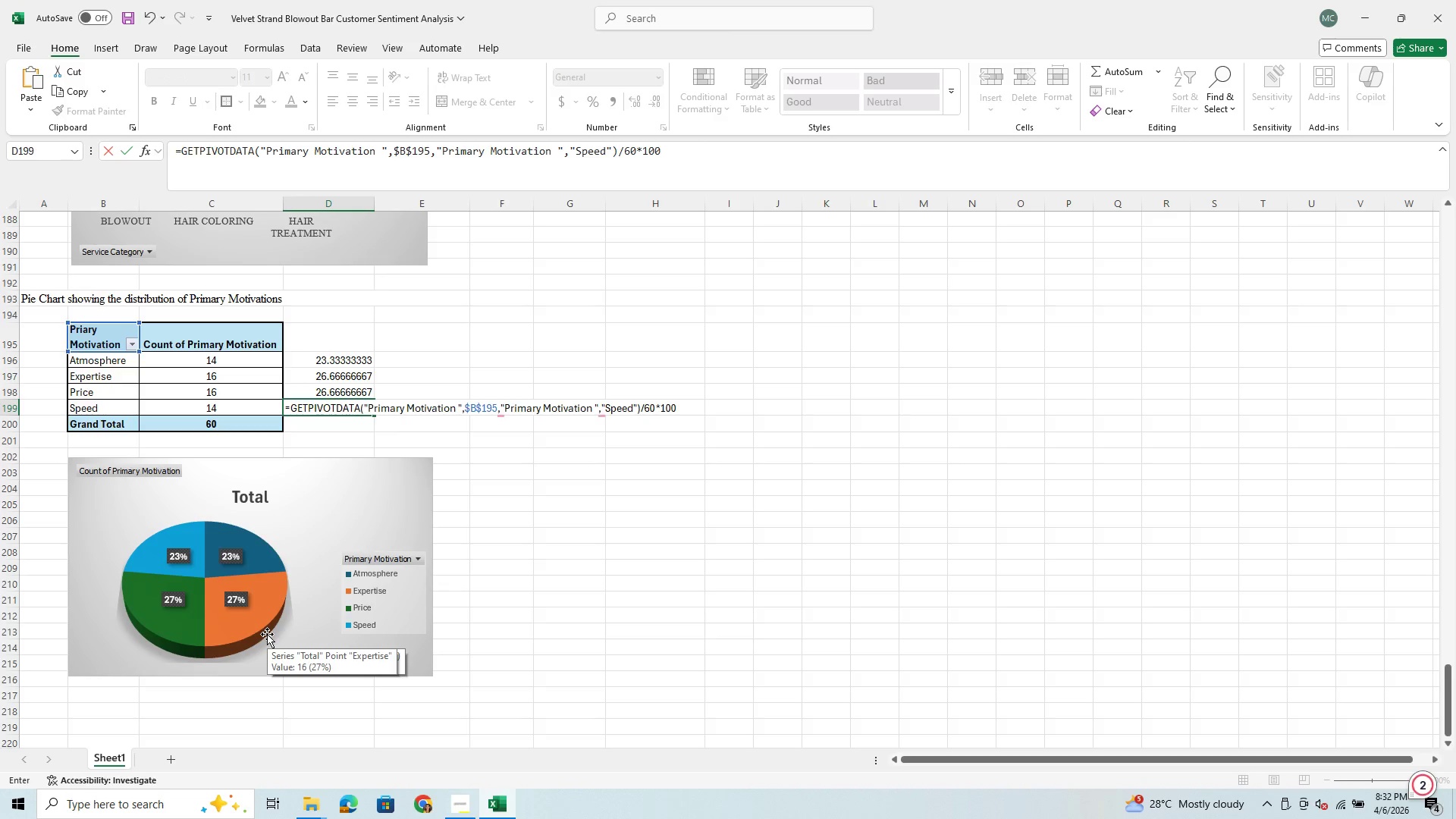 
key(Enter)
 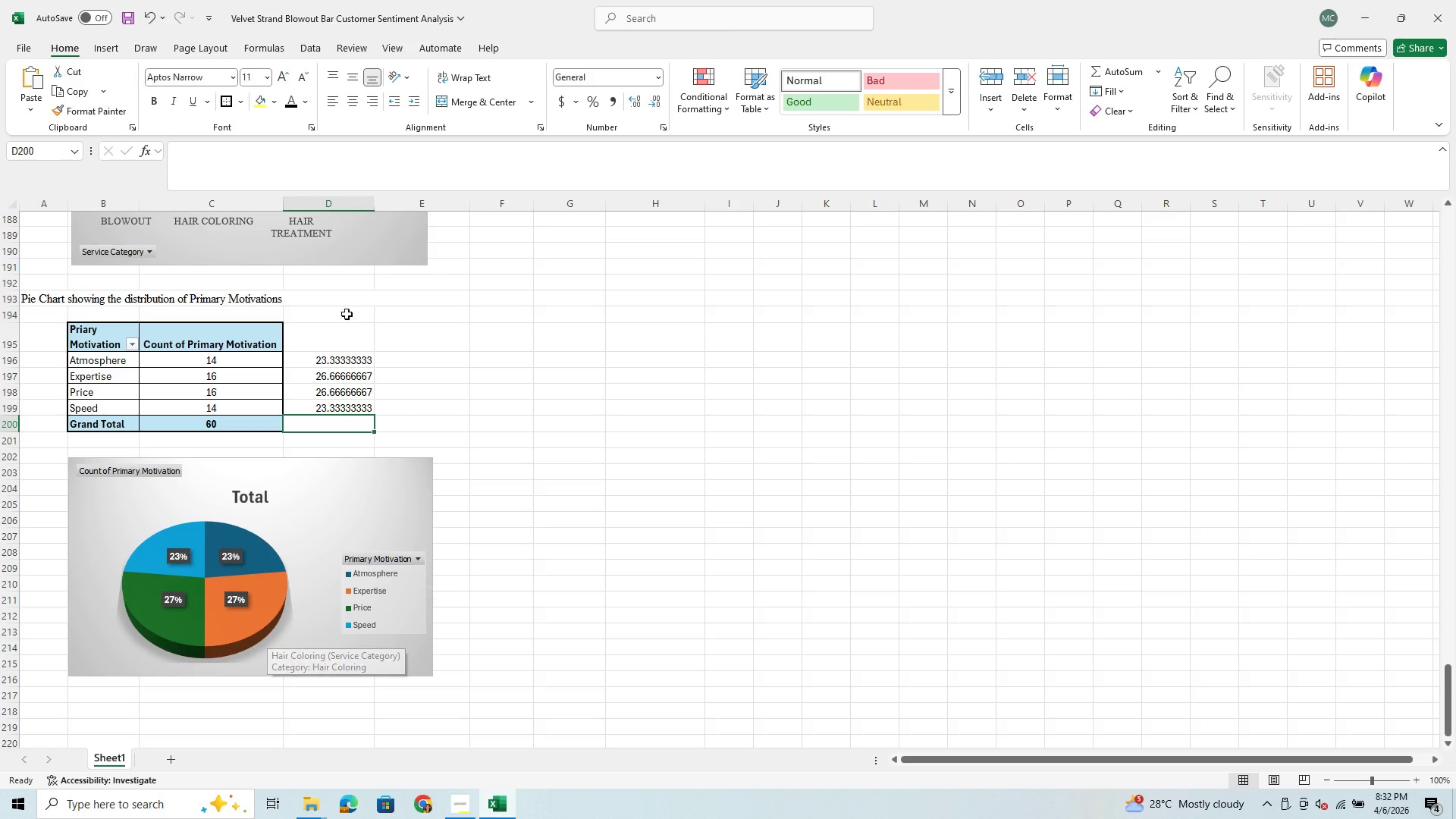 
left_click([324, 341])
 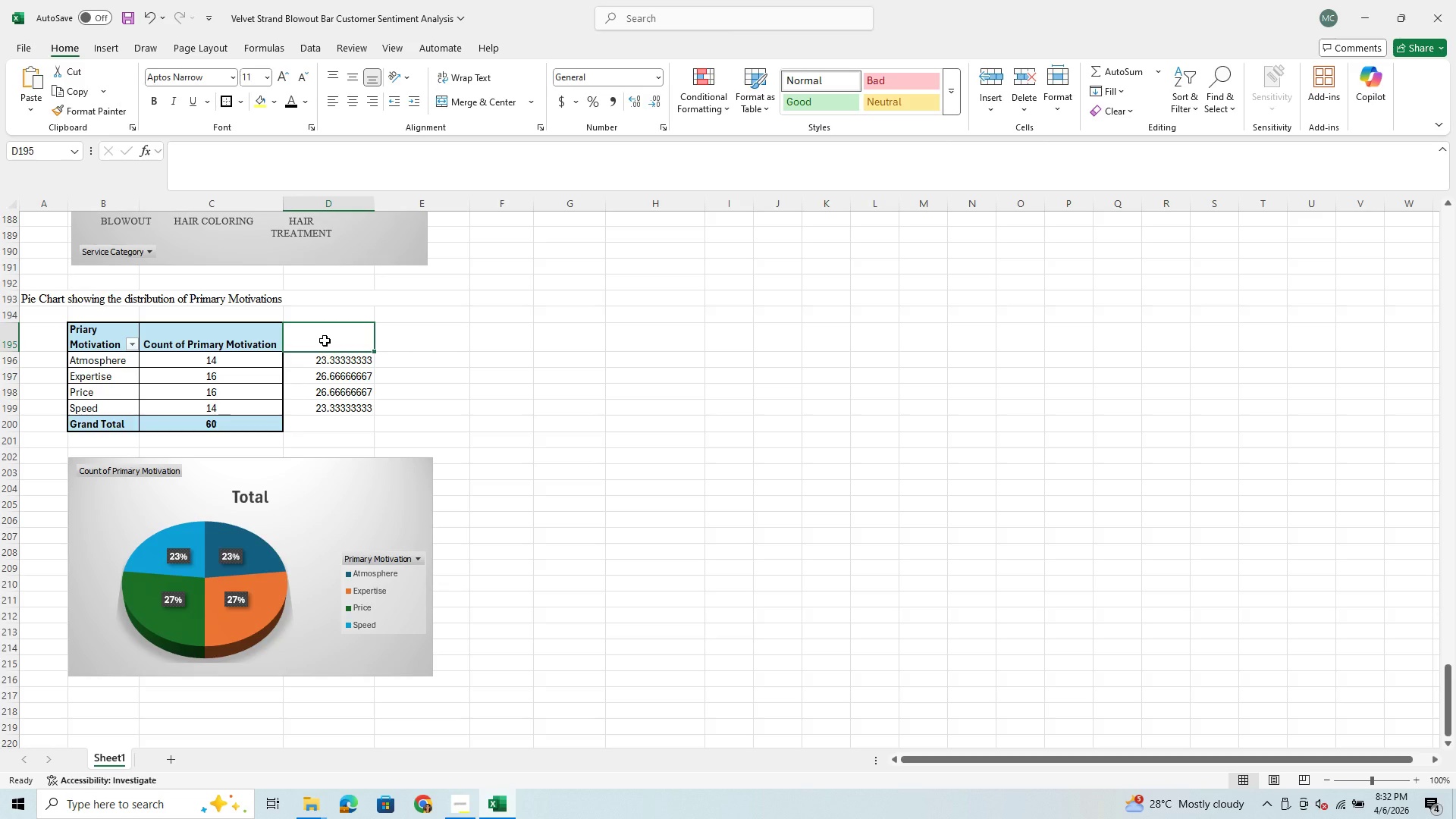 
type(Percentage)
 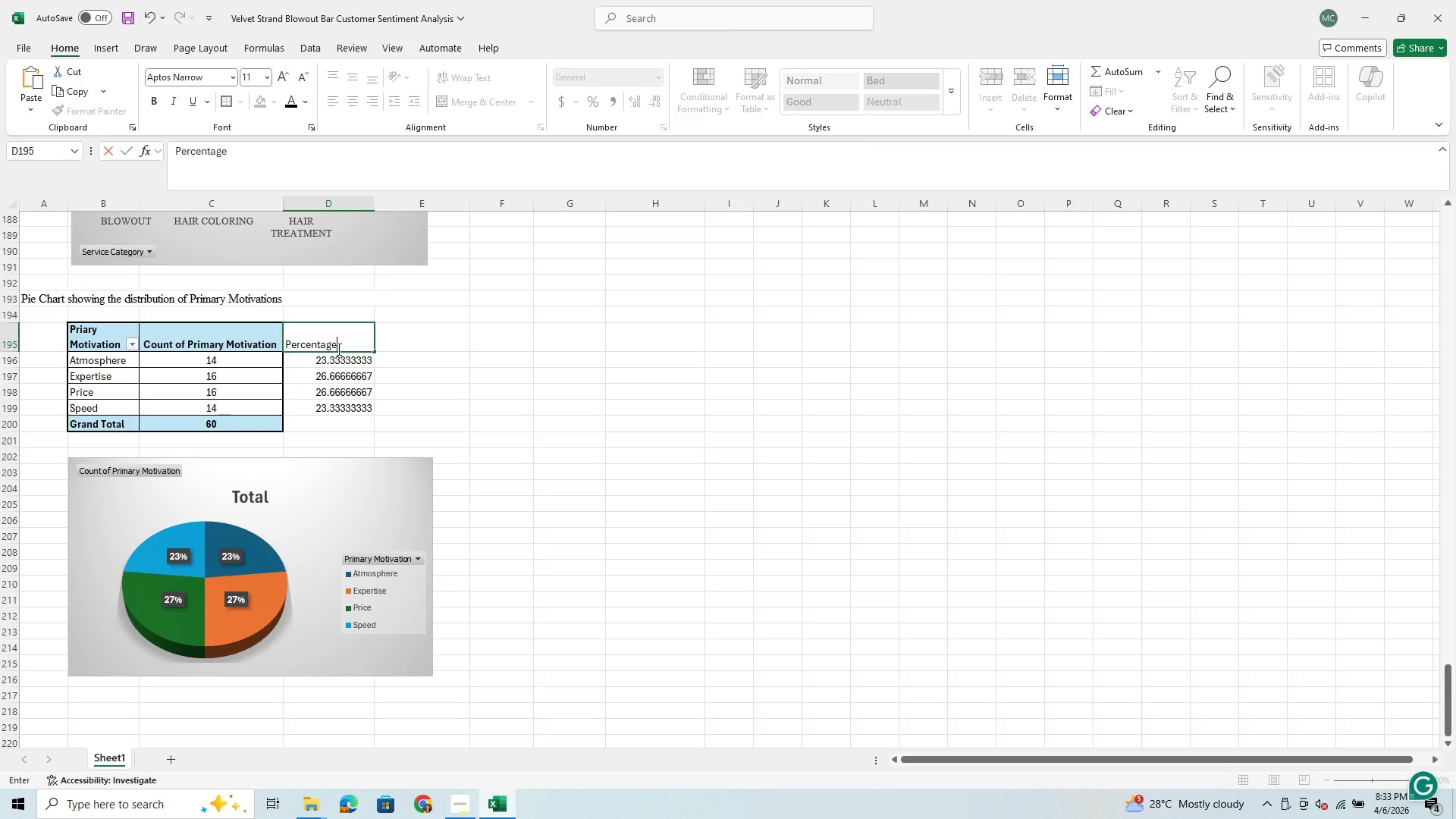 
left_click([245, 418])
 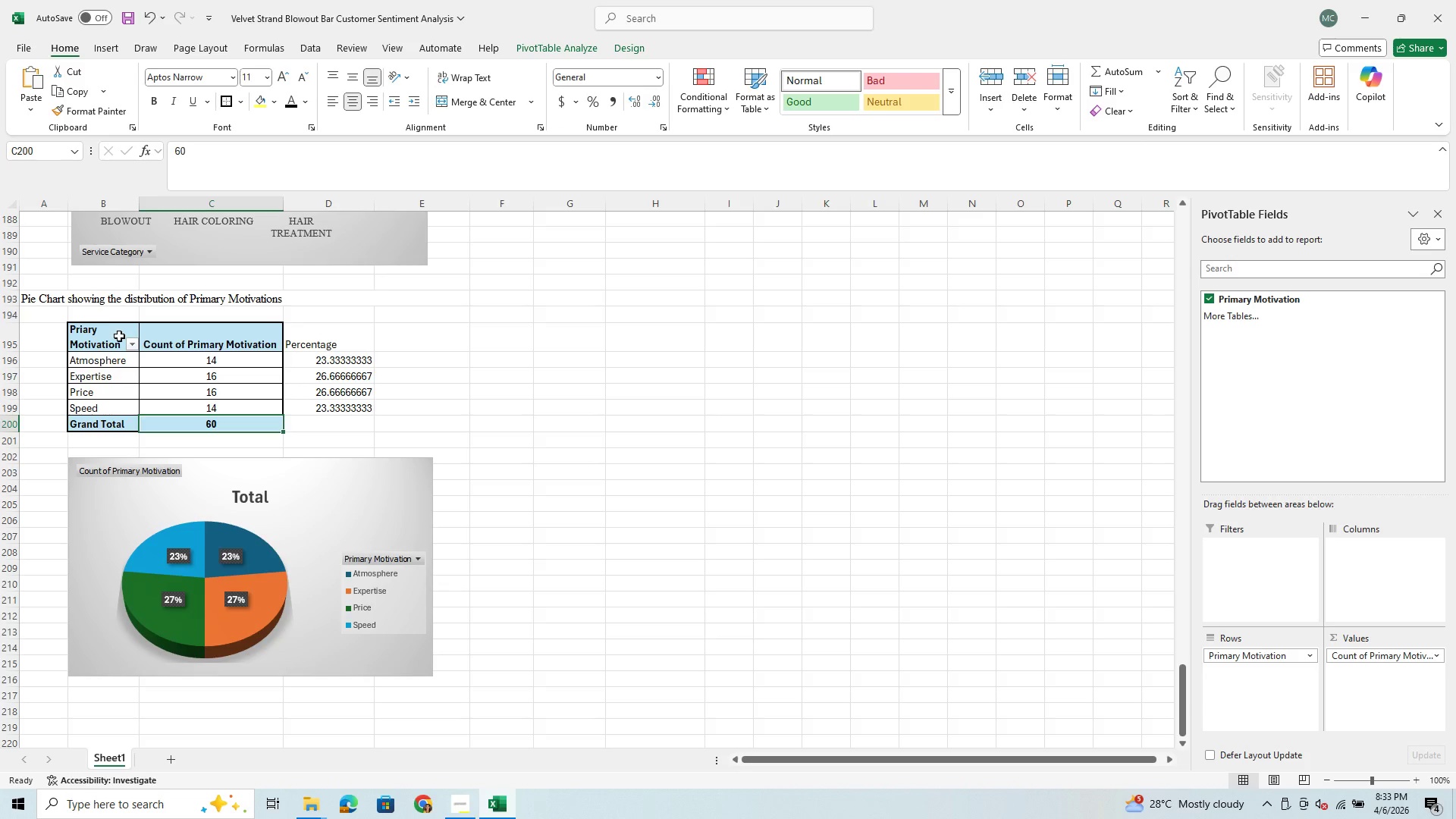 
left_click_drag(start_coordinate=[119, 336], to_coordinate=[352, 419])
 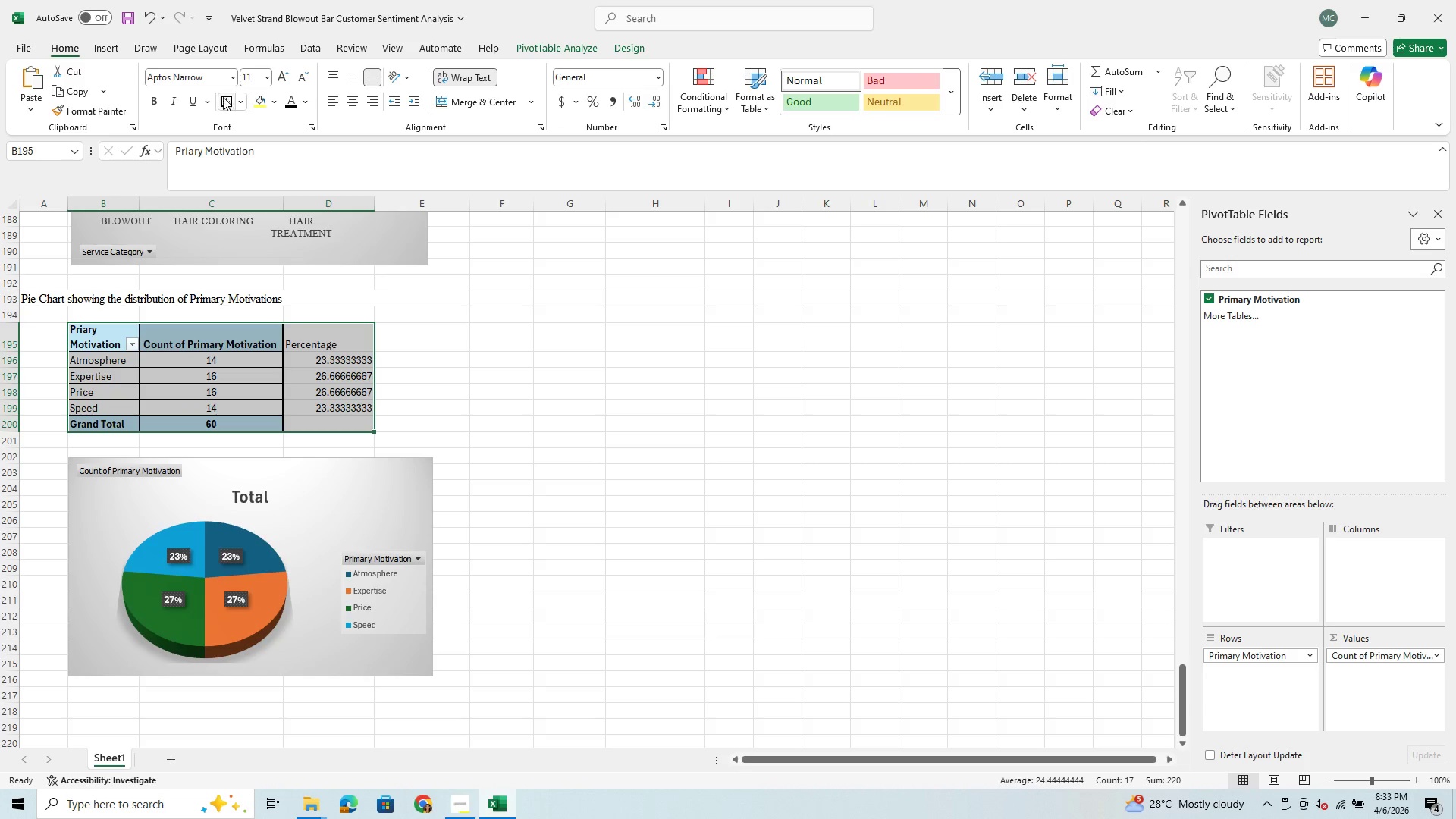 
left_click([223, 97])
 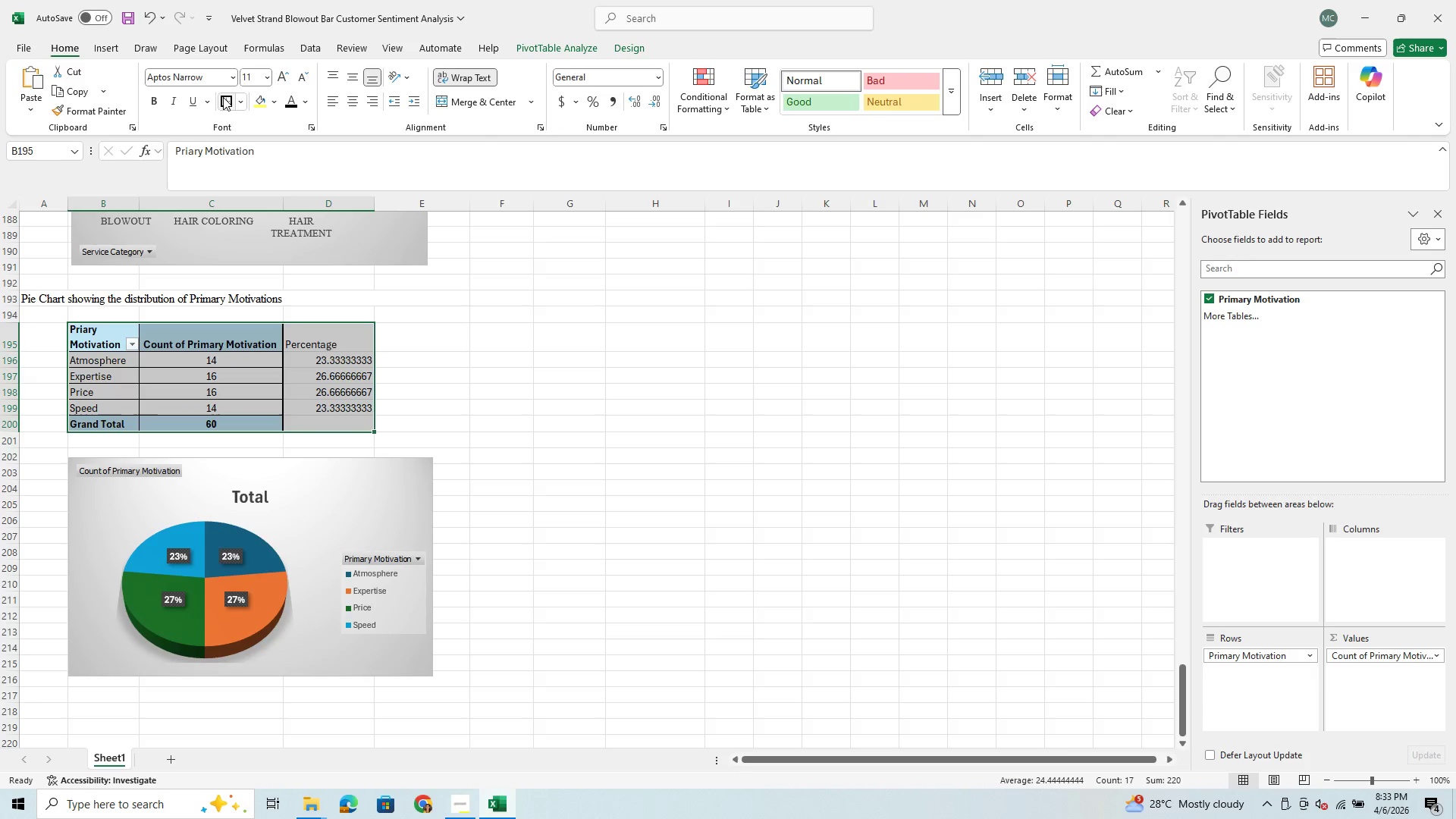 
left_click([246, 103])
 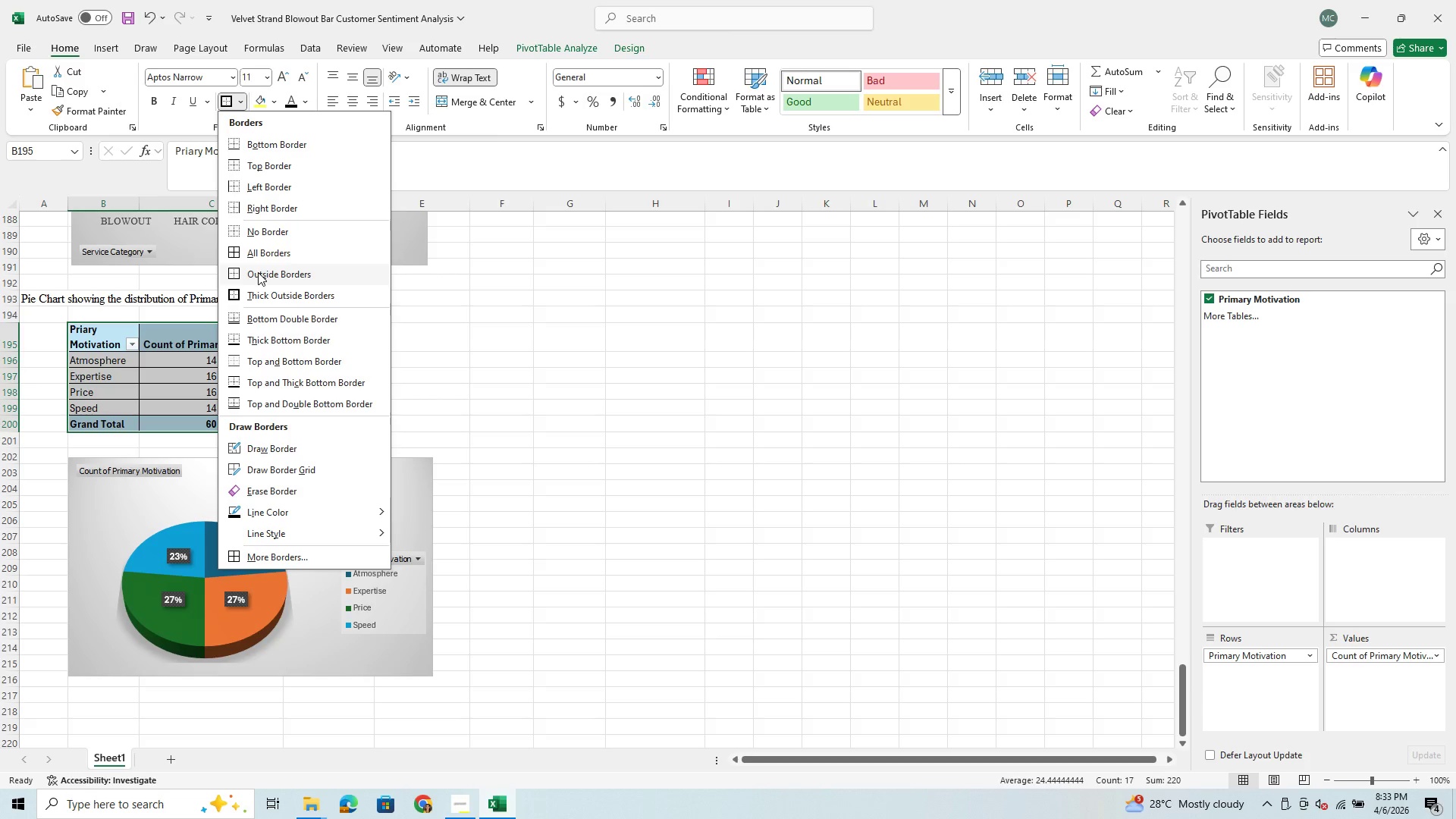 
left_click([258, 253])
 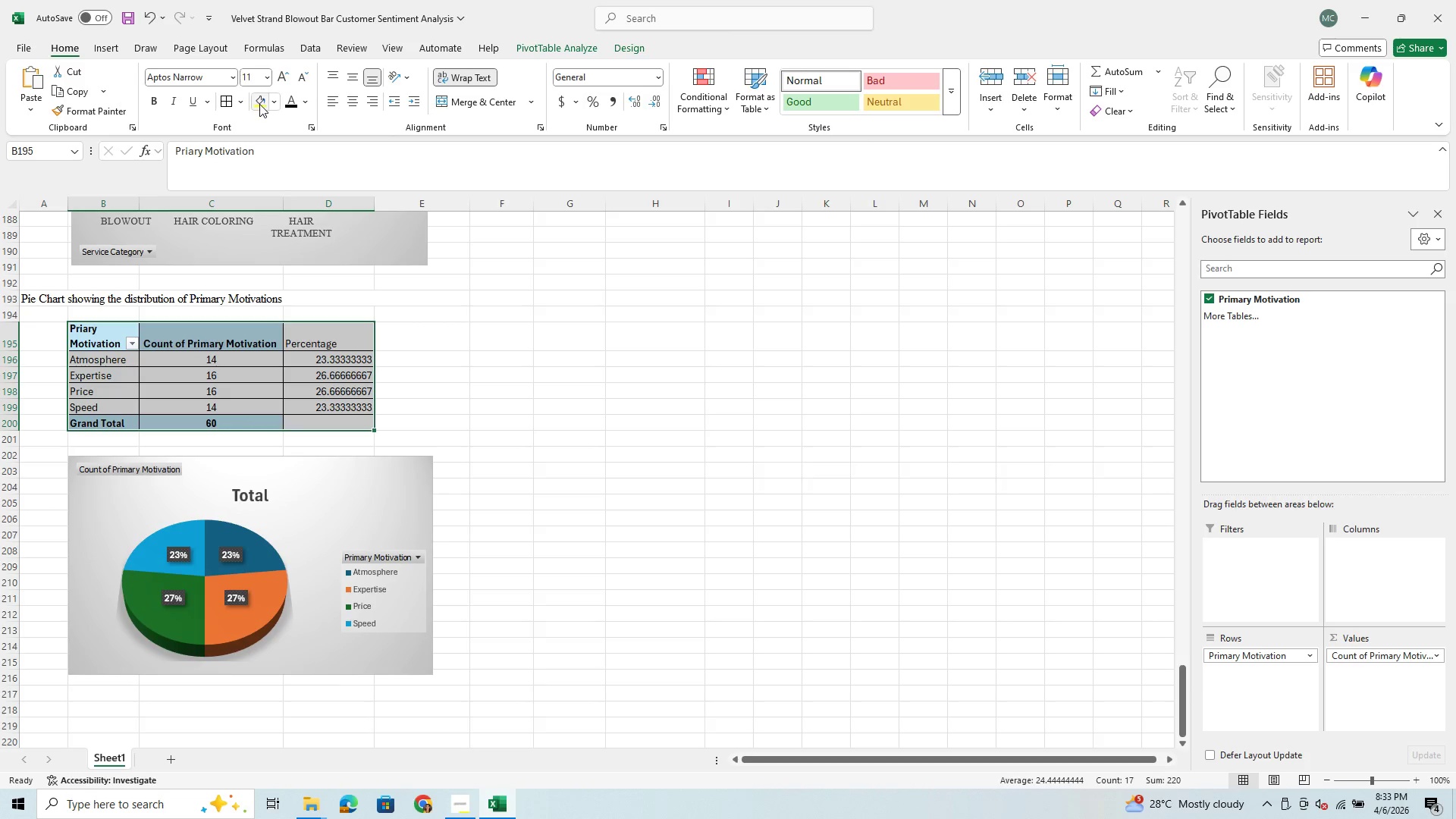 
left_click([241, 102])
 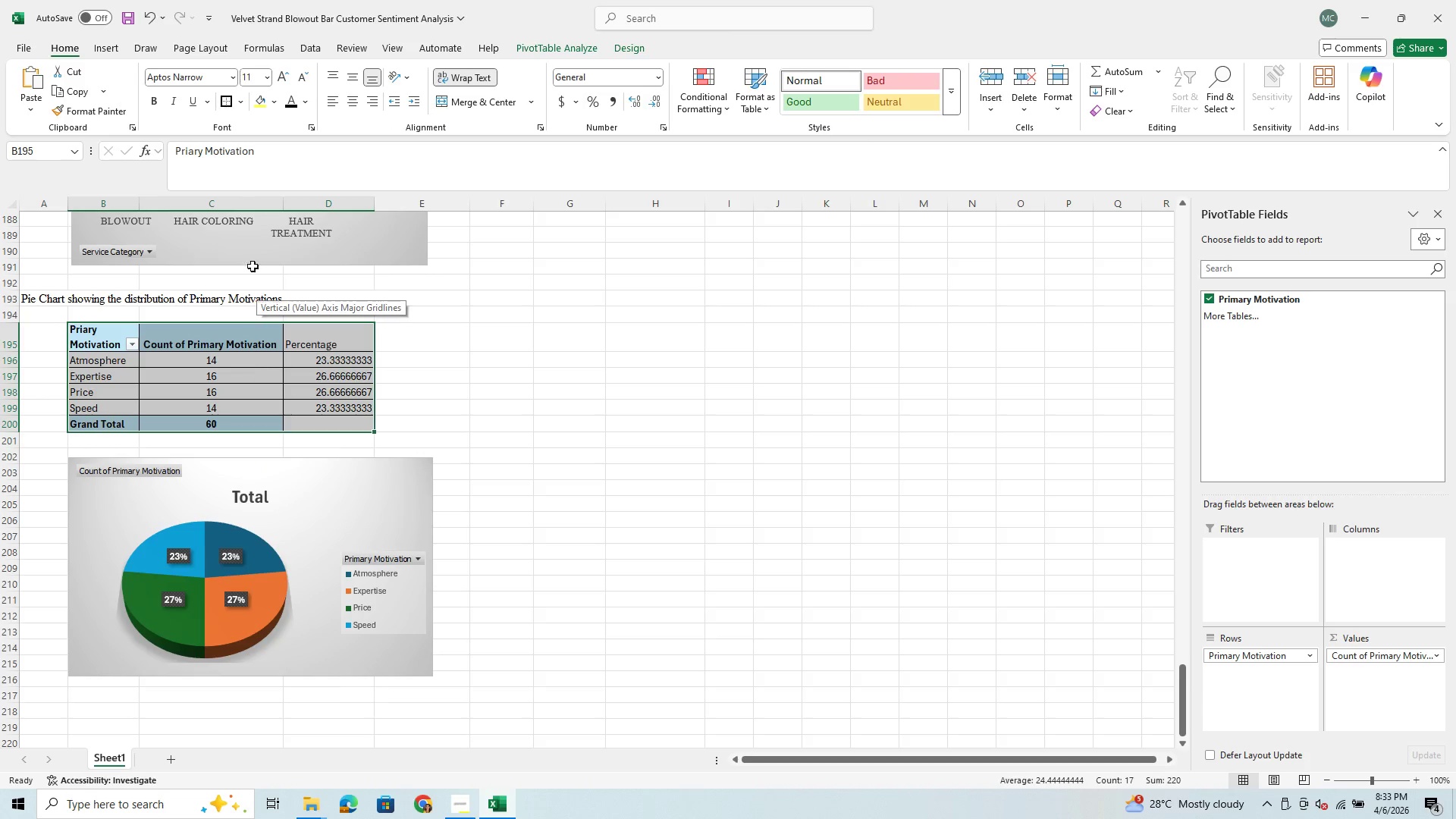 
wait(5.16)
 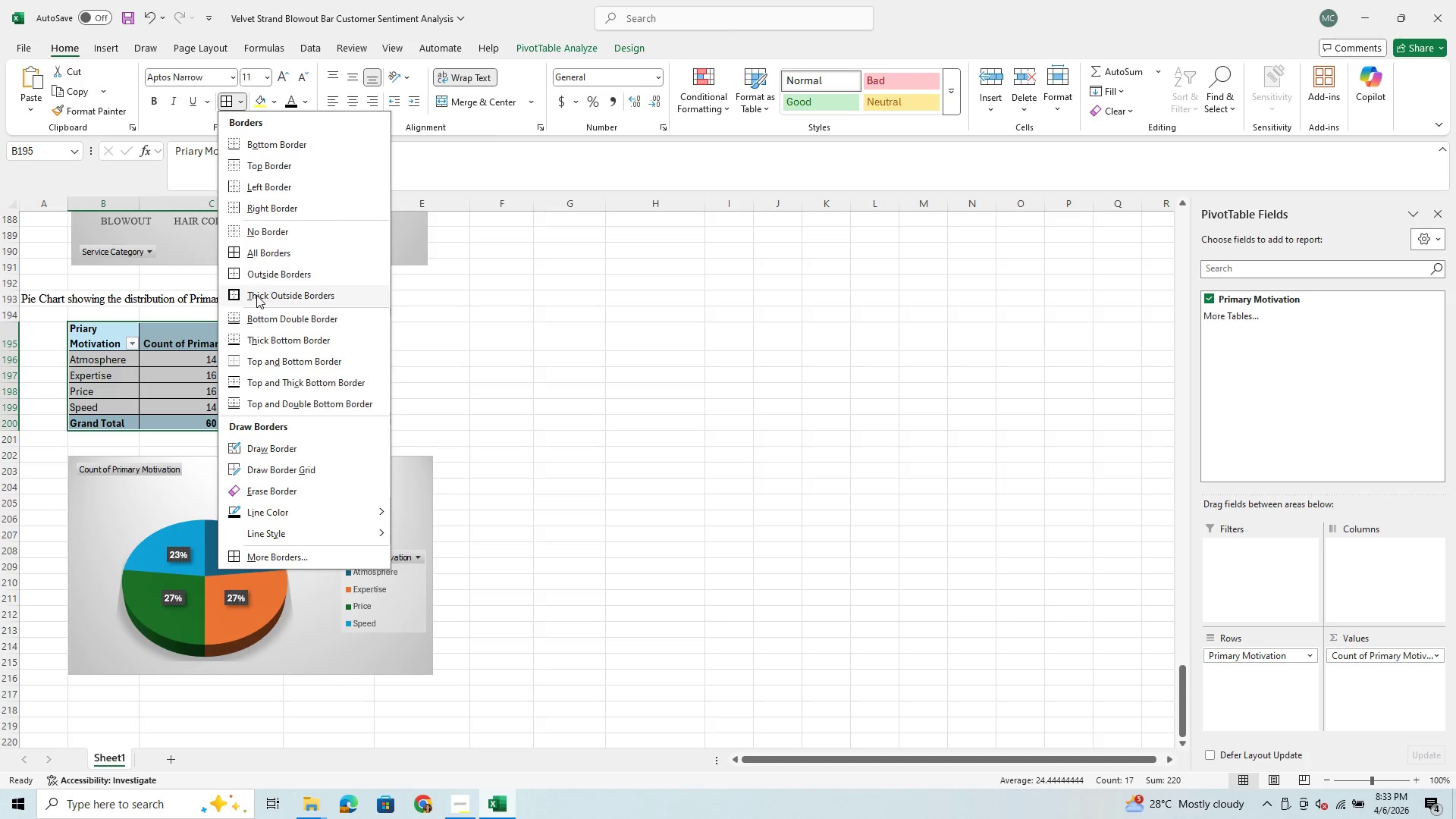 
left_click([223, 99])
 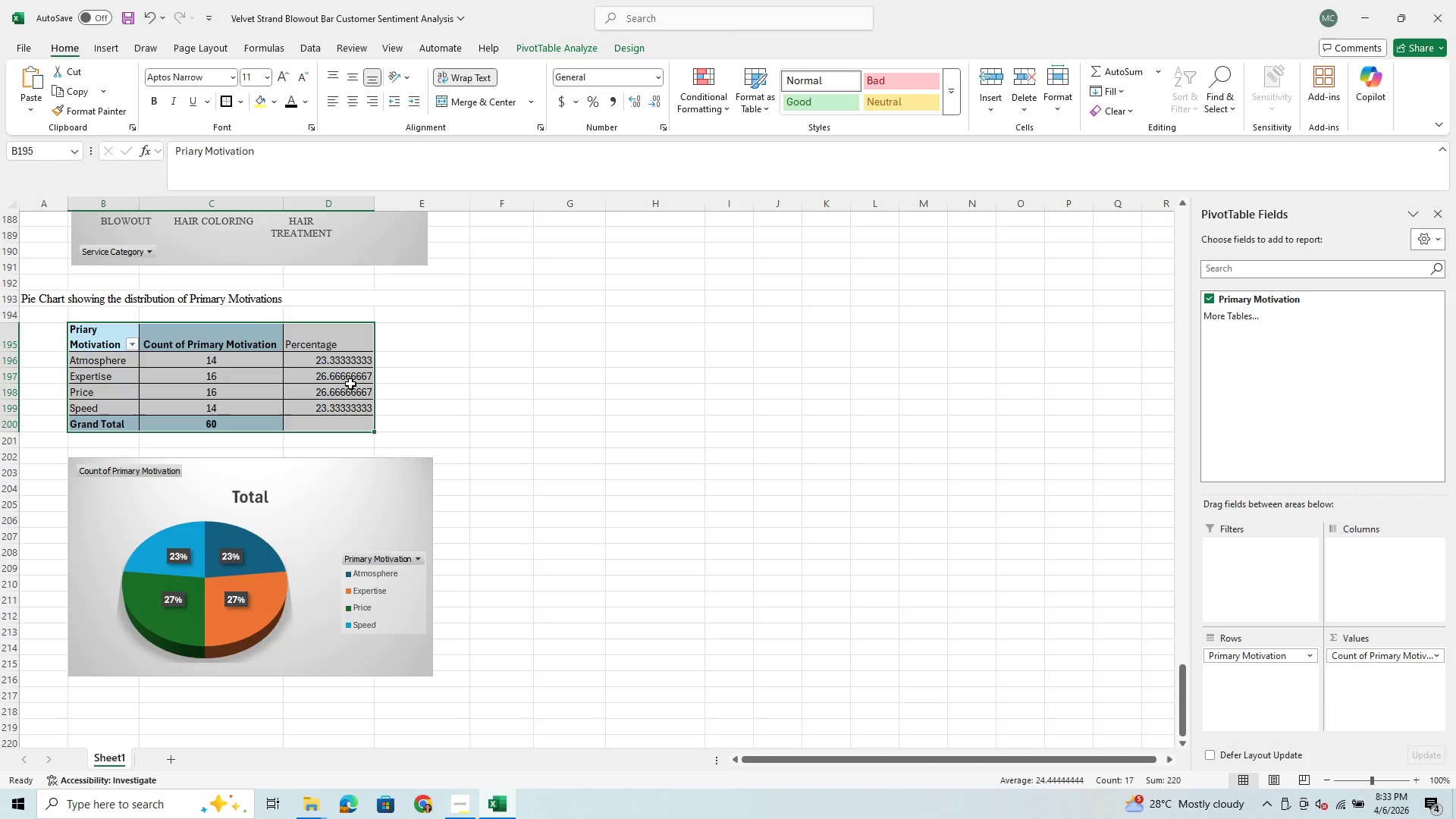 
left_click([350, 384])
 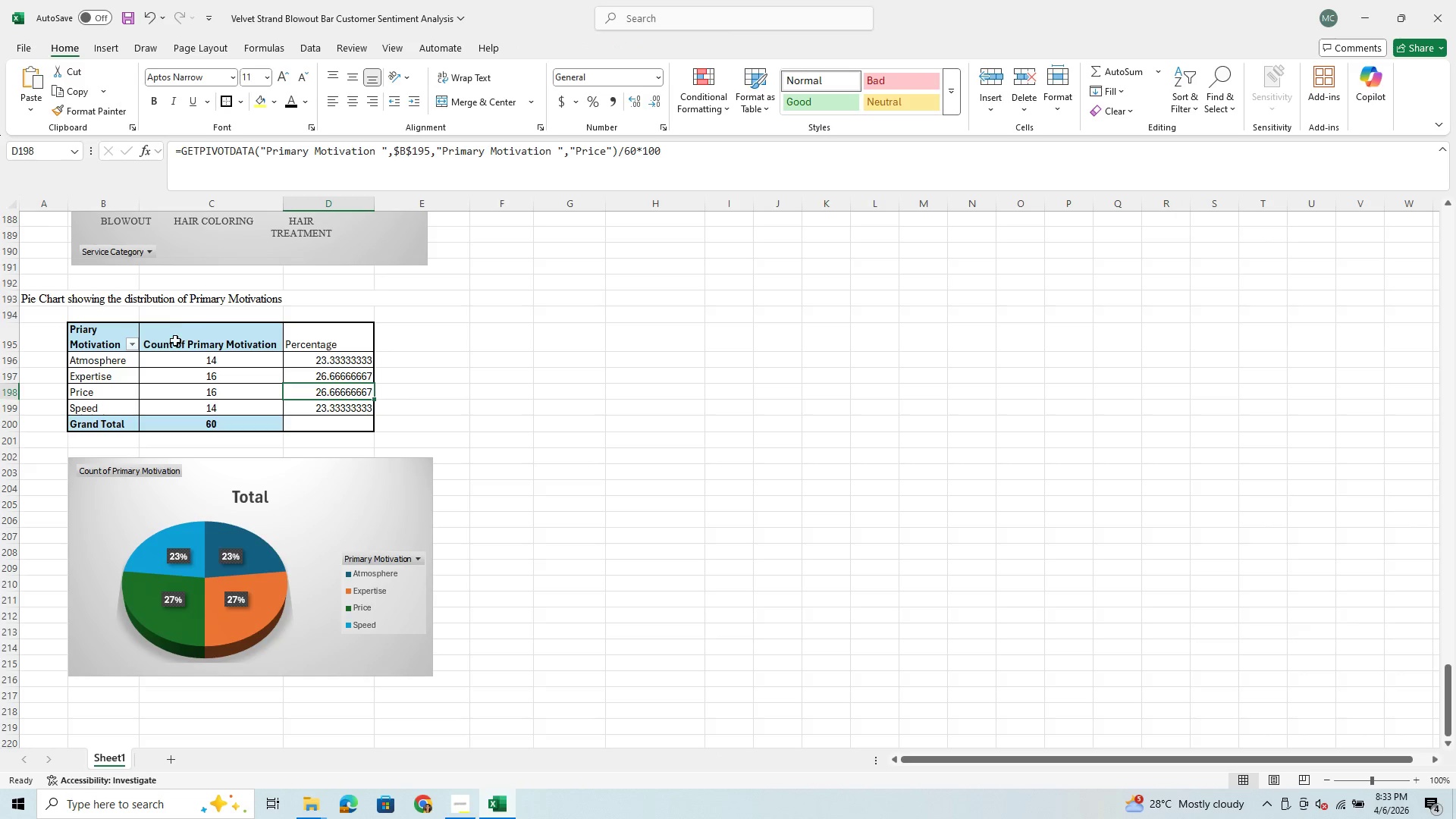 
left_click_drag(start_coordinate=[108, 338], to_coordinate=[297, 342])
 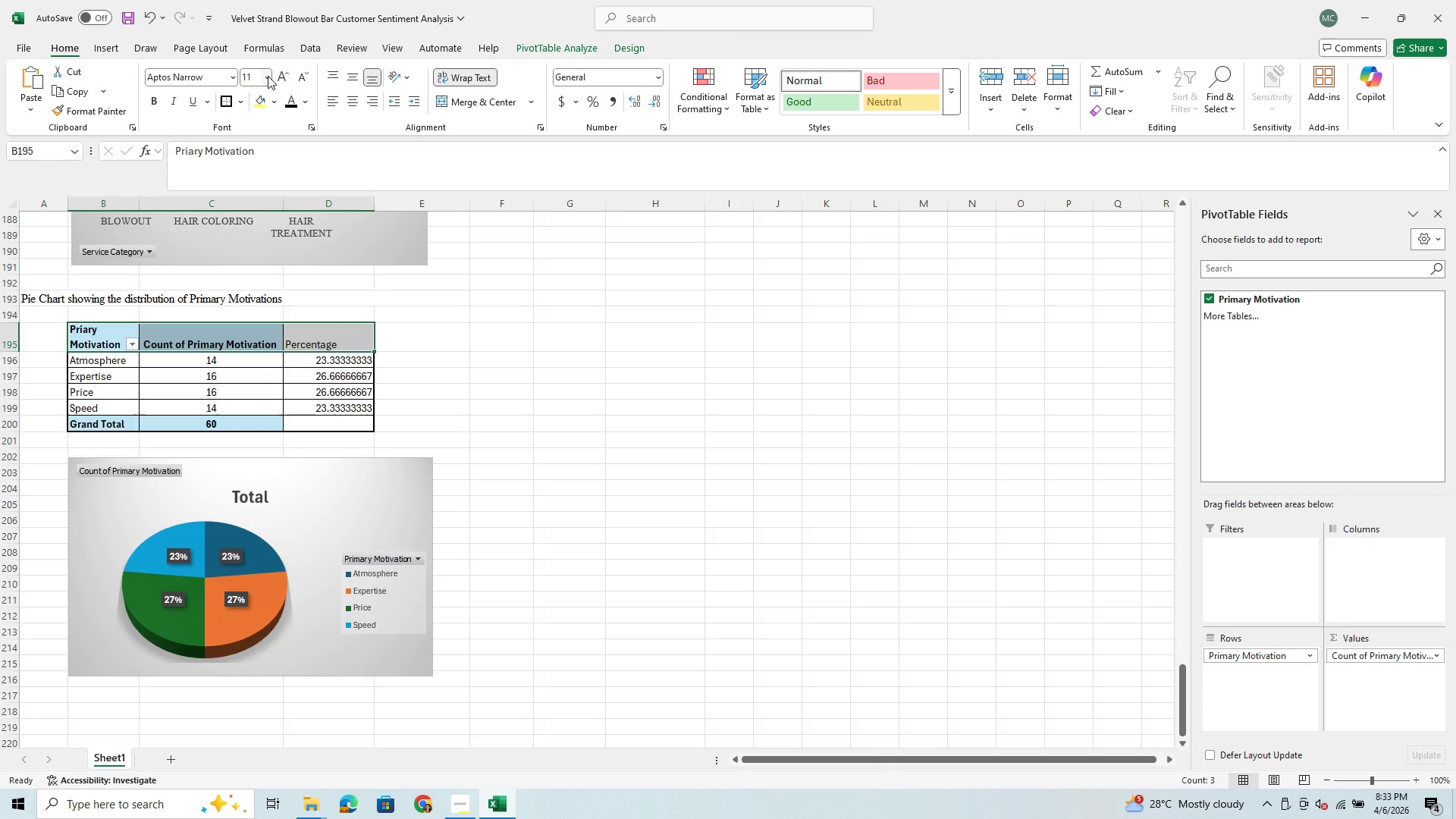 
left_click([268, 73])
 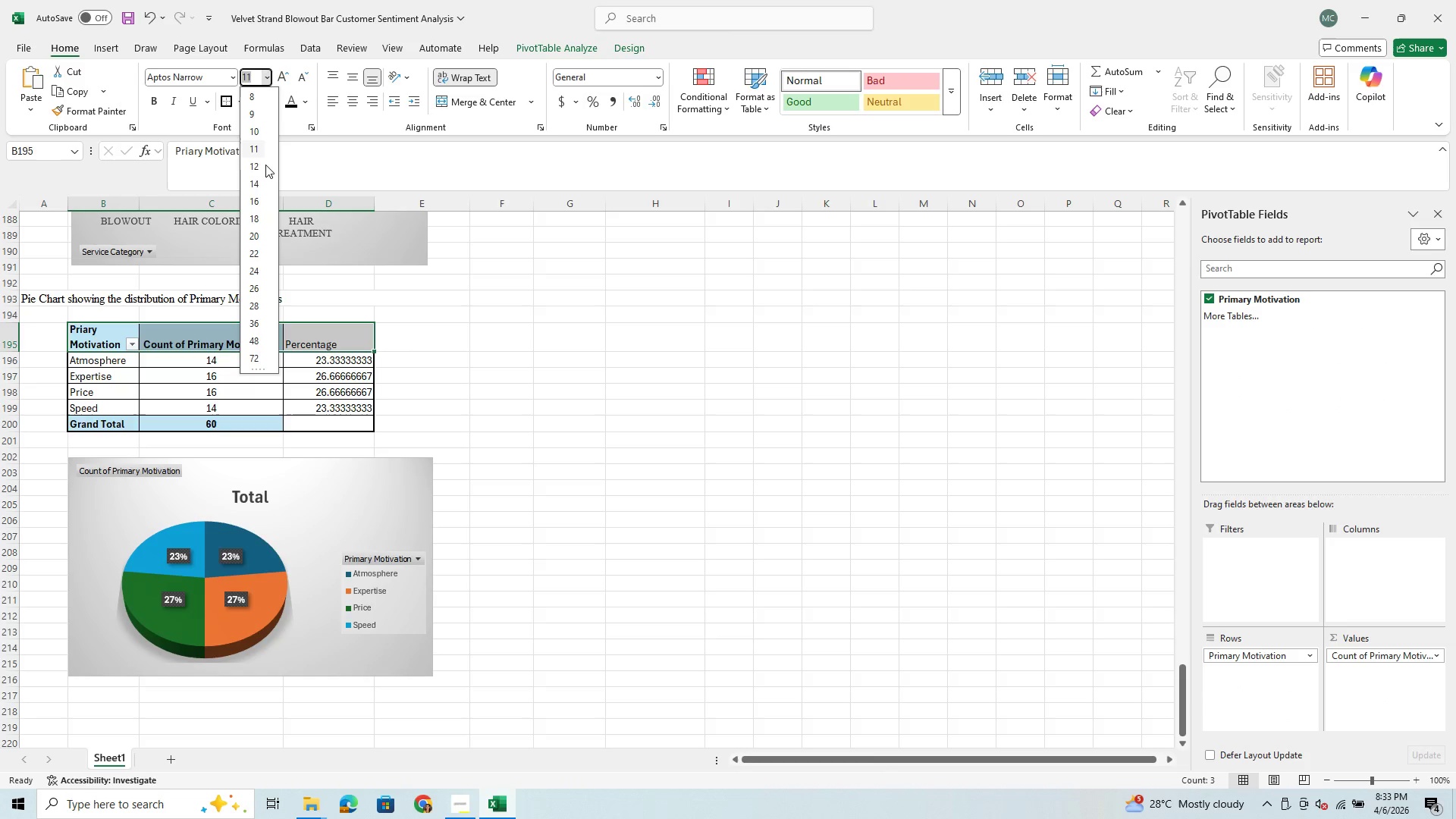 
left_click([255, 165])
 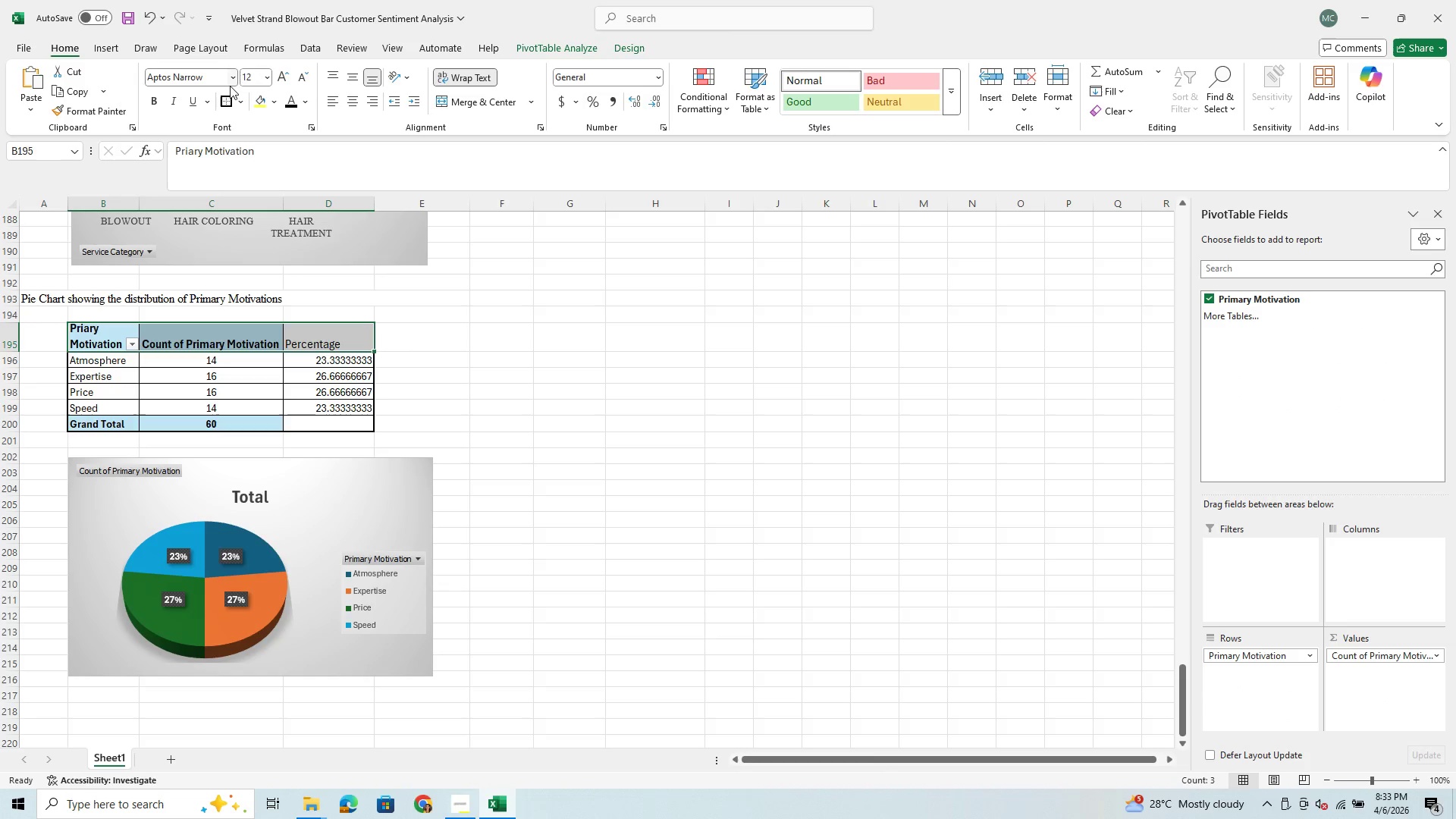 
left_click([230, 74])
 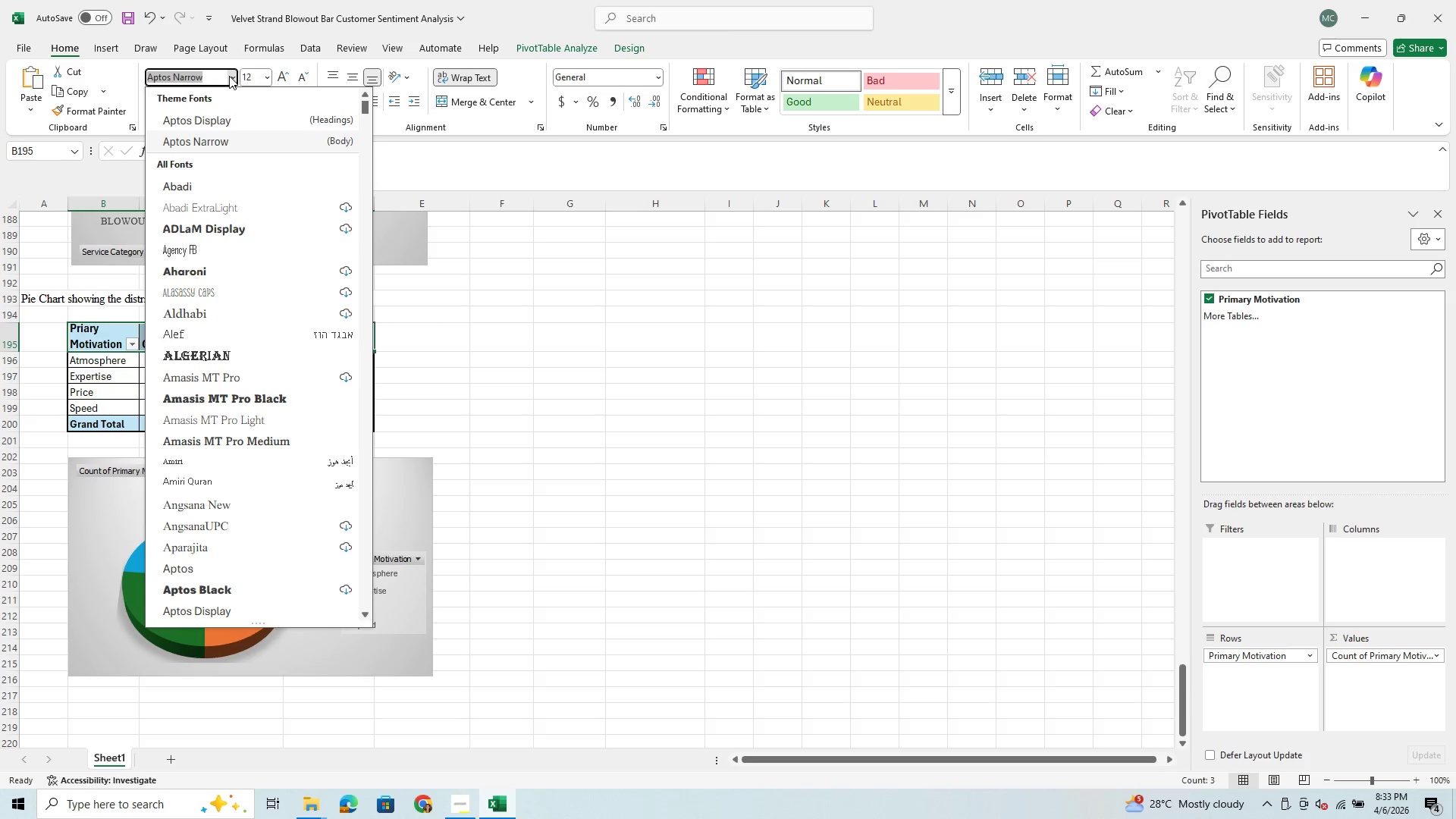 
type(ti)
 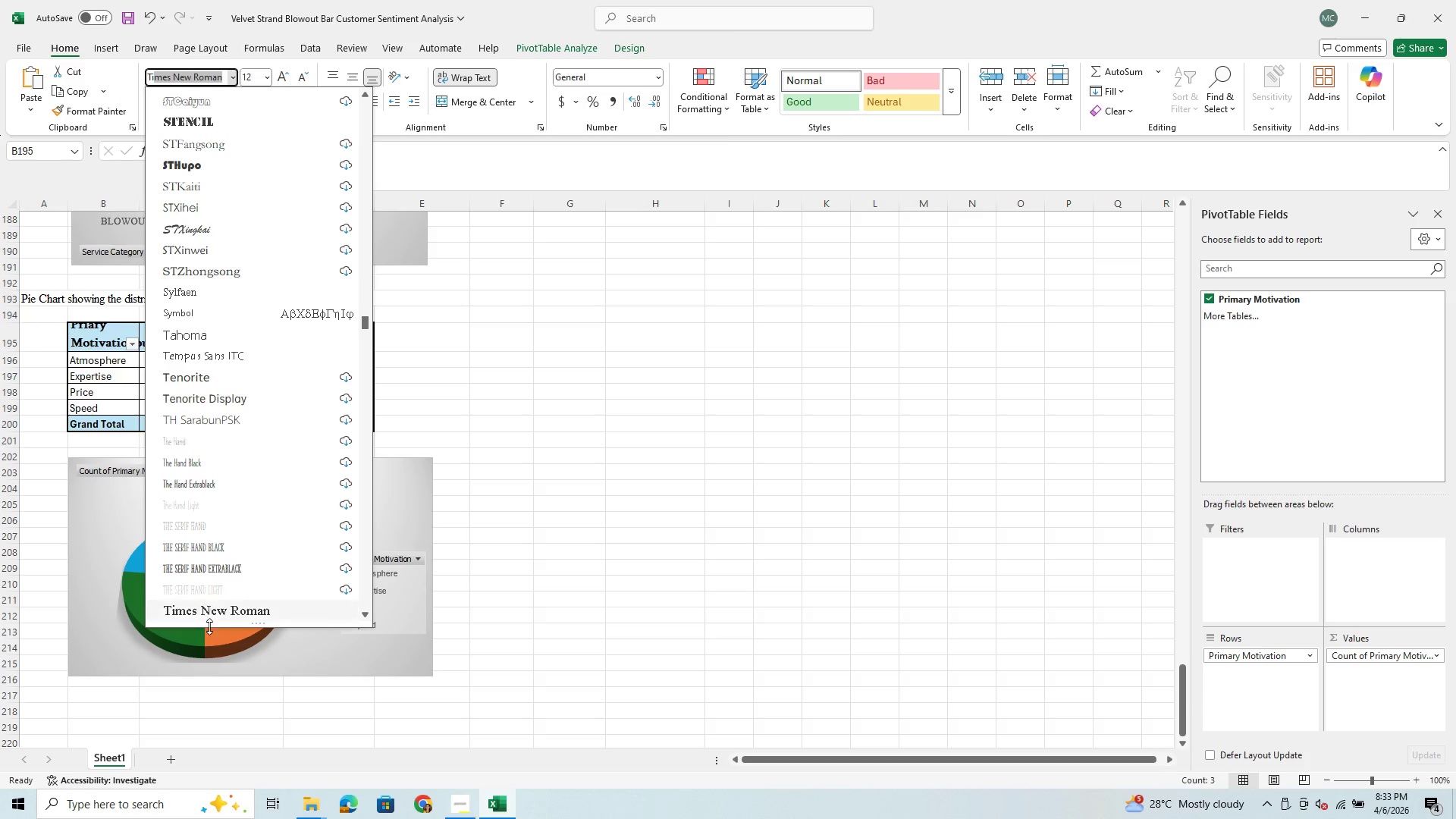 
left_click([230, 606])
 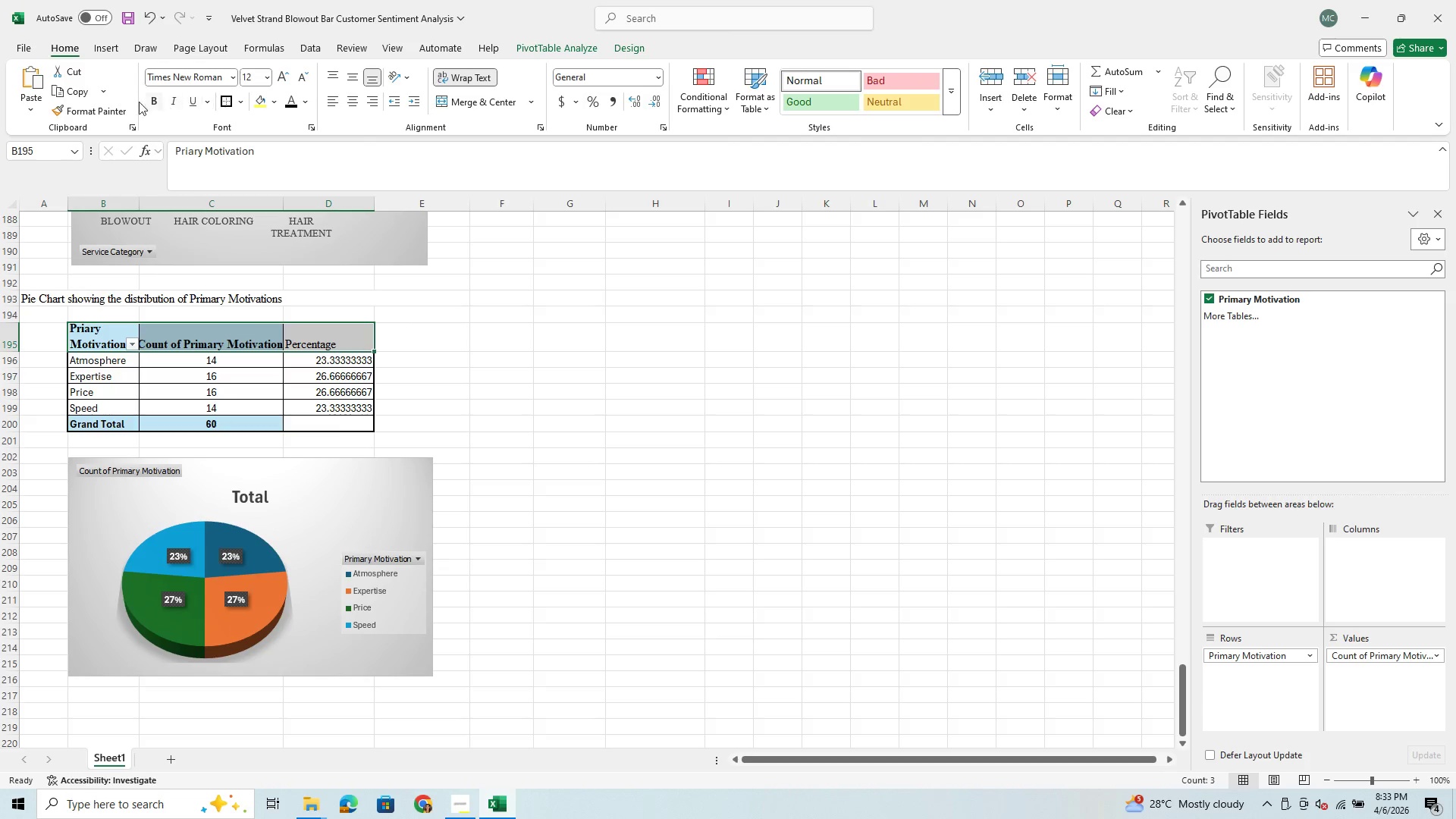 
left_click([151, 99])
 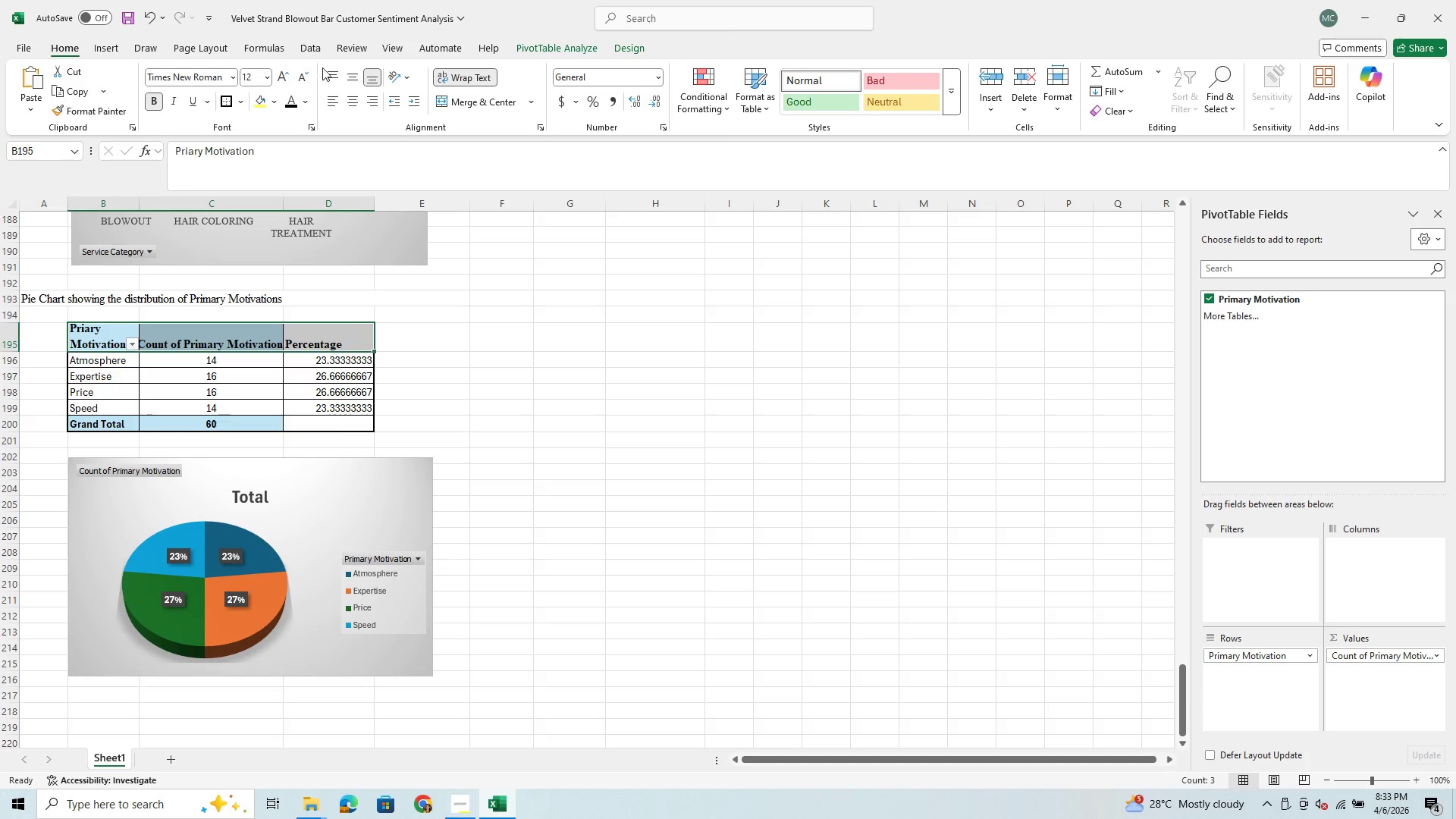 
left_click([352, 98])
 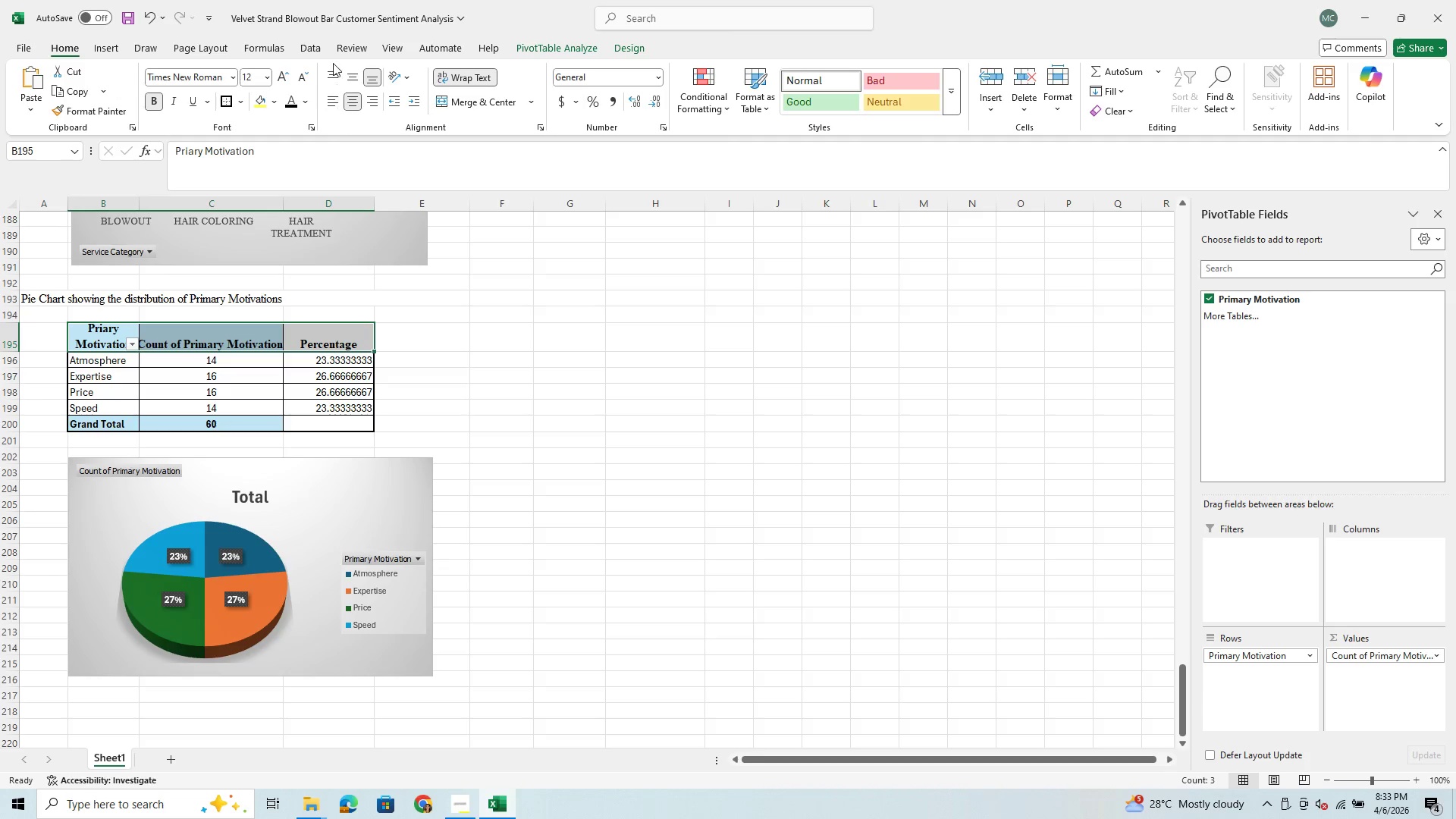 
left_click([356, 82])
 